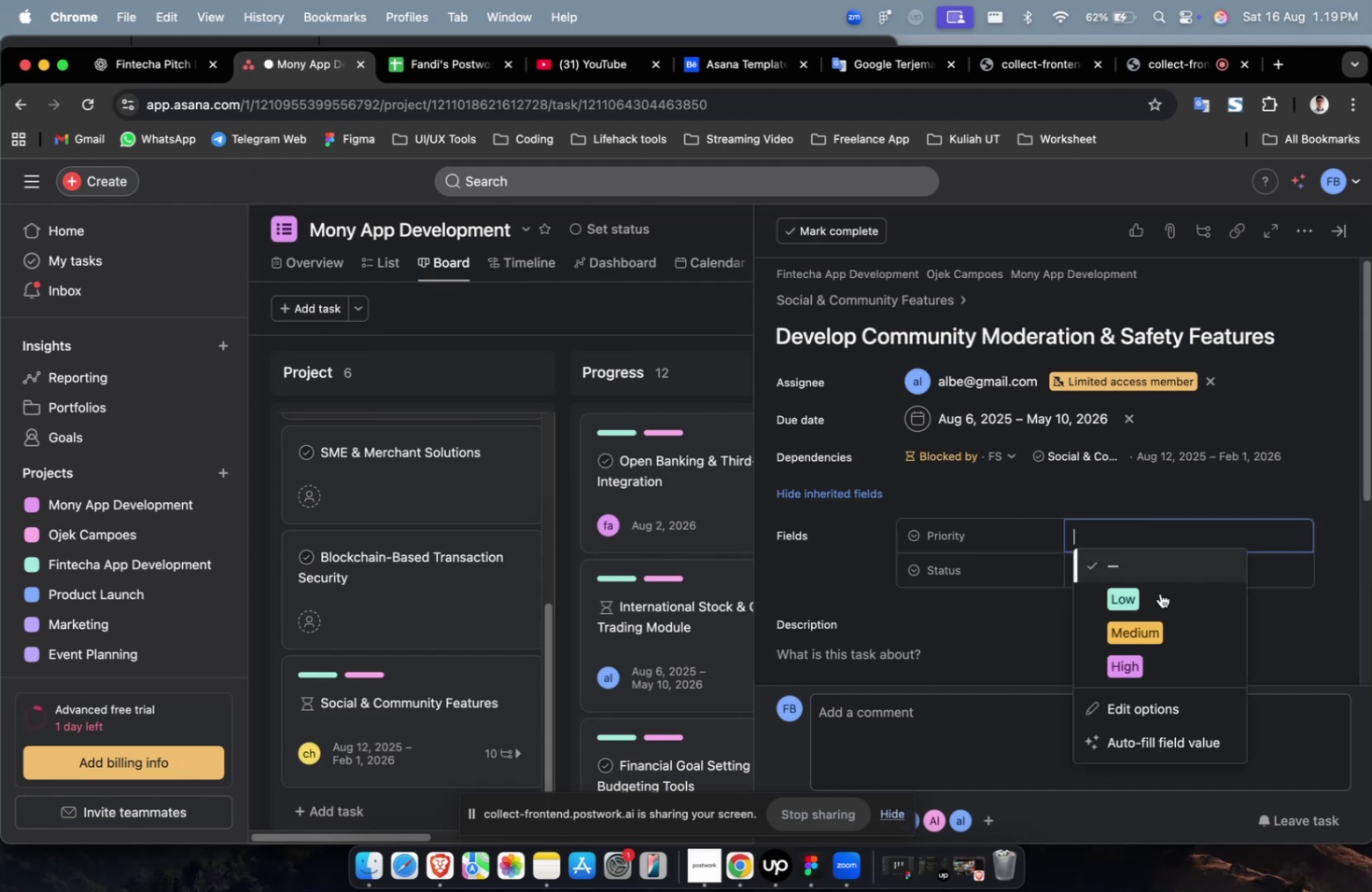 
triple_click([1158, 631])
 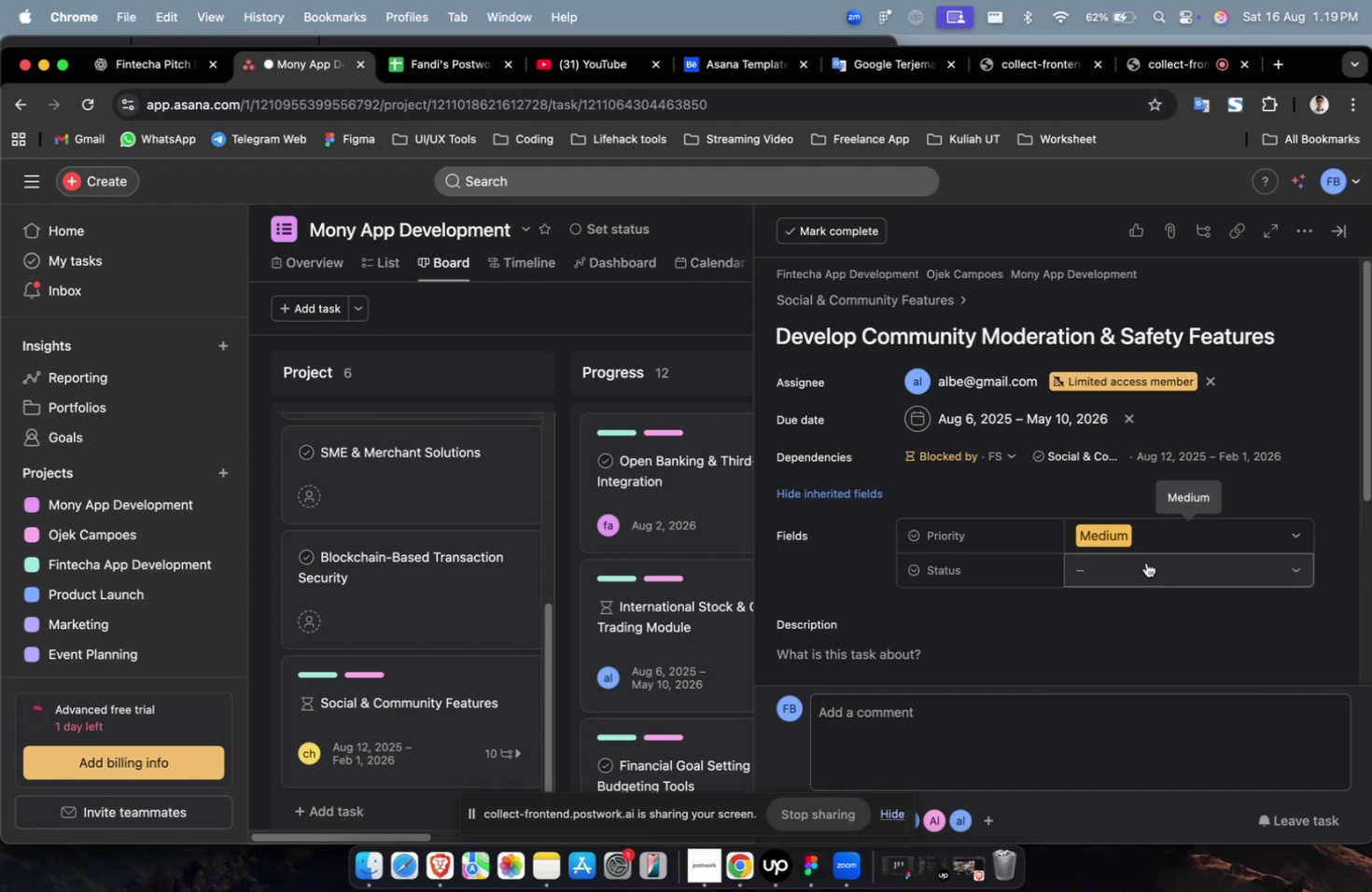 
triple_click([1145, 562])
 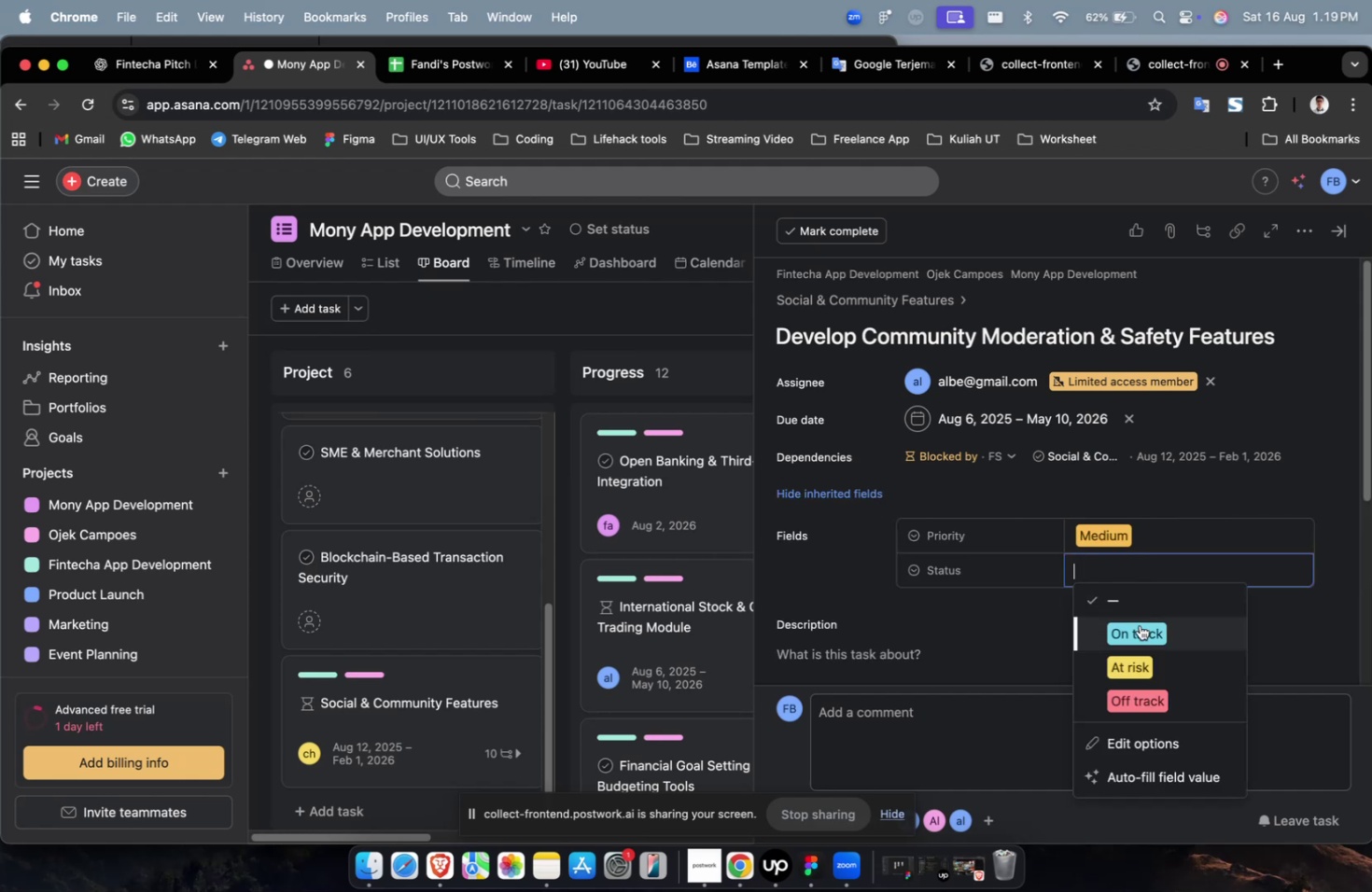 
triple_click([1138, 625])
 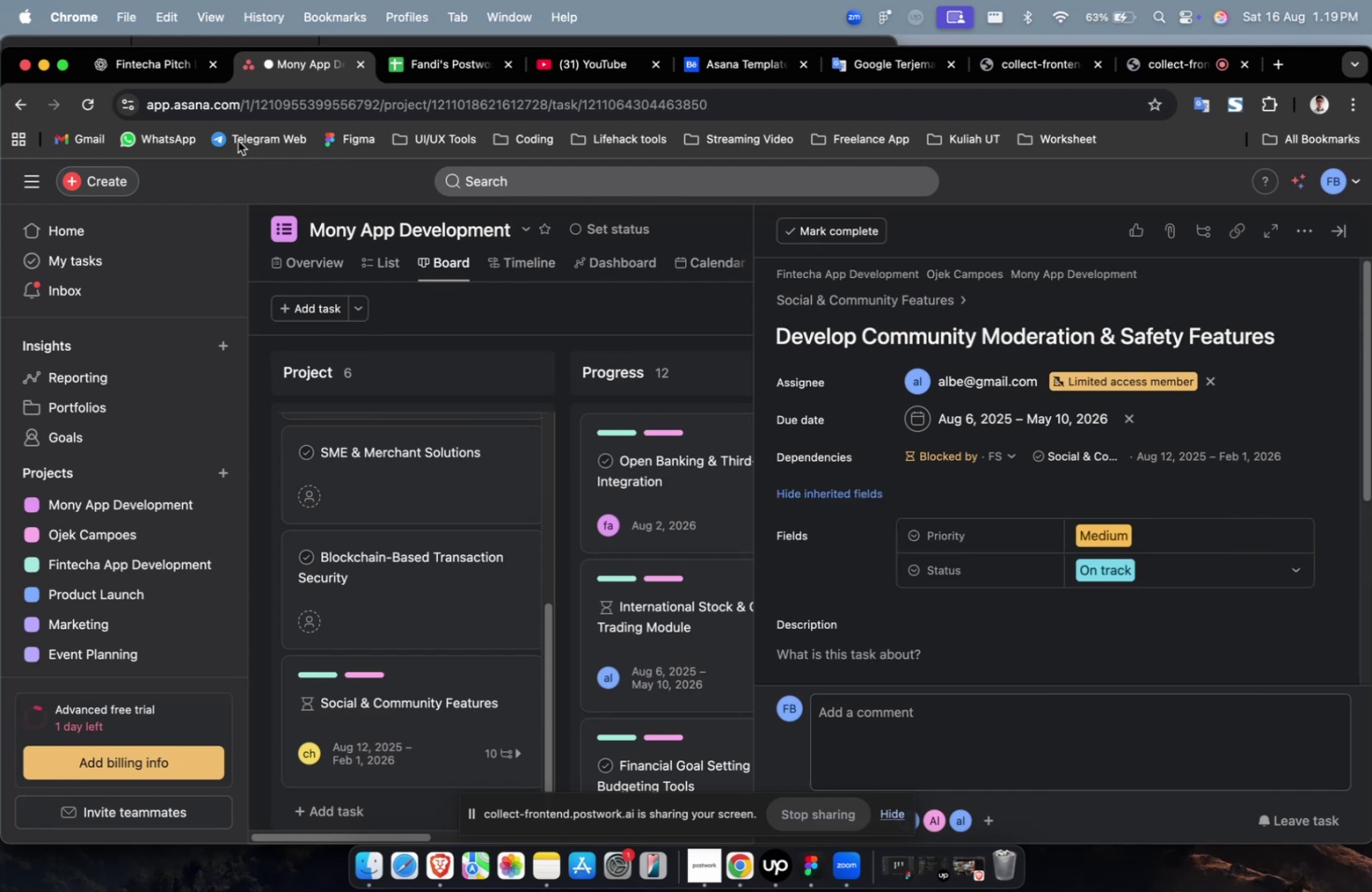 
left_click([172, 79])
 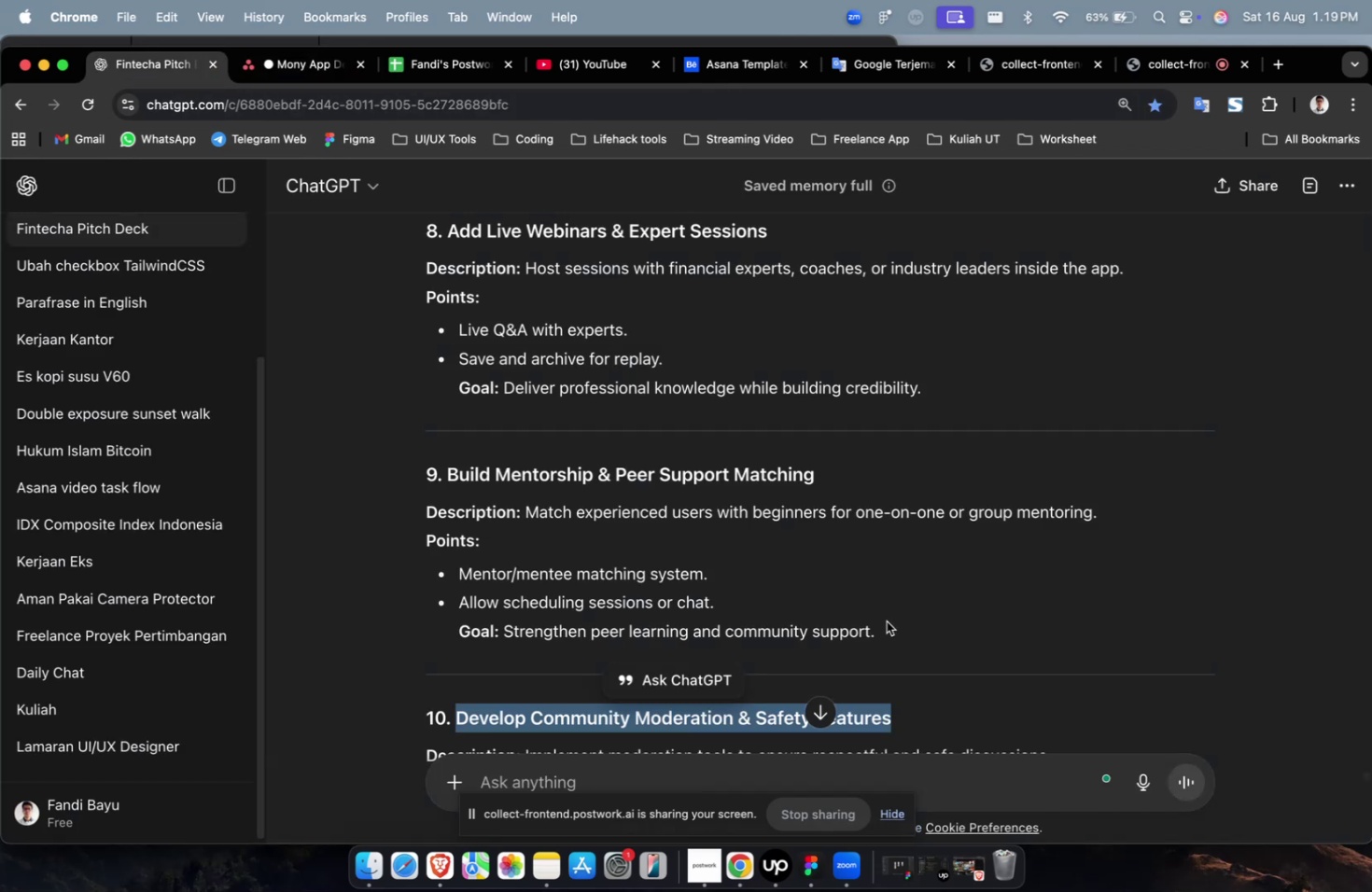 
left_click([316, 82])
 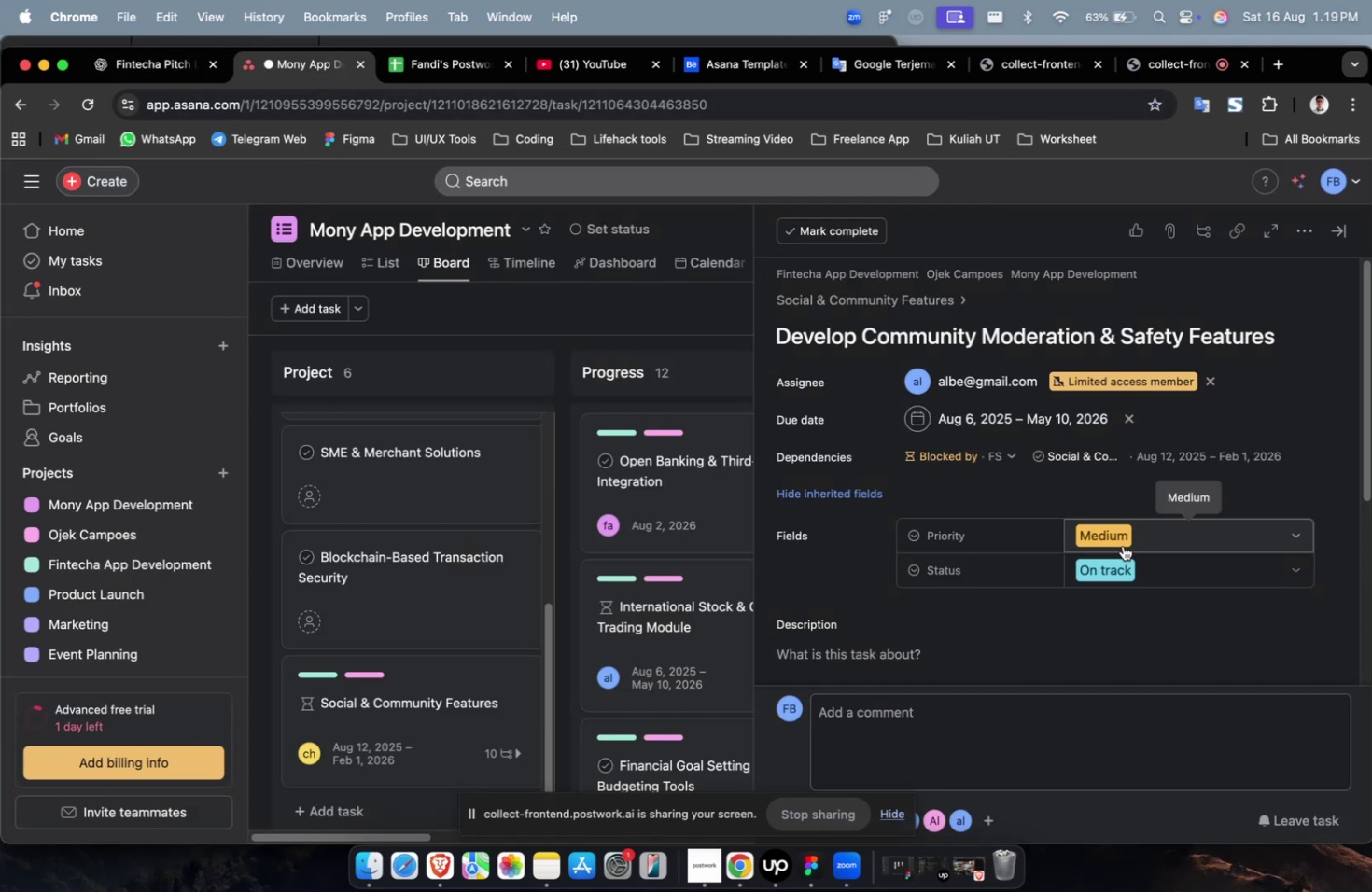 
scroll: coordinate [901, 554], scroll_direction: down, amount: 101.0
 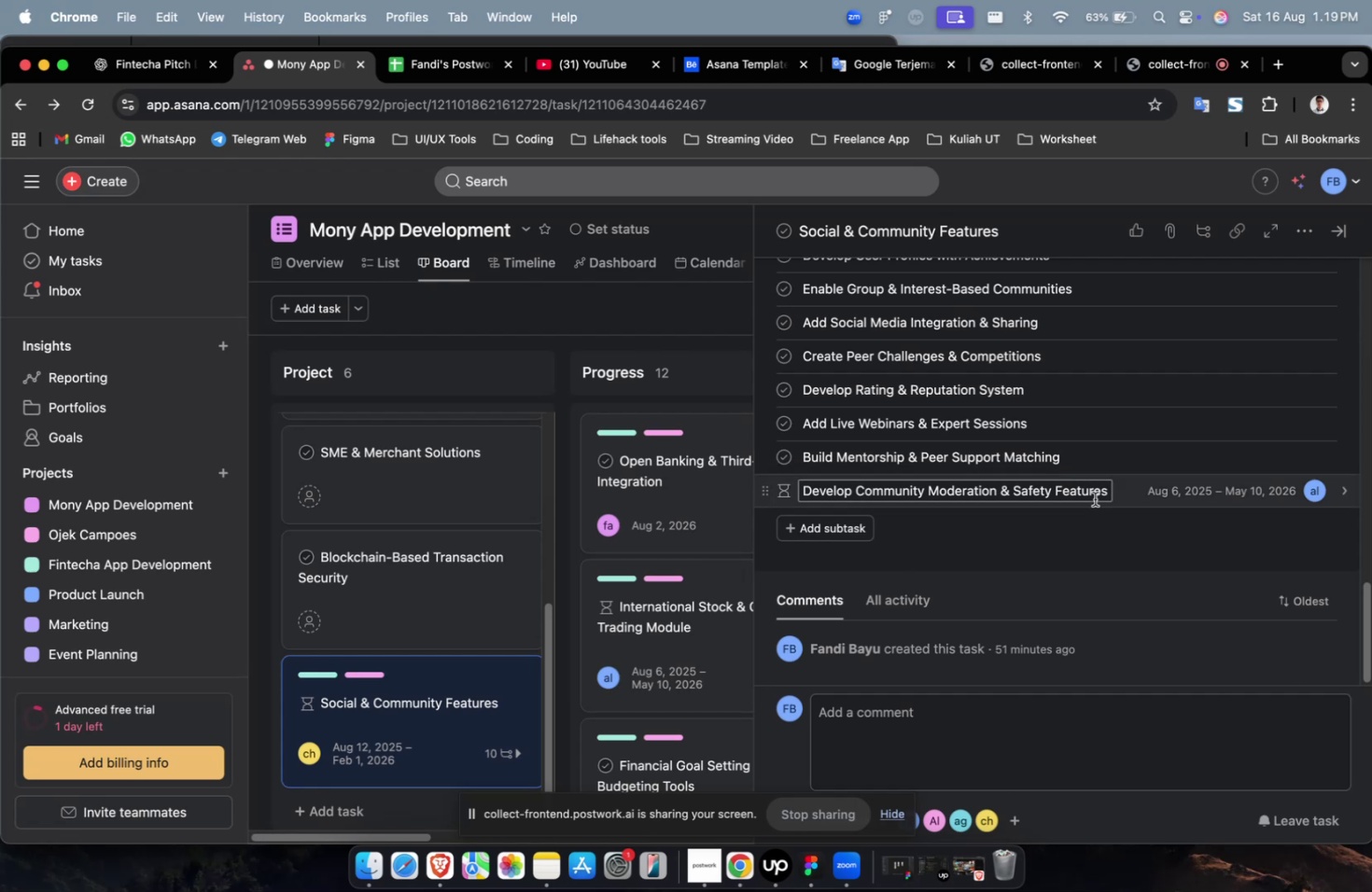 
left_click([1115, 494])
 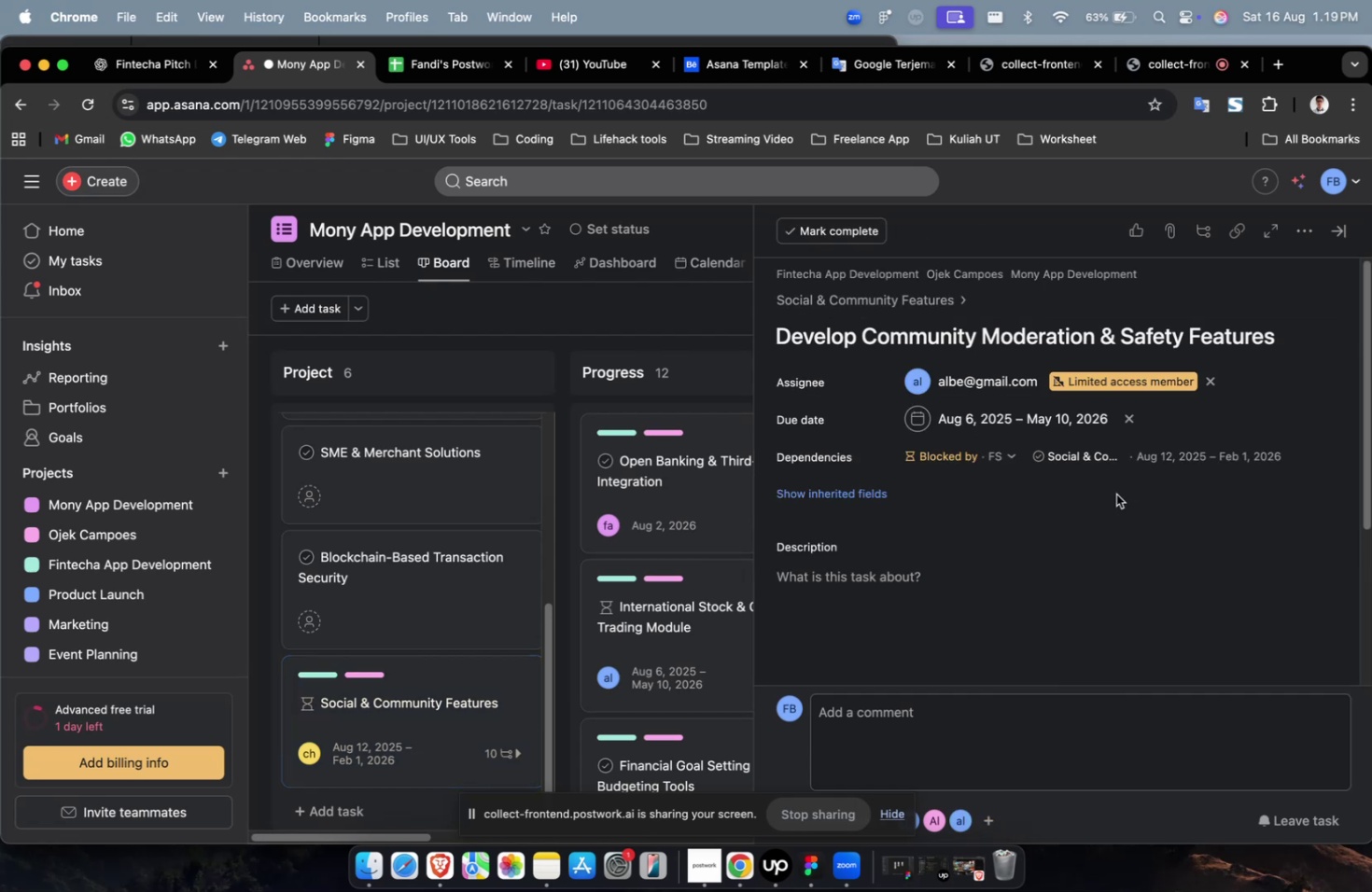 
scroll: coordinate [1115, 495], scroll_direction: down, amount: 14.0
 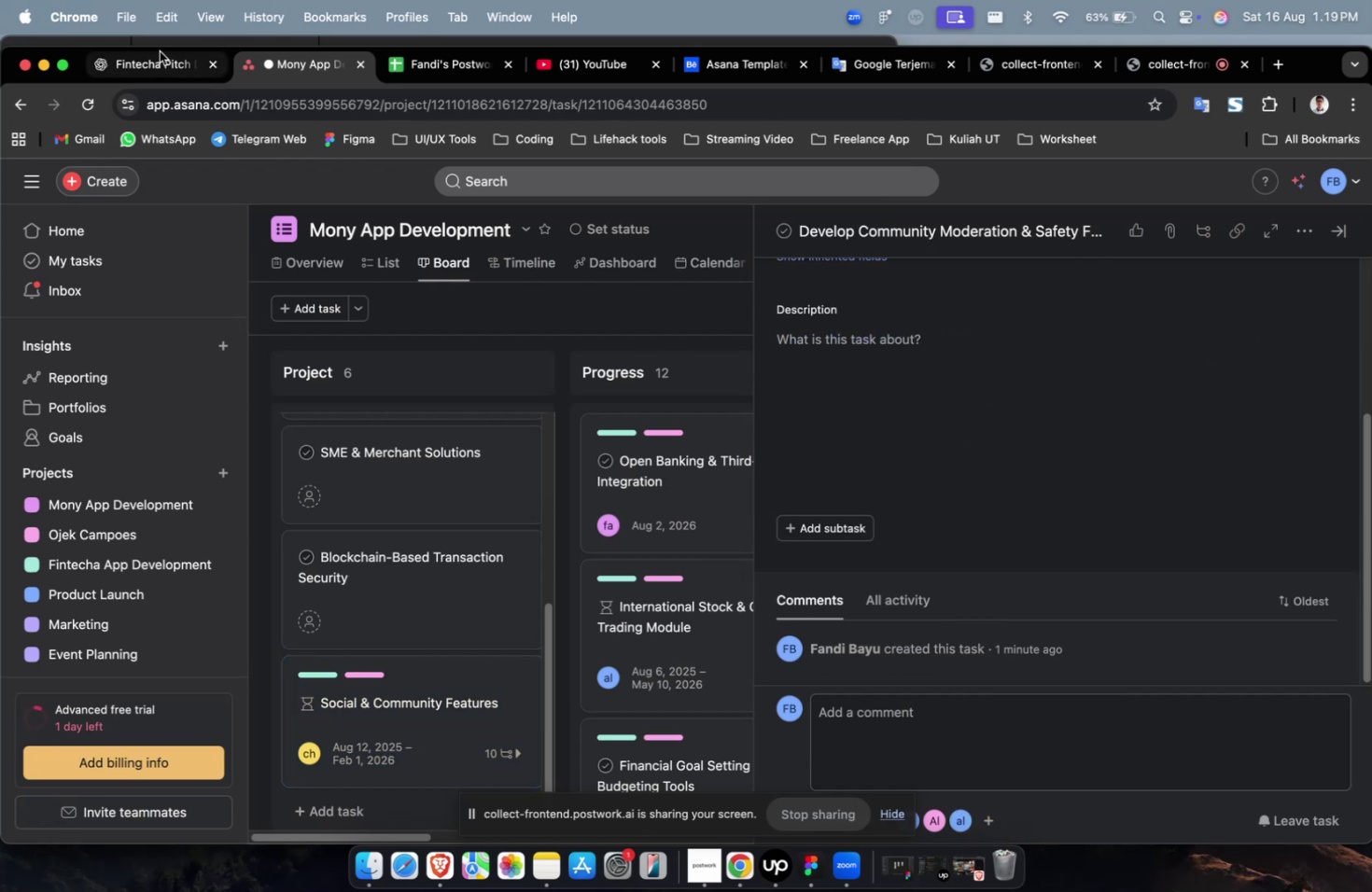 
left_click([151, 68])
 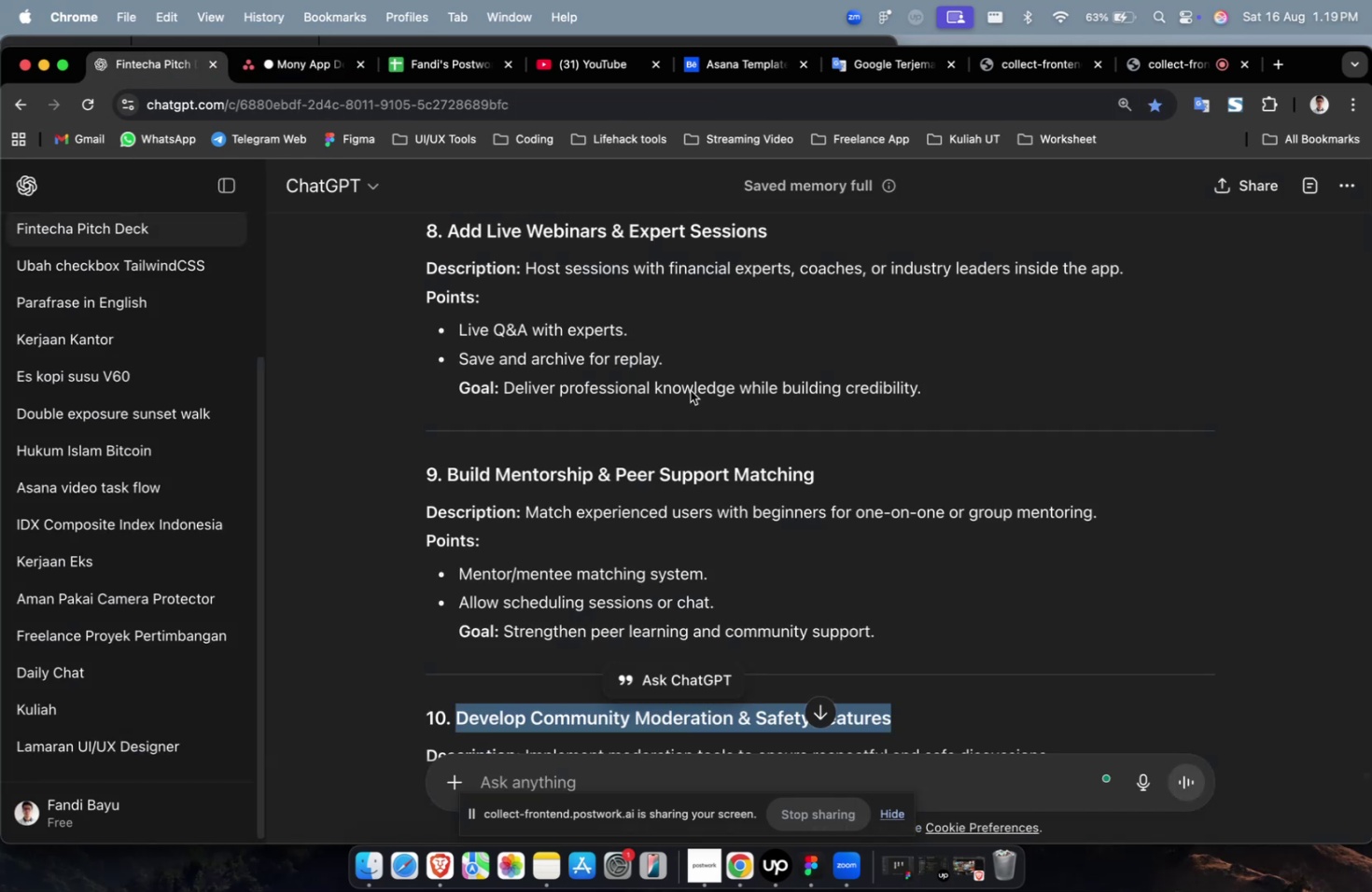 
scroll: coordinate [789, 457], scroll_direction: down, amount: 14.0
 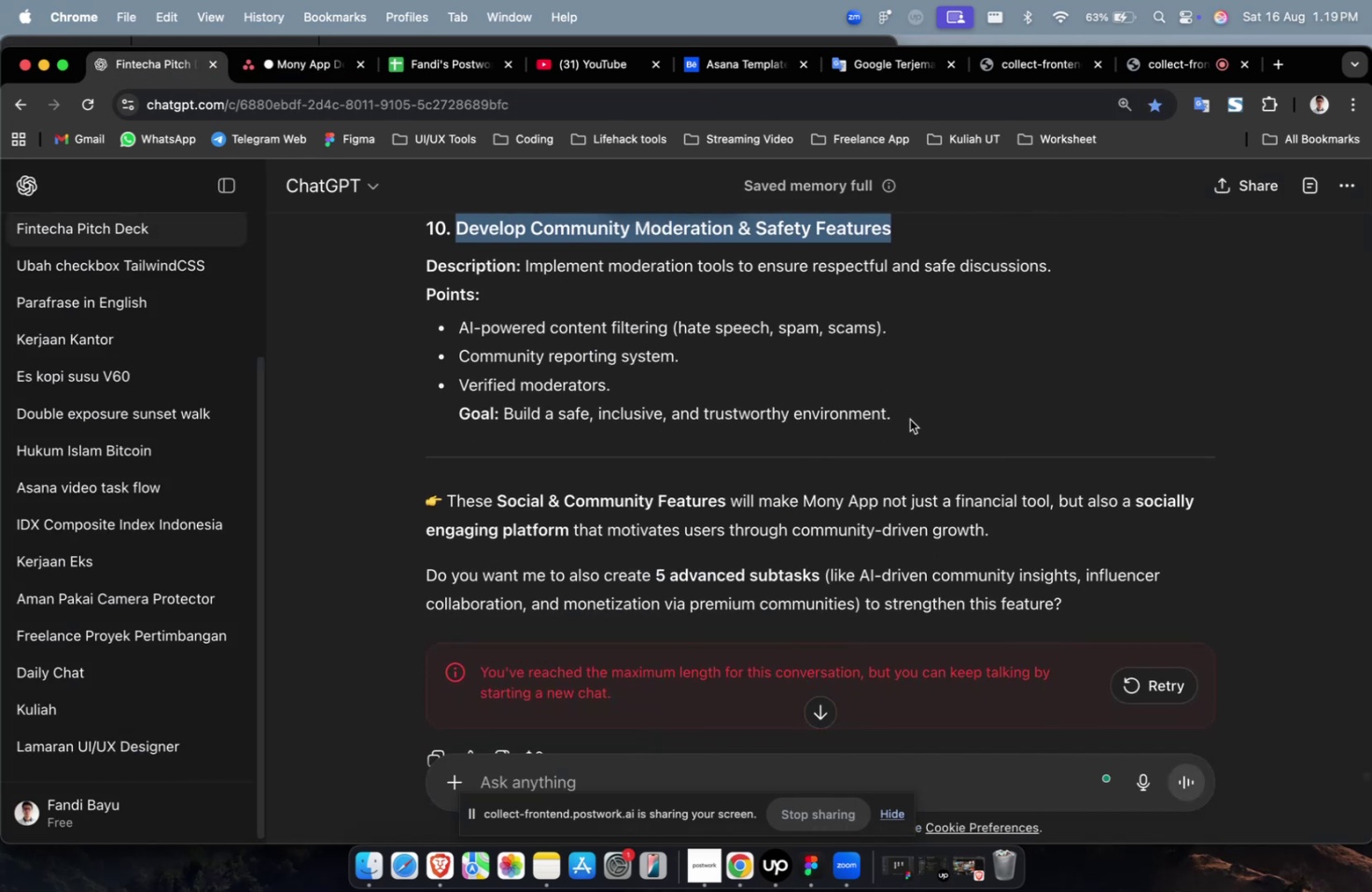 
left_click_drag(start_coordinate=[910, 414], to_coordinate=[524, 276])
 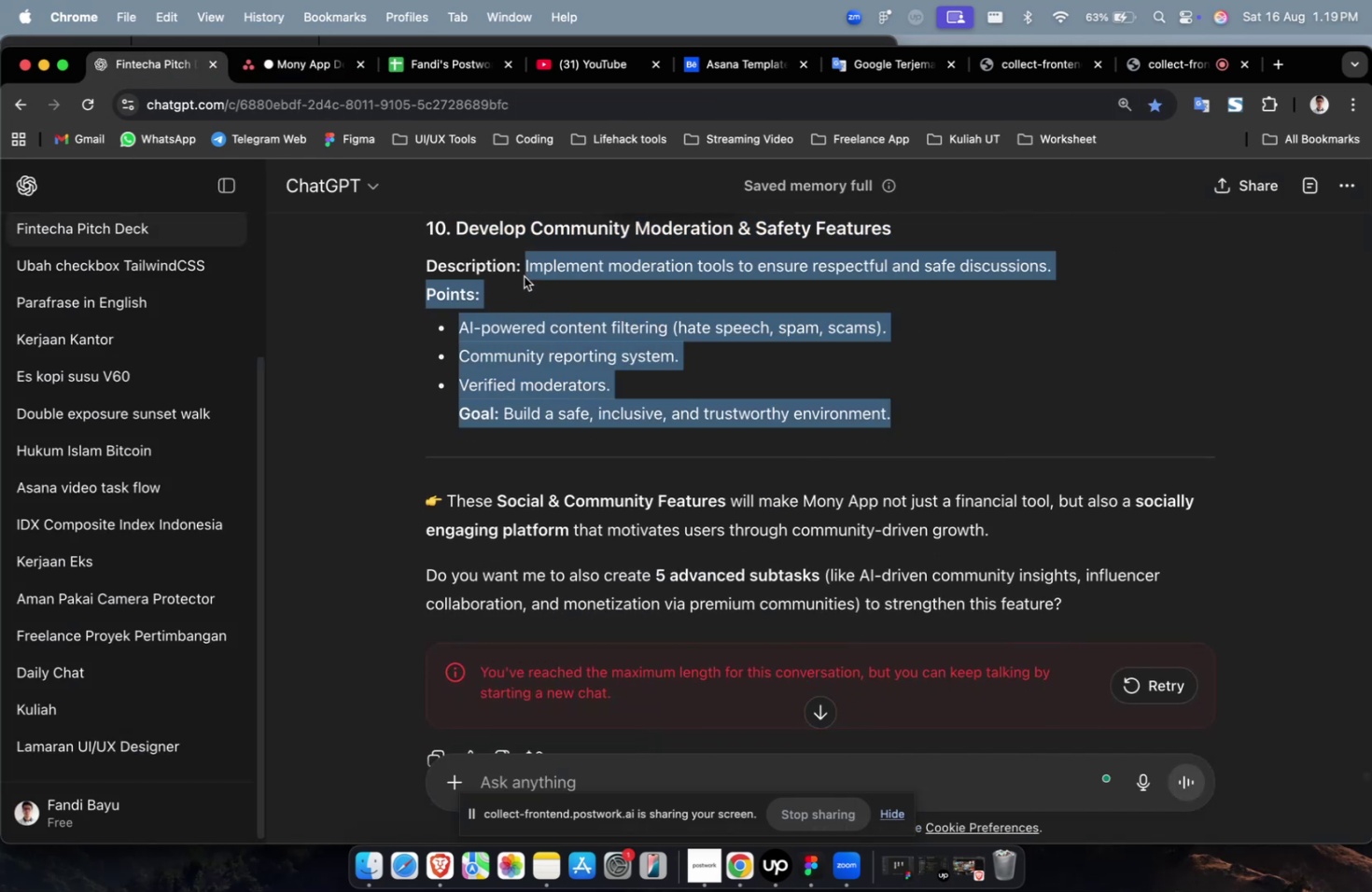 
key(Meta+C)
 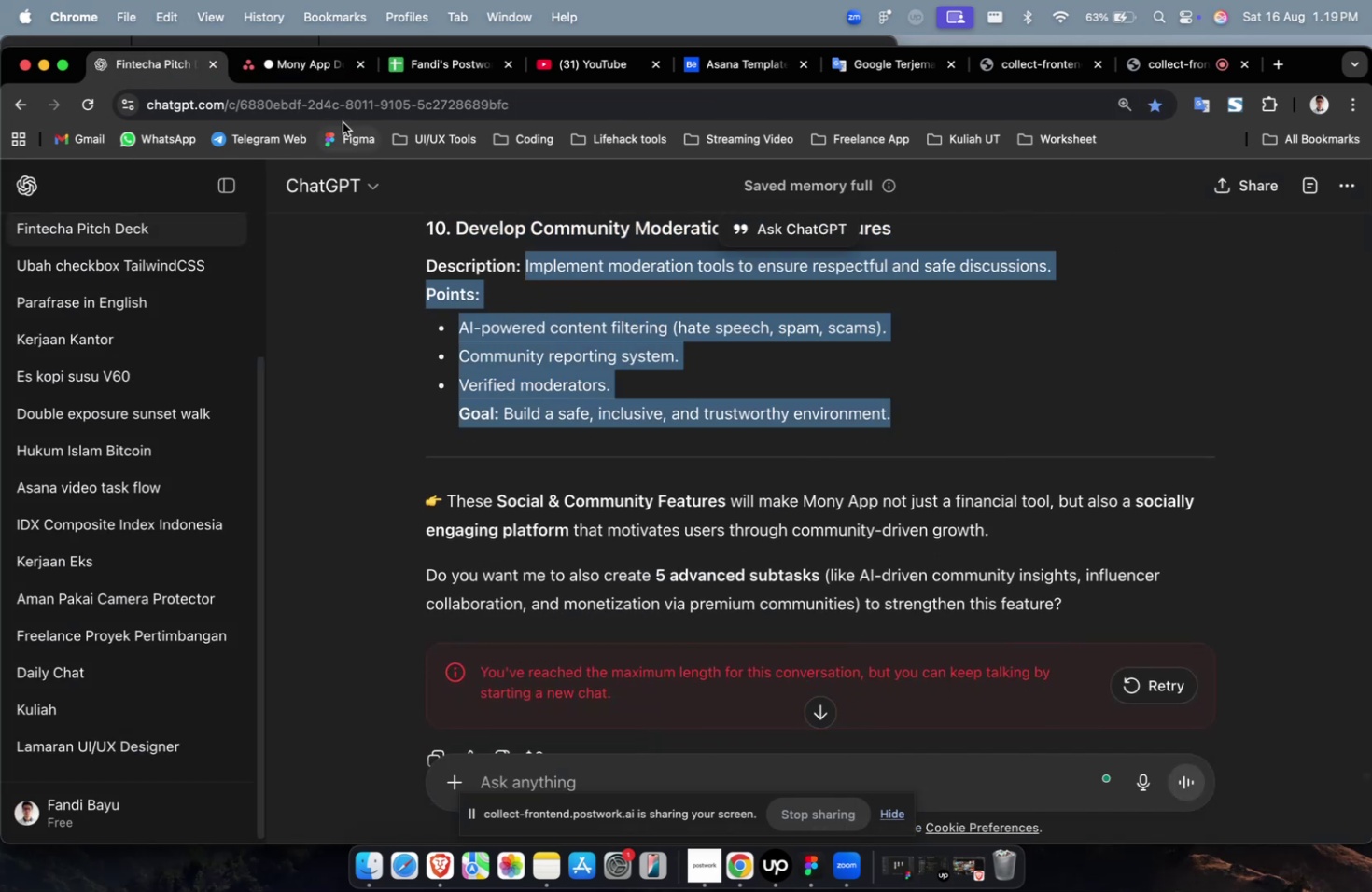 
key(Meta+C)
 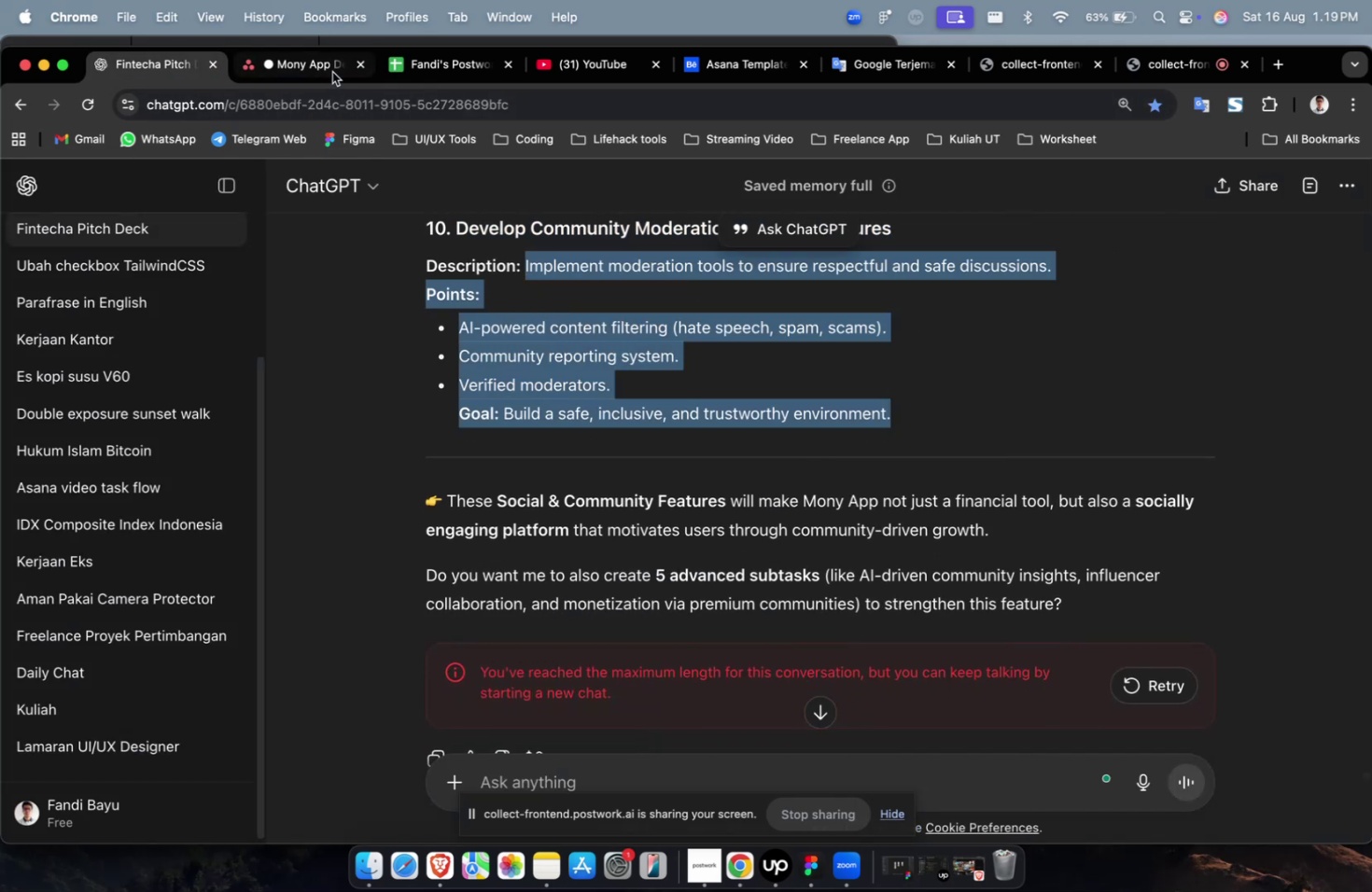 
left_click([332, 72])
 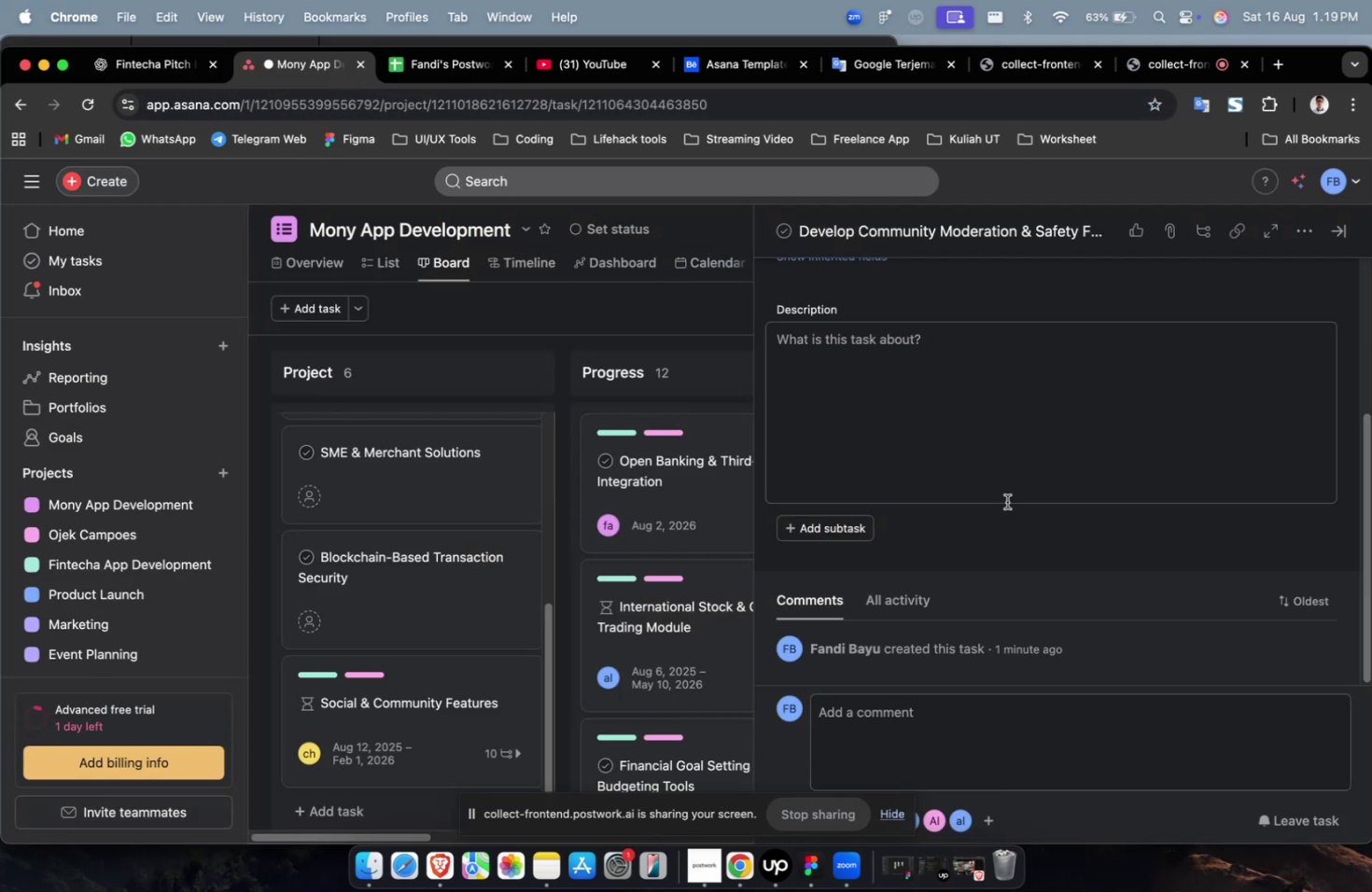 
key(Meta+CommandLeft)
 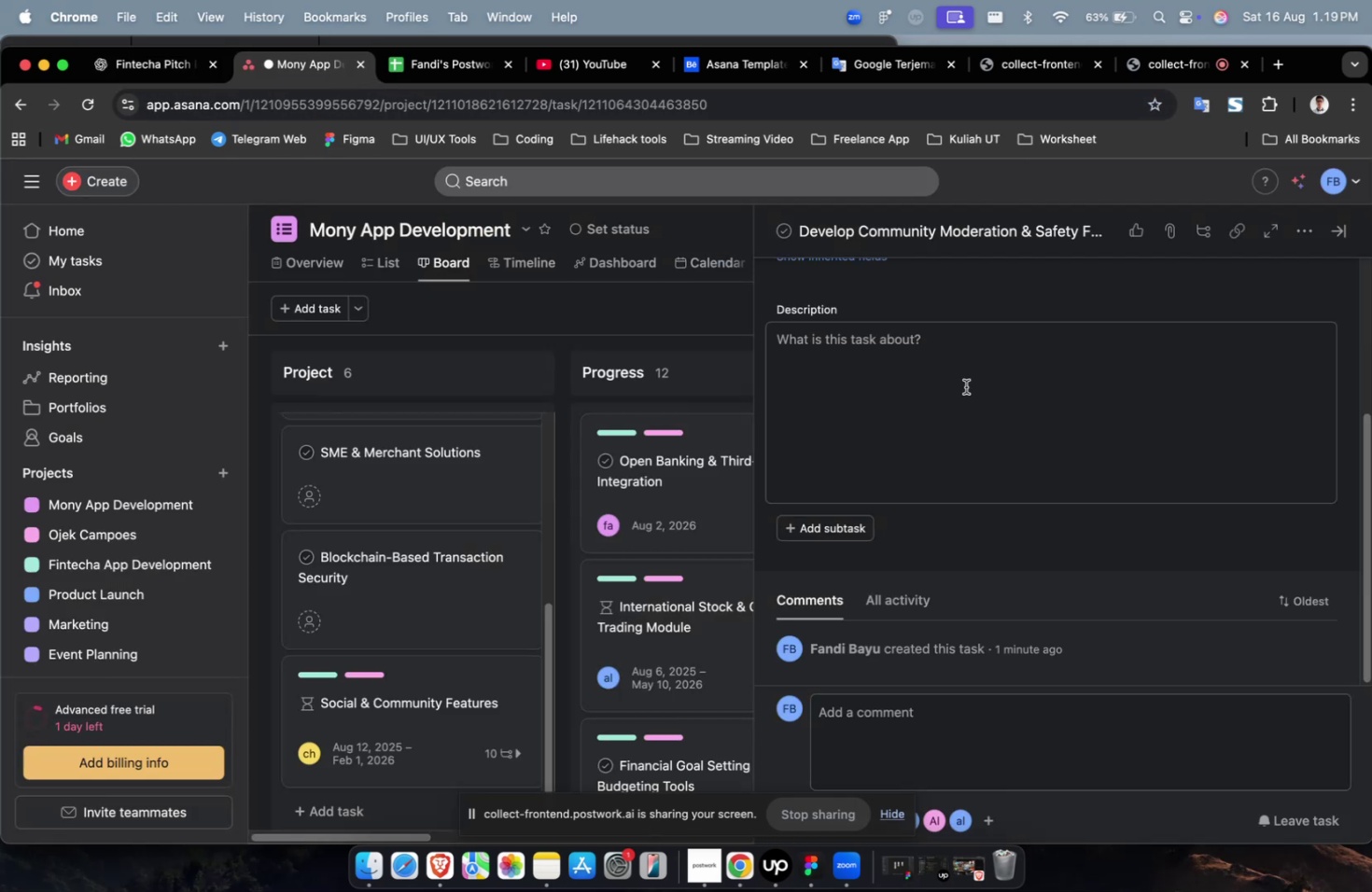 
double_click([965, 386])
 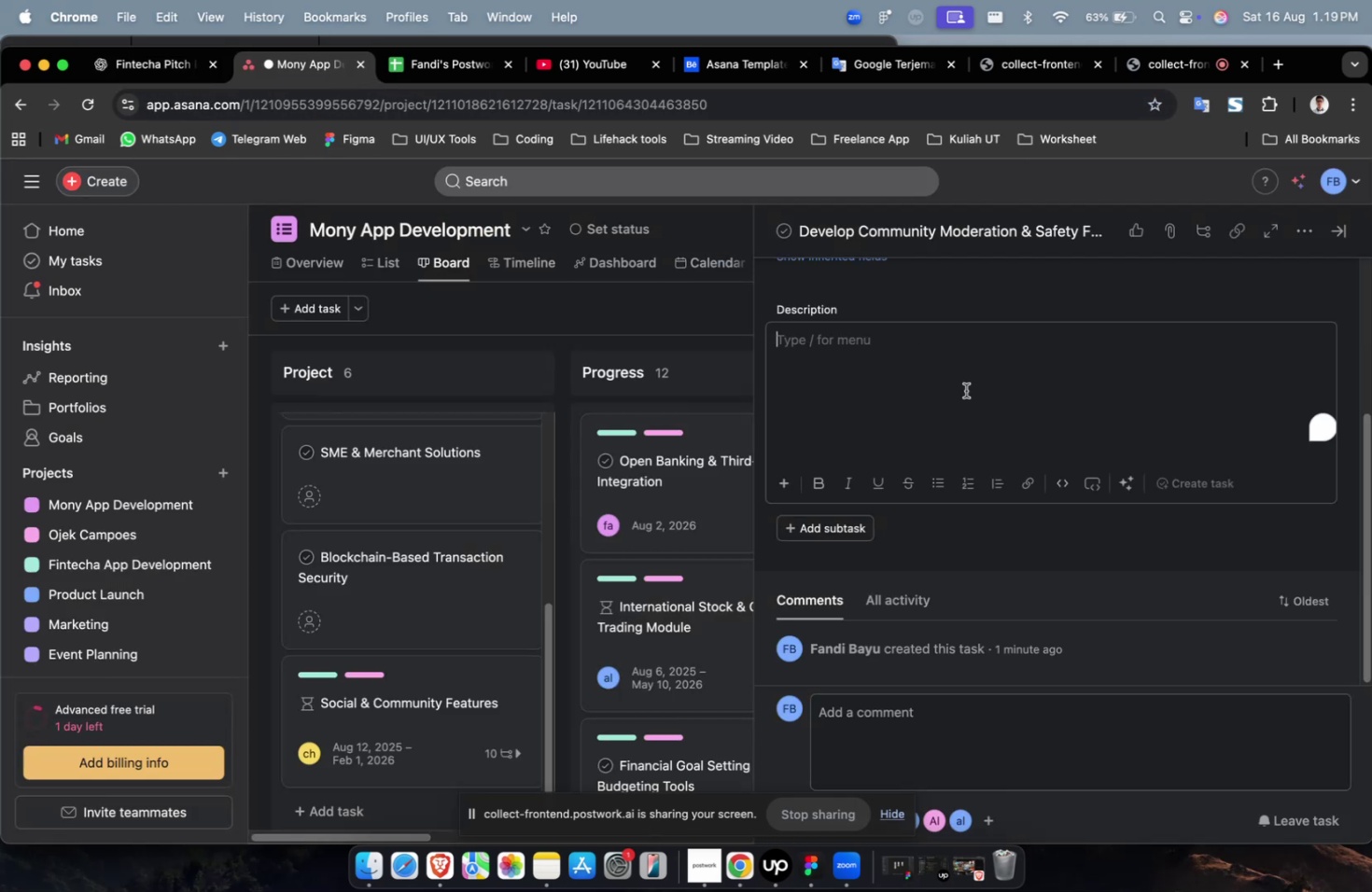 
key(Meta+V)
 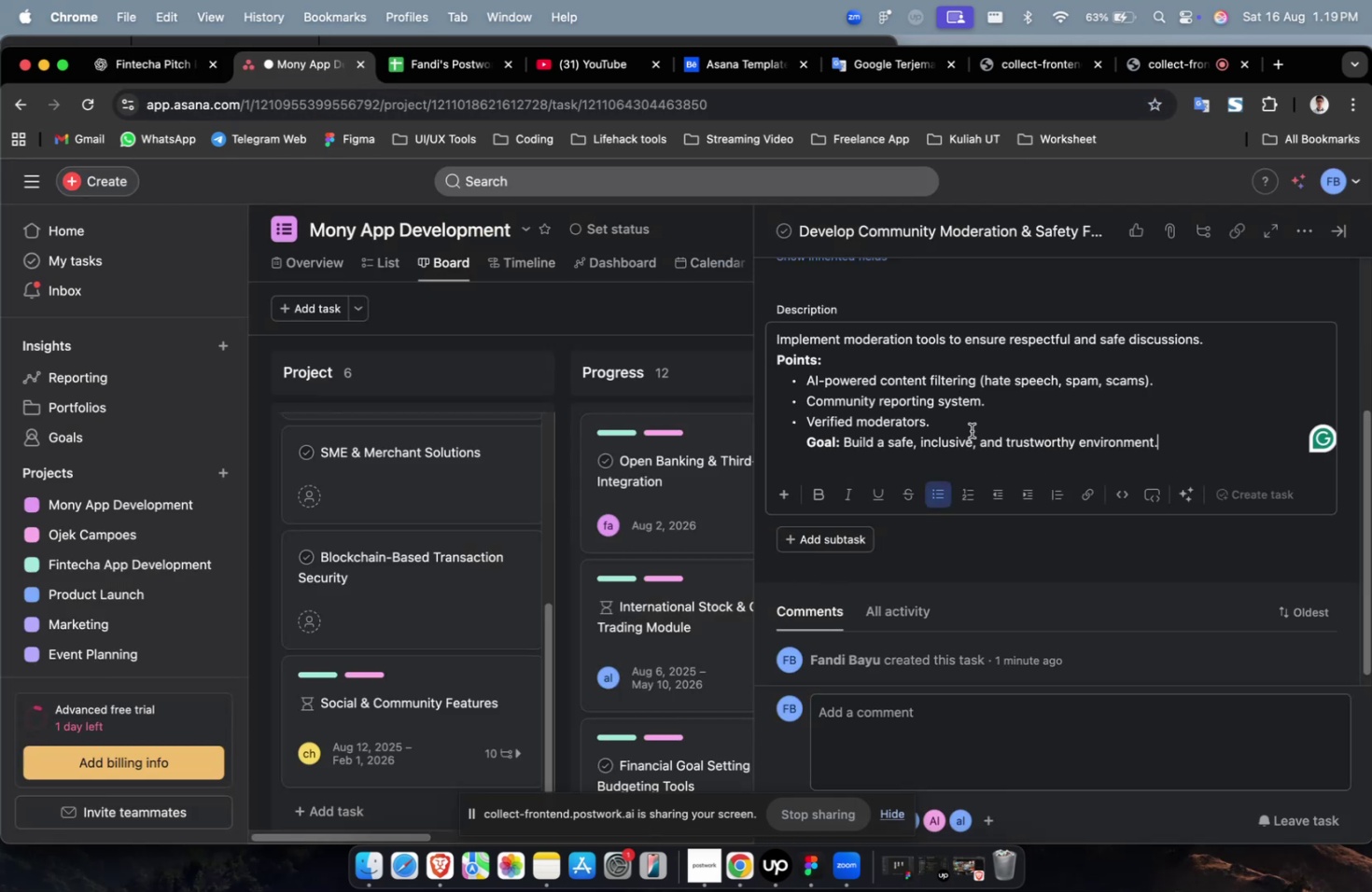 
scroll: coordinate [973, 435], scroll_direction: up, amount: 4.0
 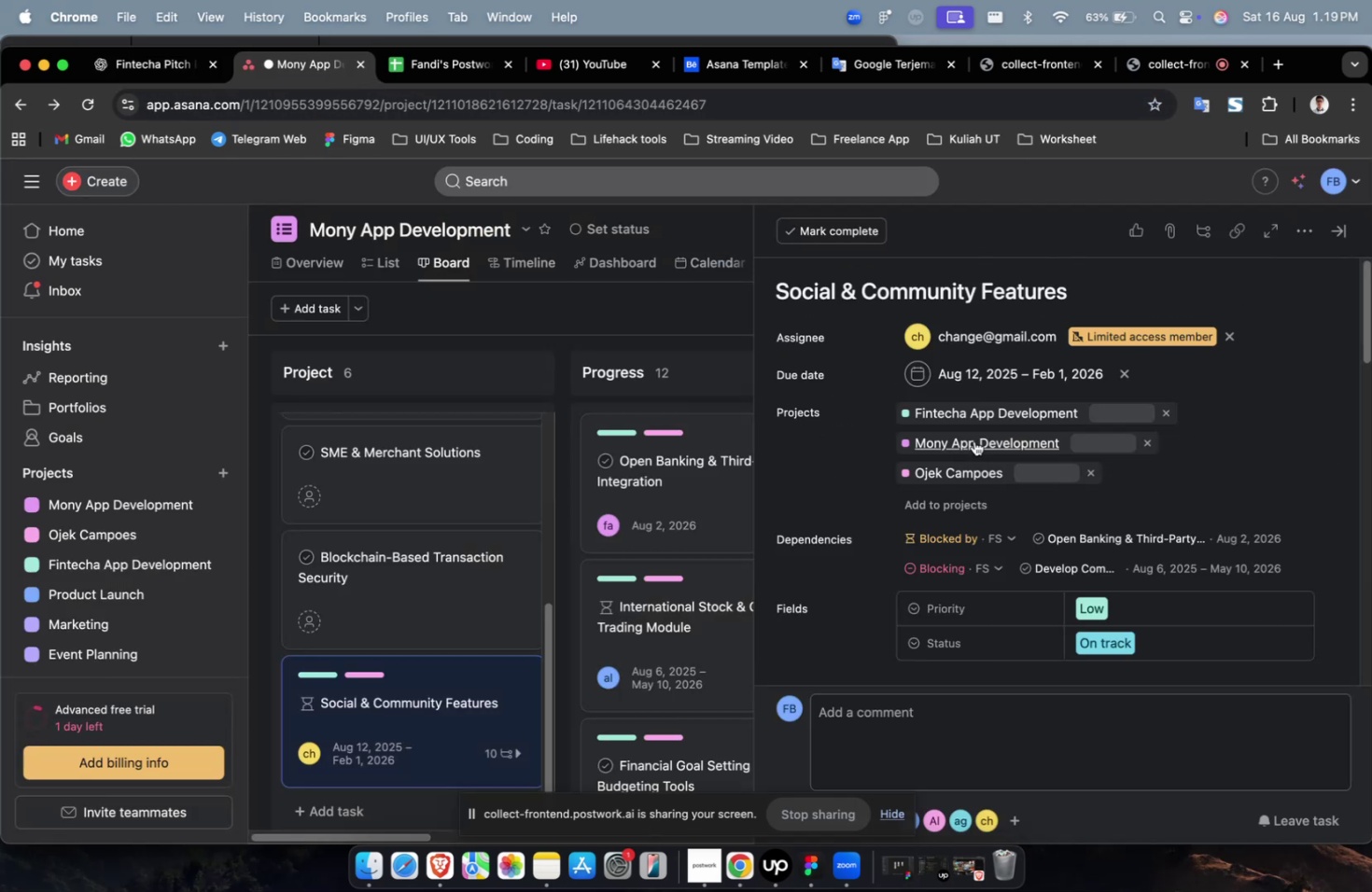 
scroll: coordinate [863, 502], scroll_direction: down, amount: 45.0
 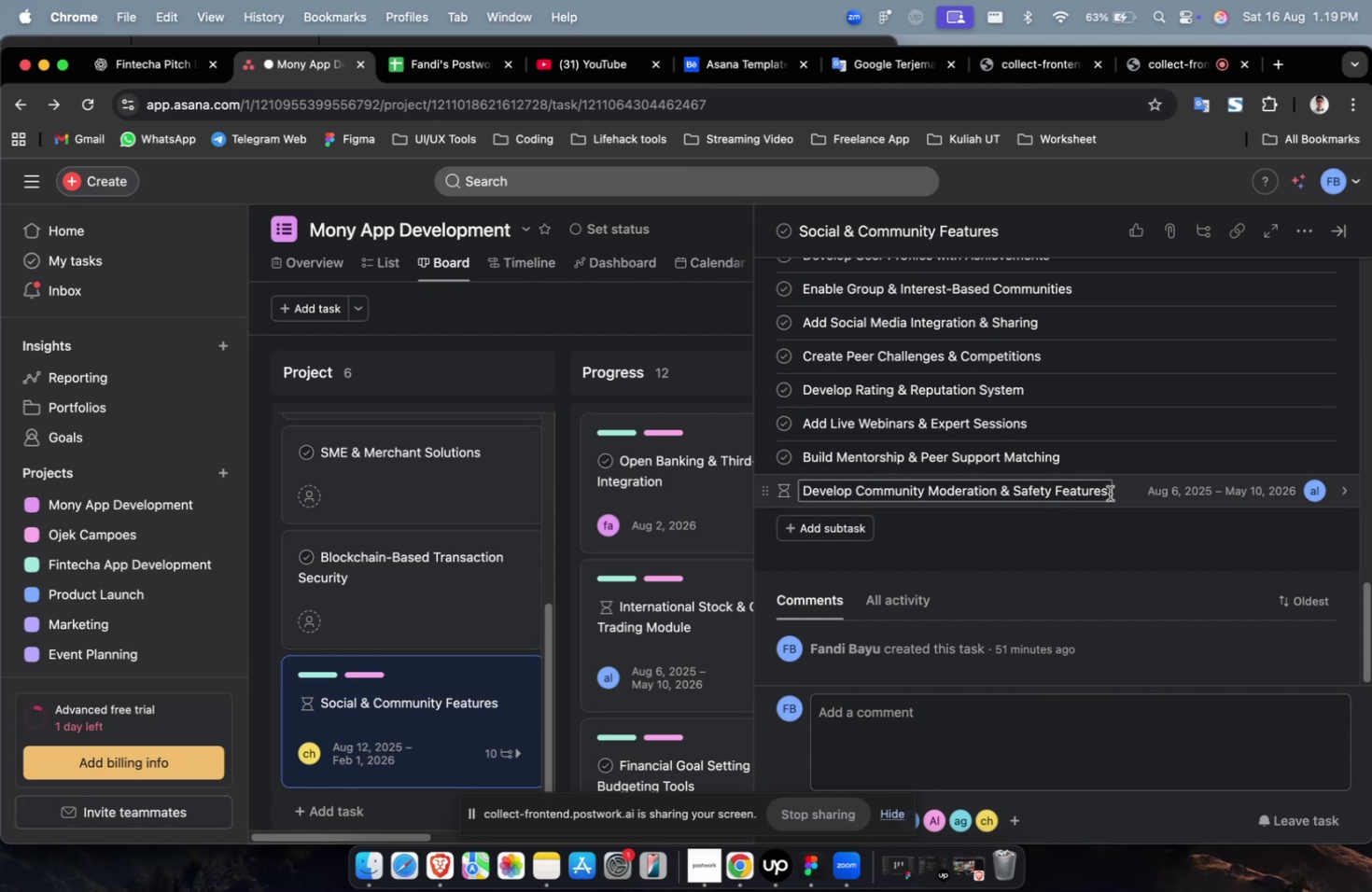 
left_click([1122, 490])
 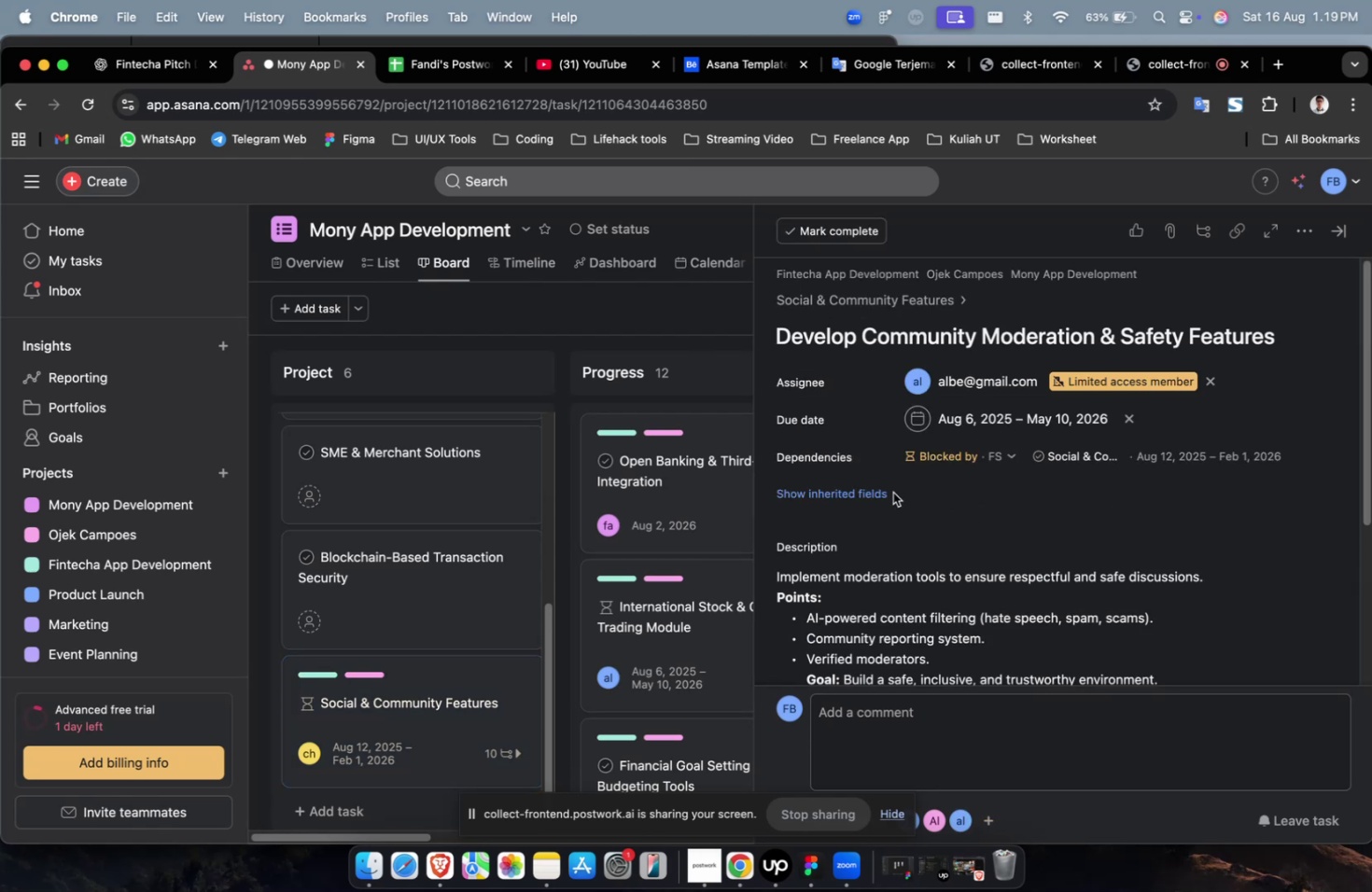 
double_click([874, 492])
 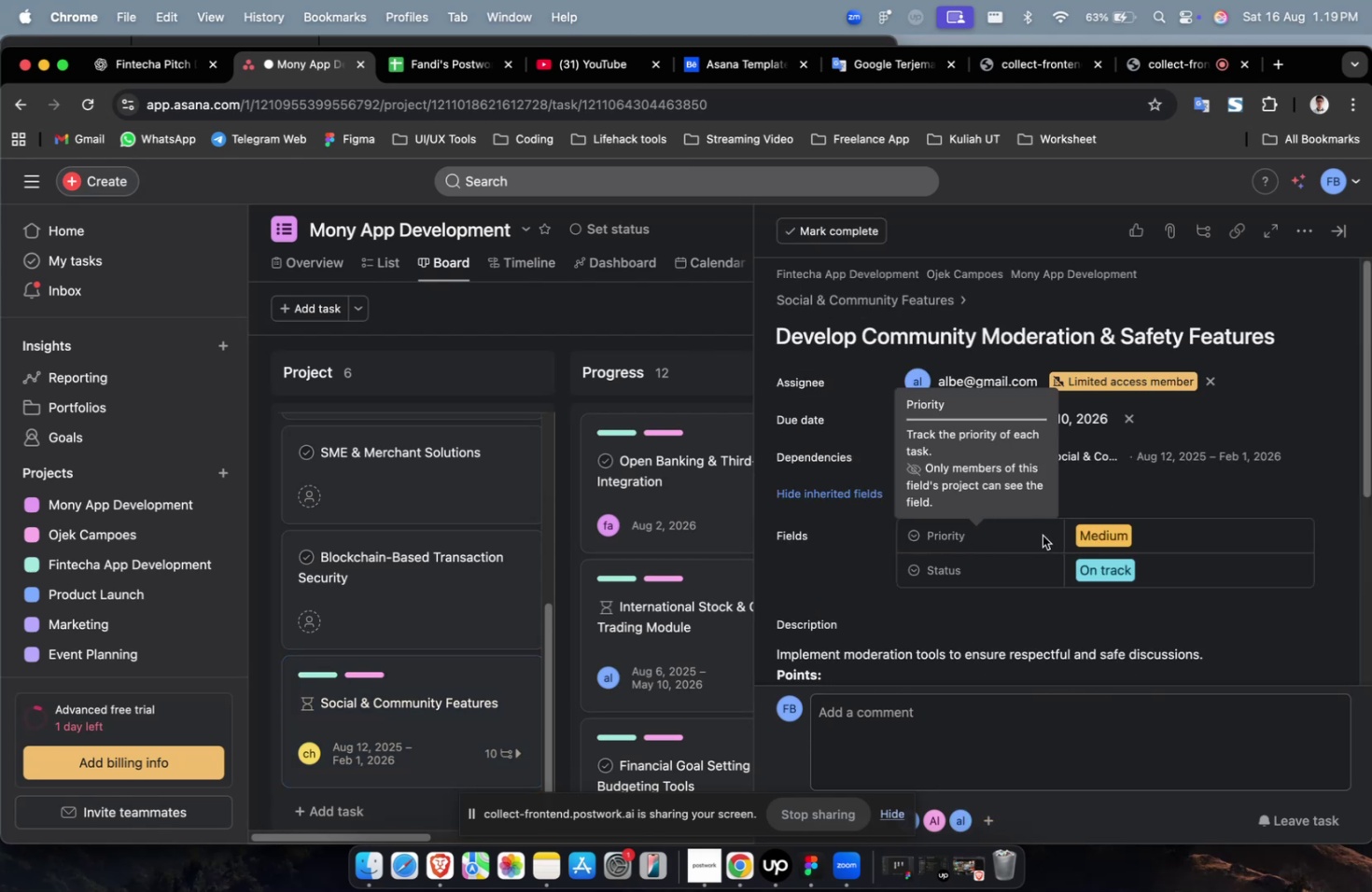 
scroll: coordinate [1042, 535], scroll_direction: down, amount: 31.0
 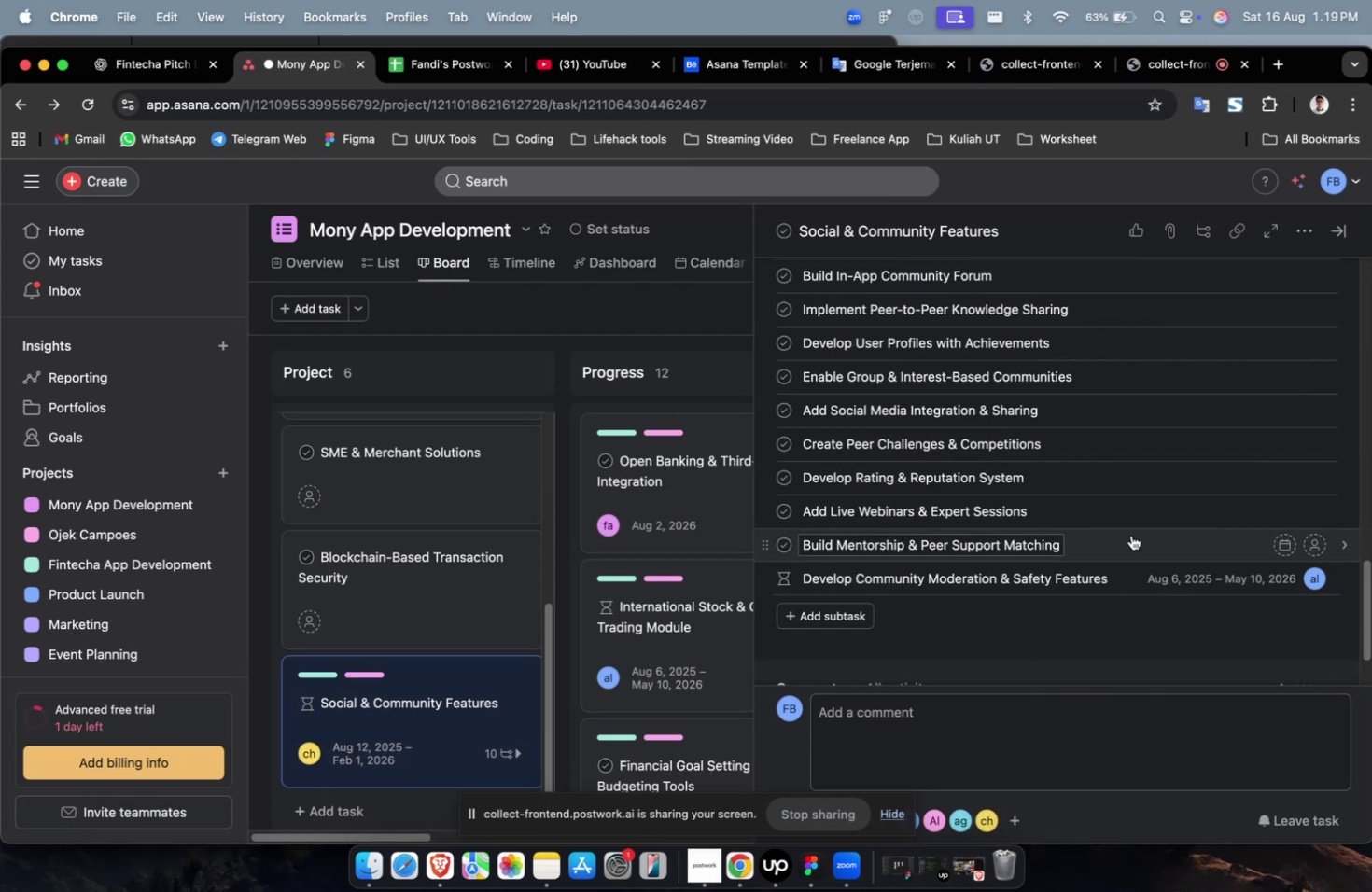 
left_click([1138, 535])
 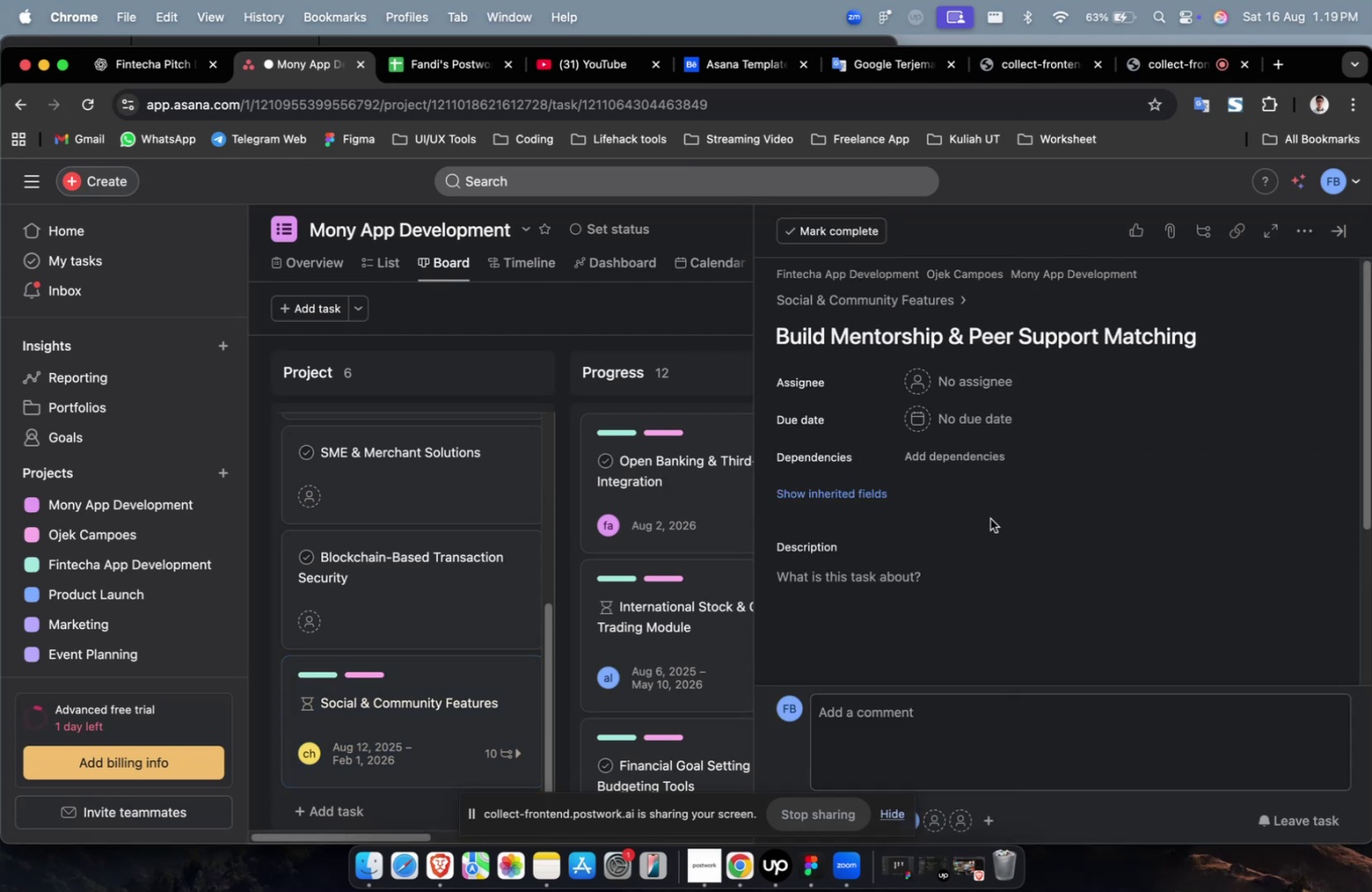 
scroll: coordinate [1080, 481], scroll_direction: down, amount: 34.0
 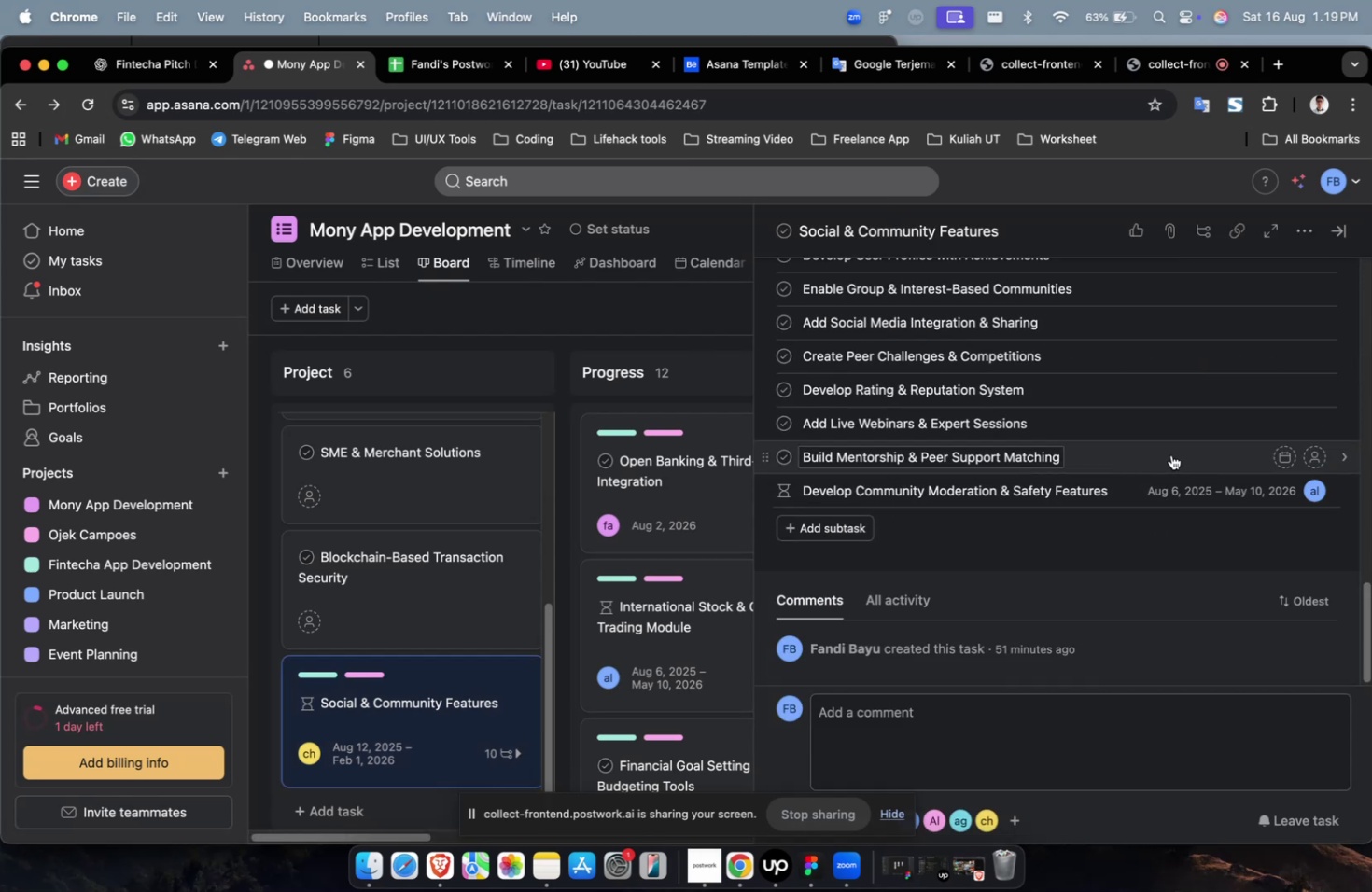 
left_click([1170, 454])
 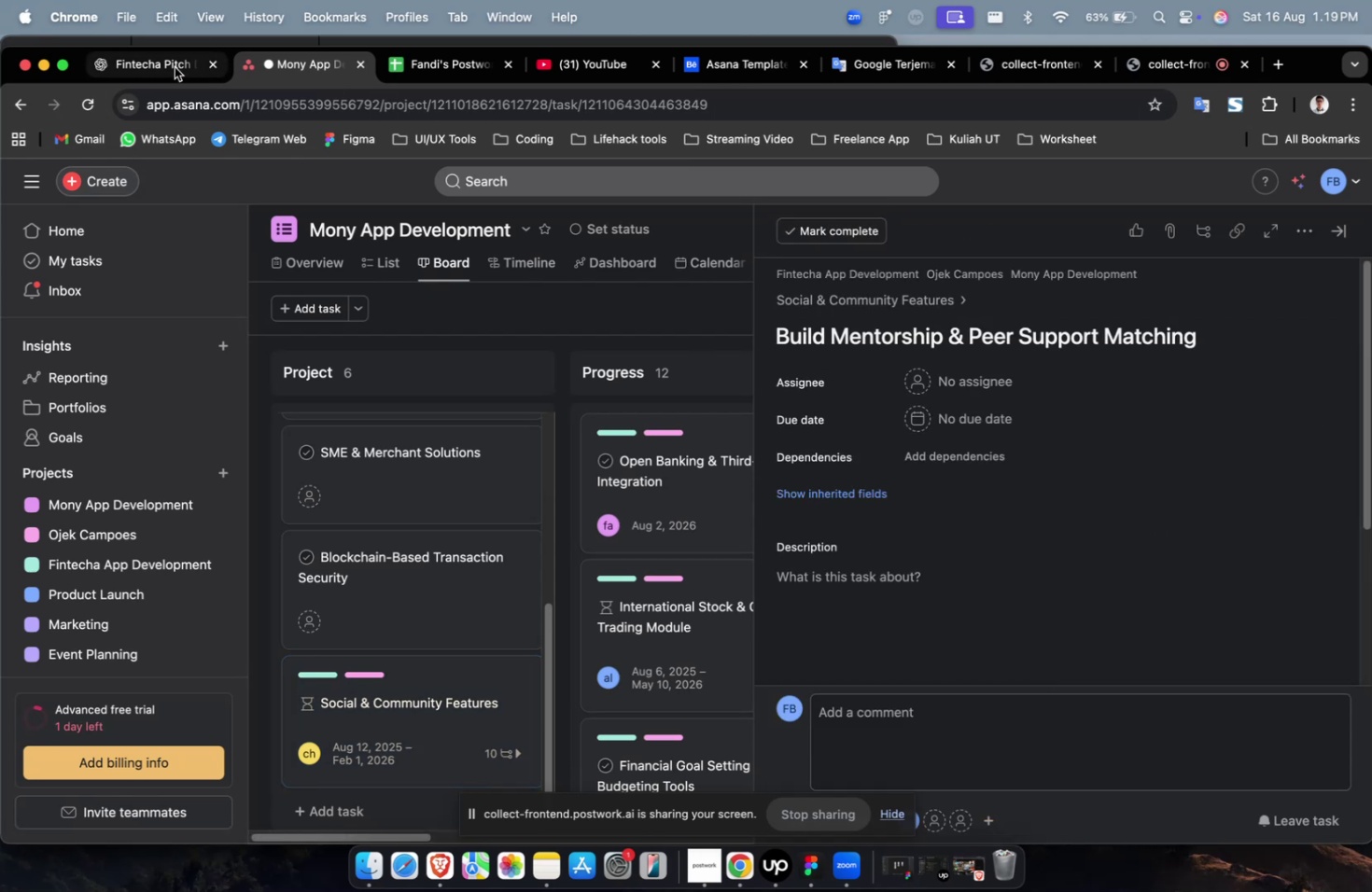 
double_click([156, 68])
 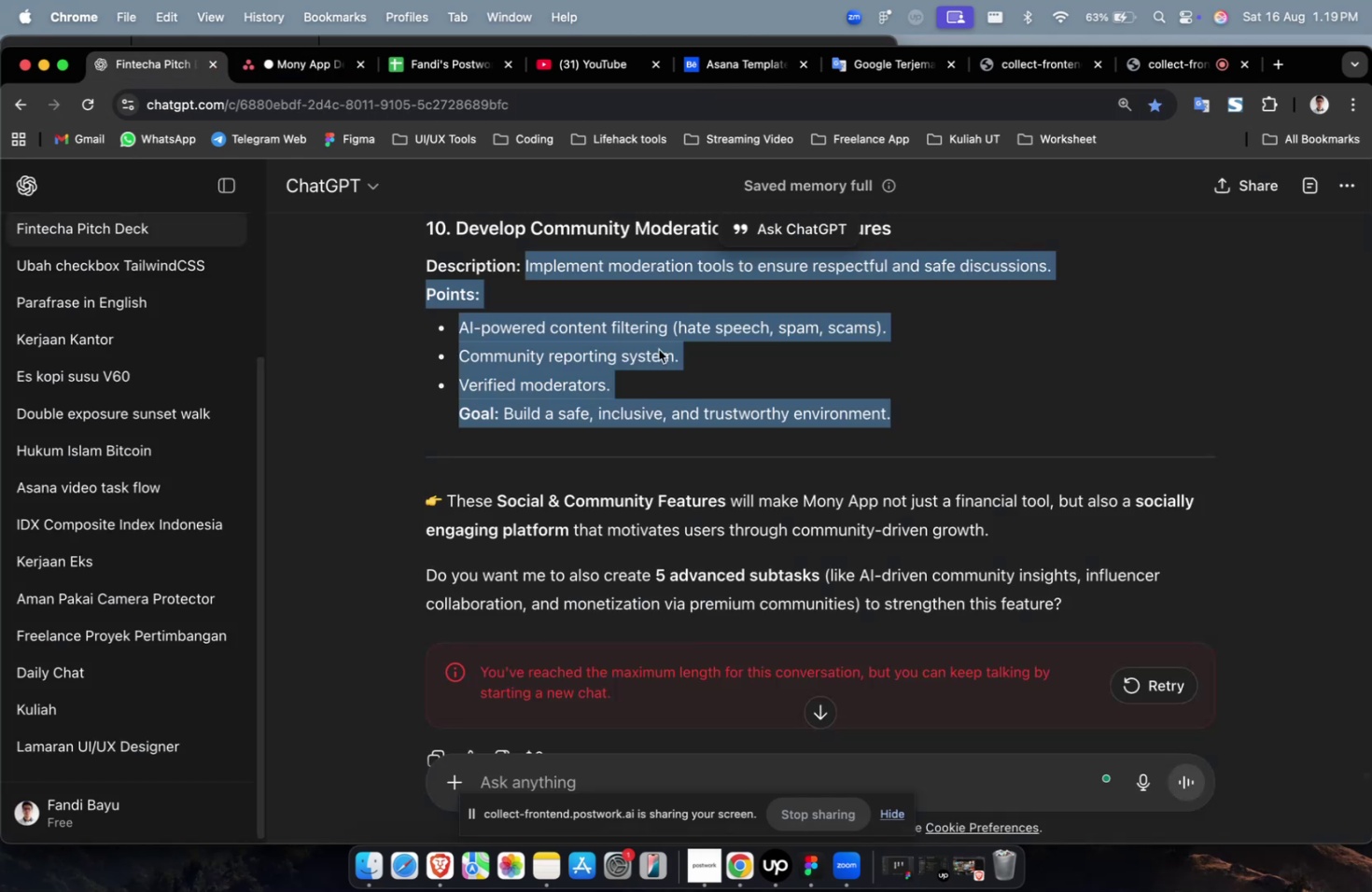 
scroll: coordinate [762, 418], scroll_direction: up, amount: 10.0
 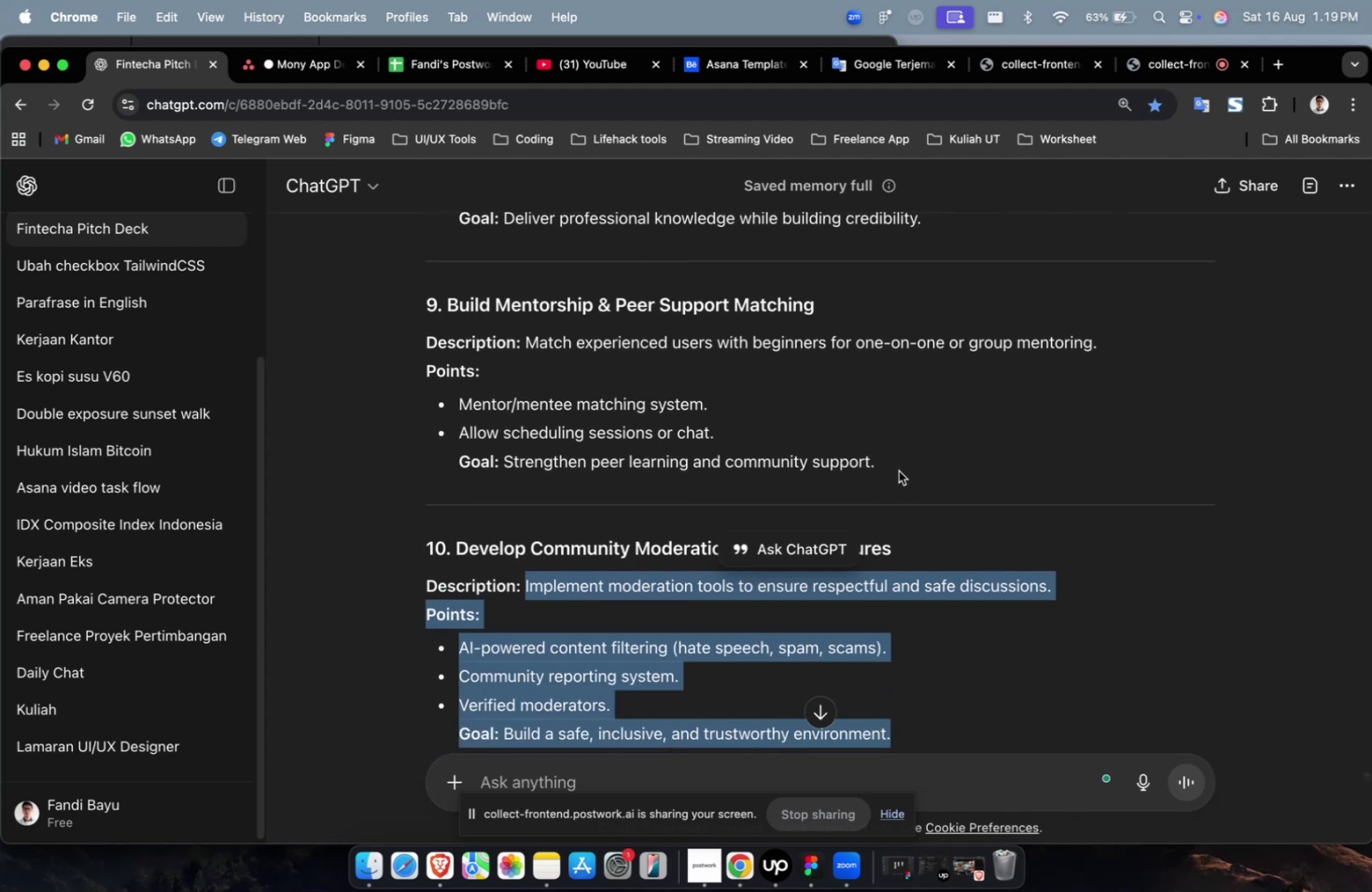 
left_click_drag(start_coordinate=[898, 469], to_coordinate=[527, 355])
 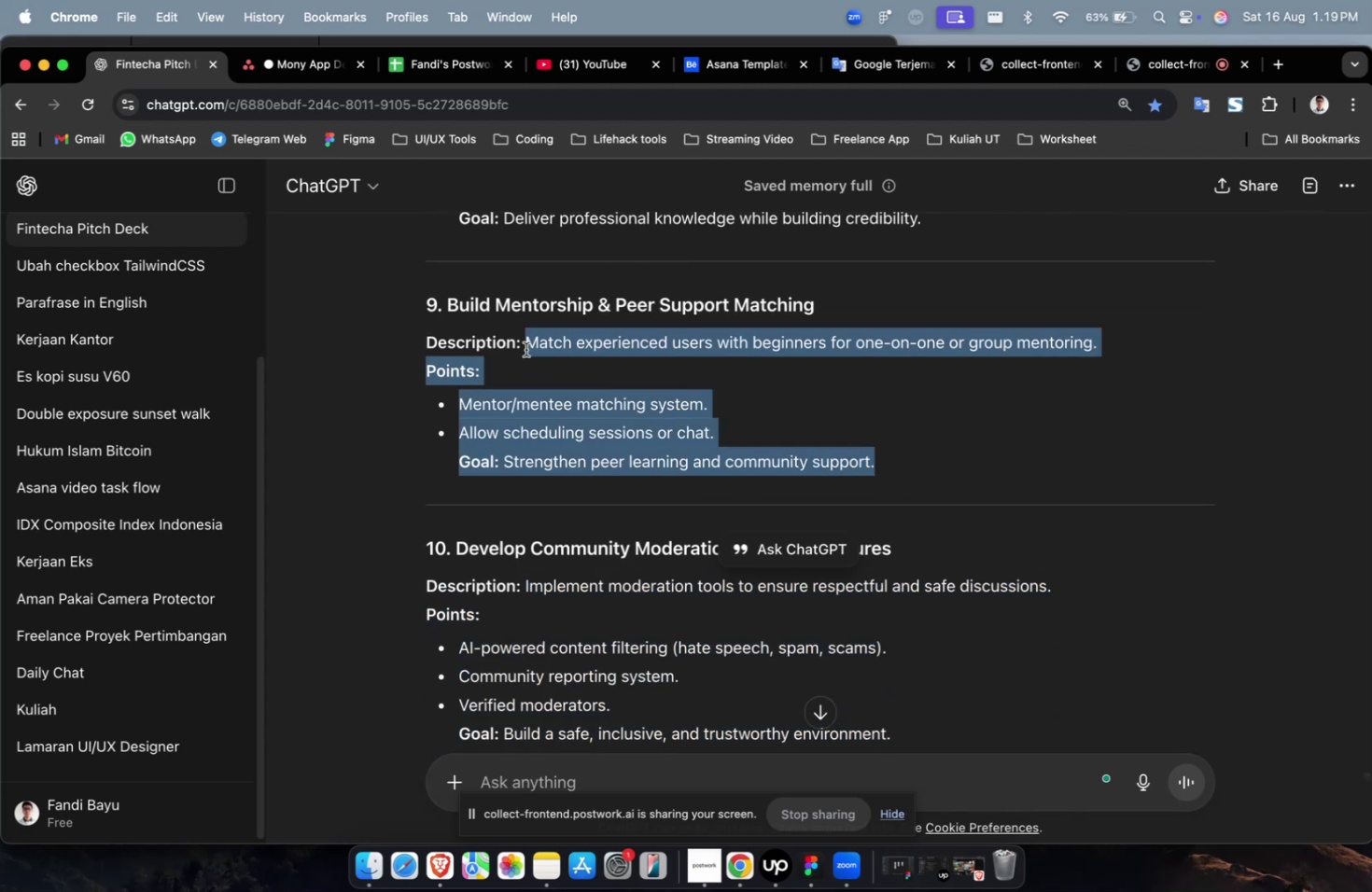 
key(Meta+C)
 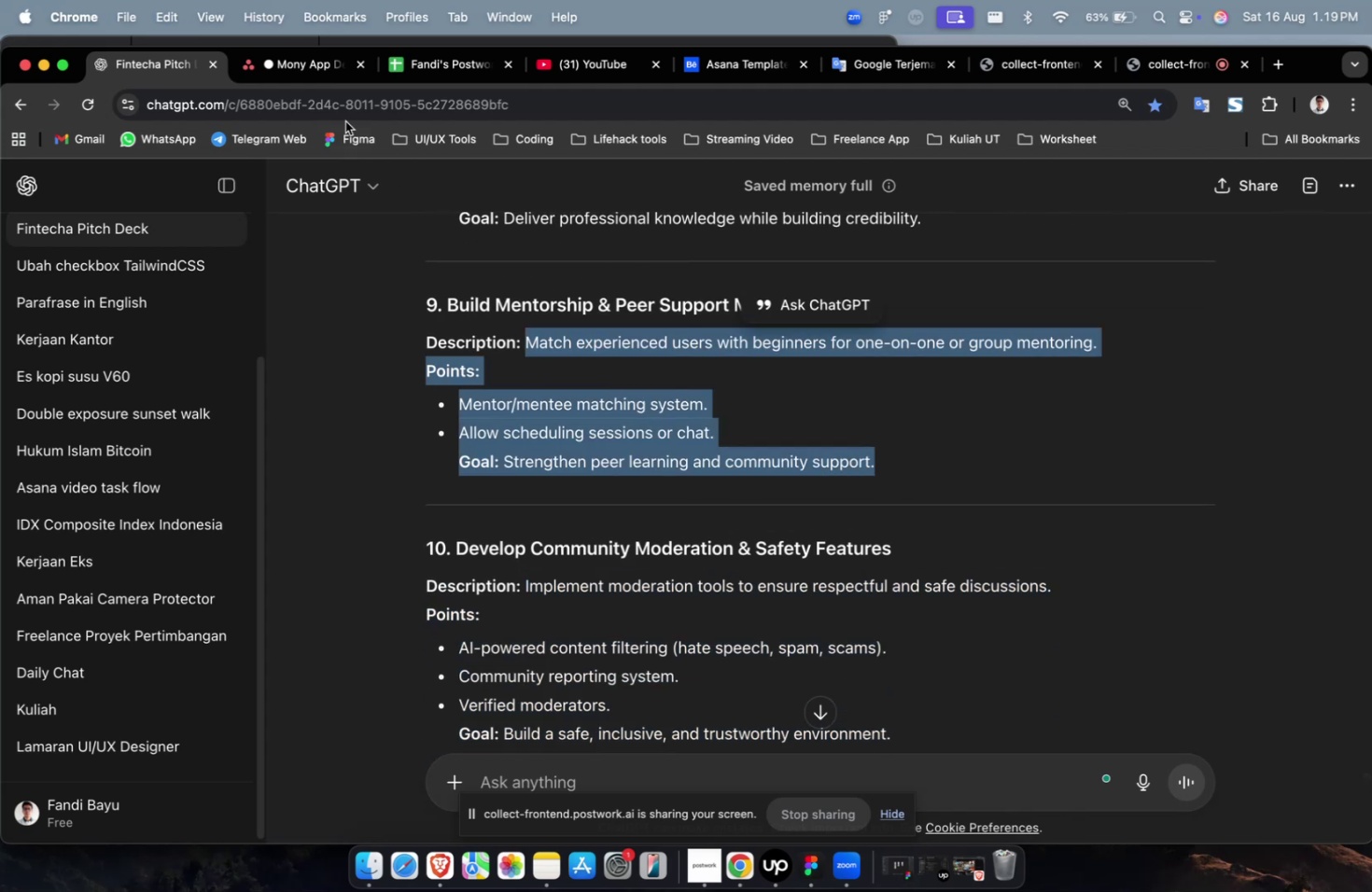 
key(Meta+C)
 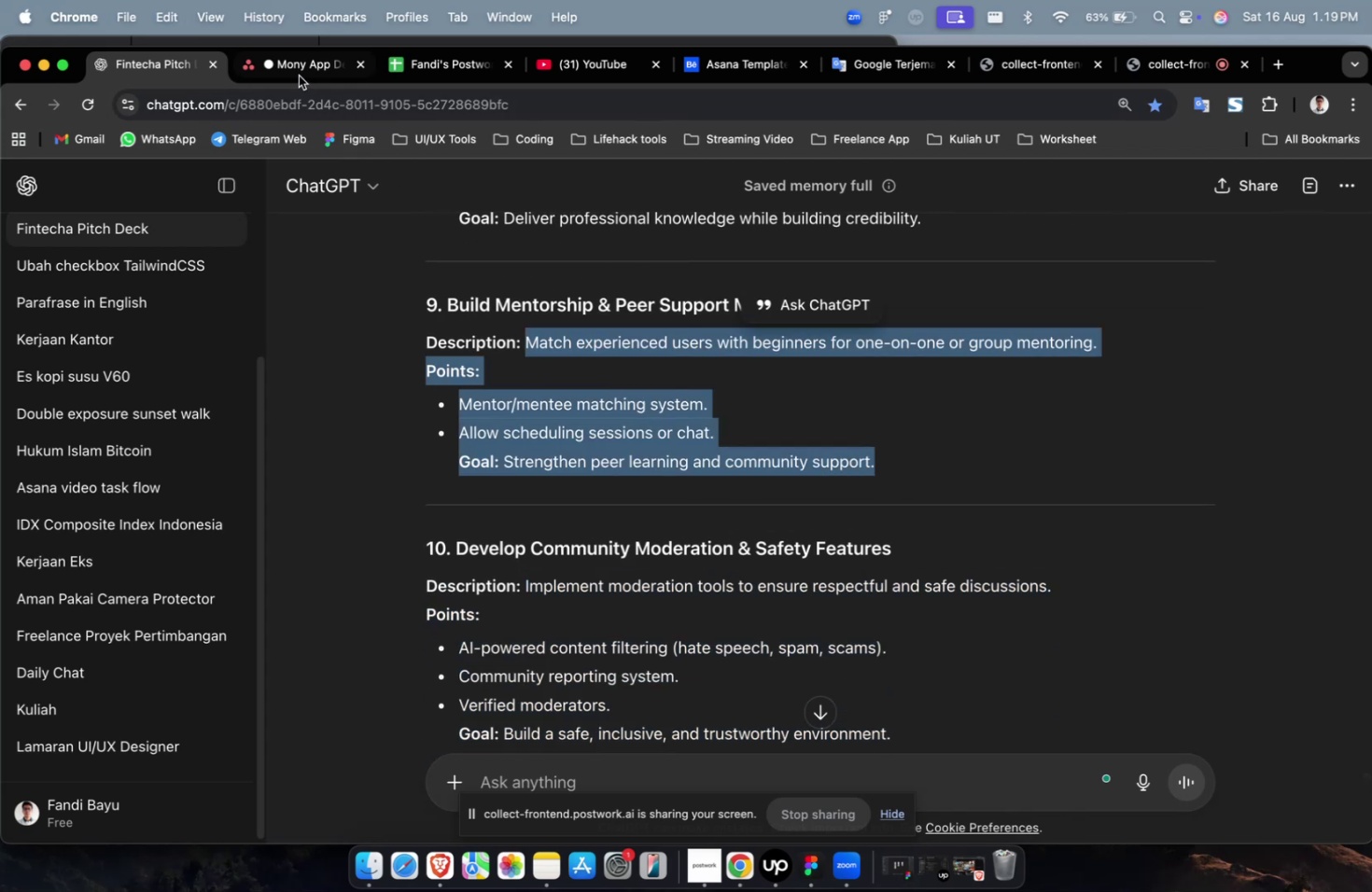 
left_click([299, 75])
 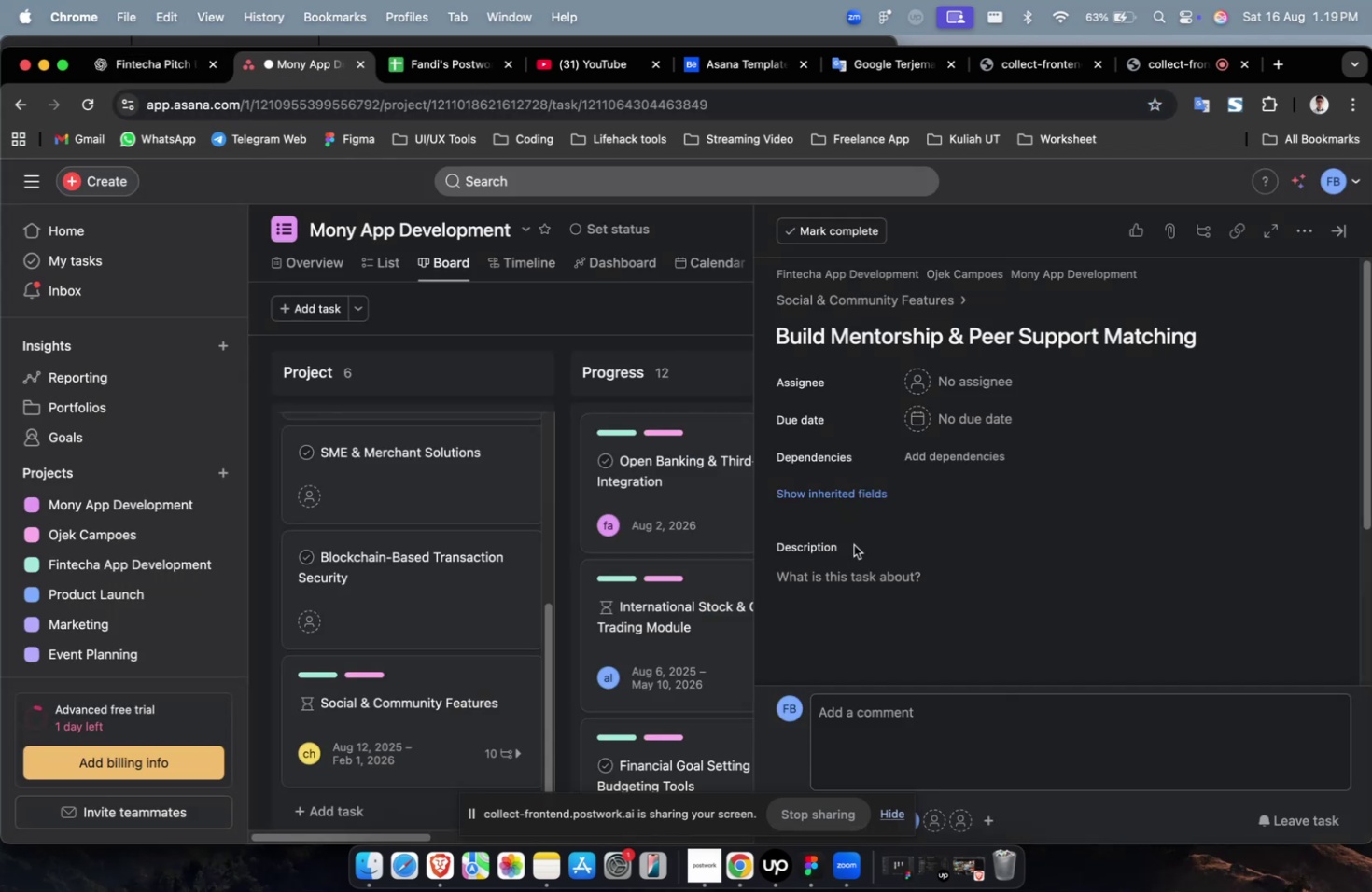 
double_click([881, 615])
 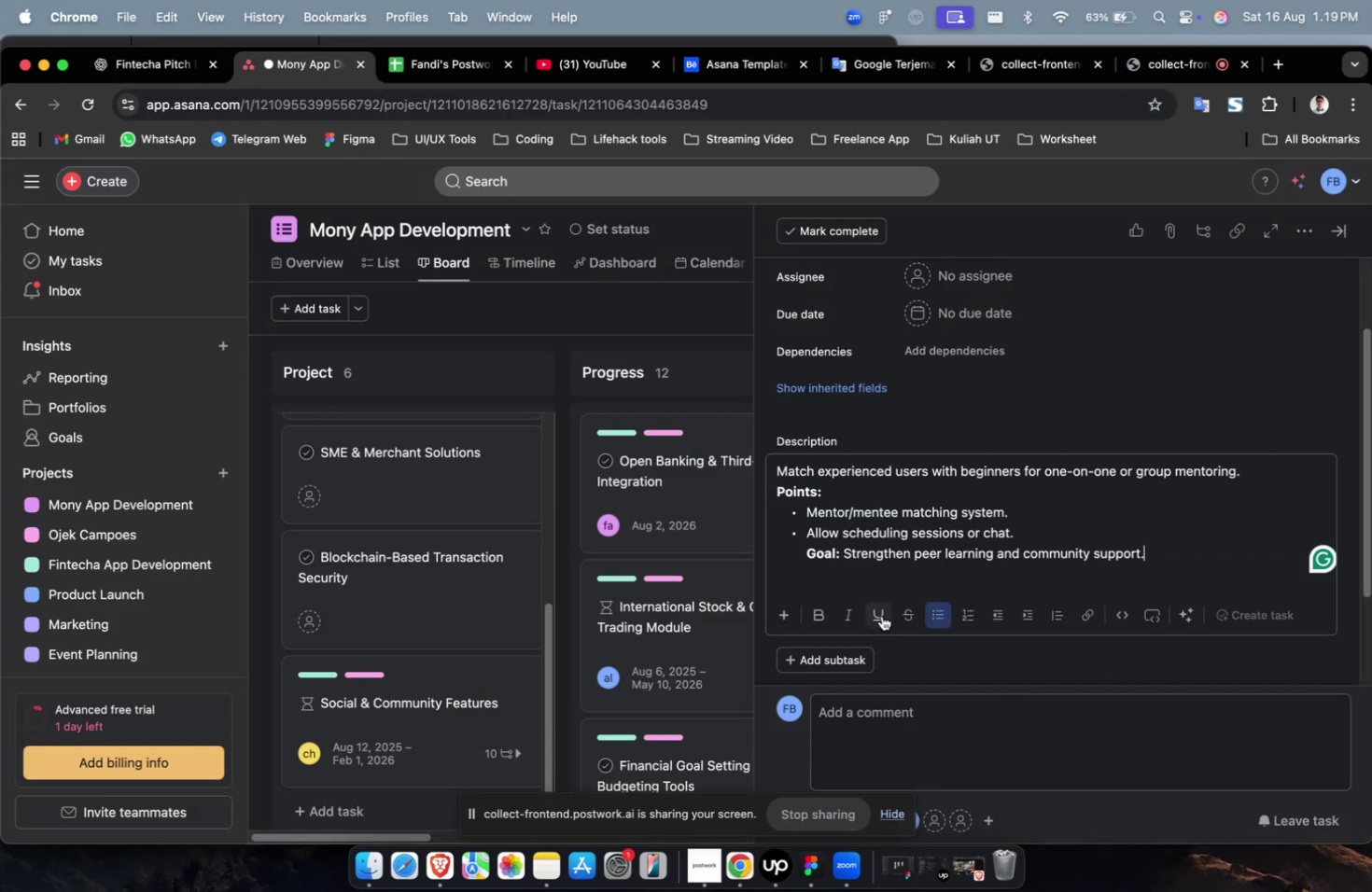 
key(Meta+V)
 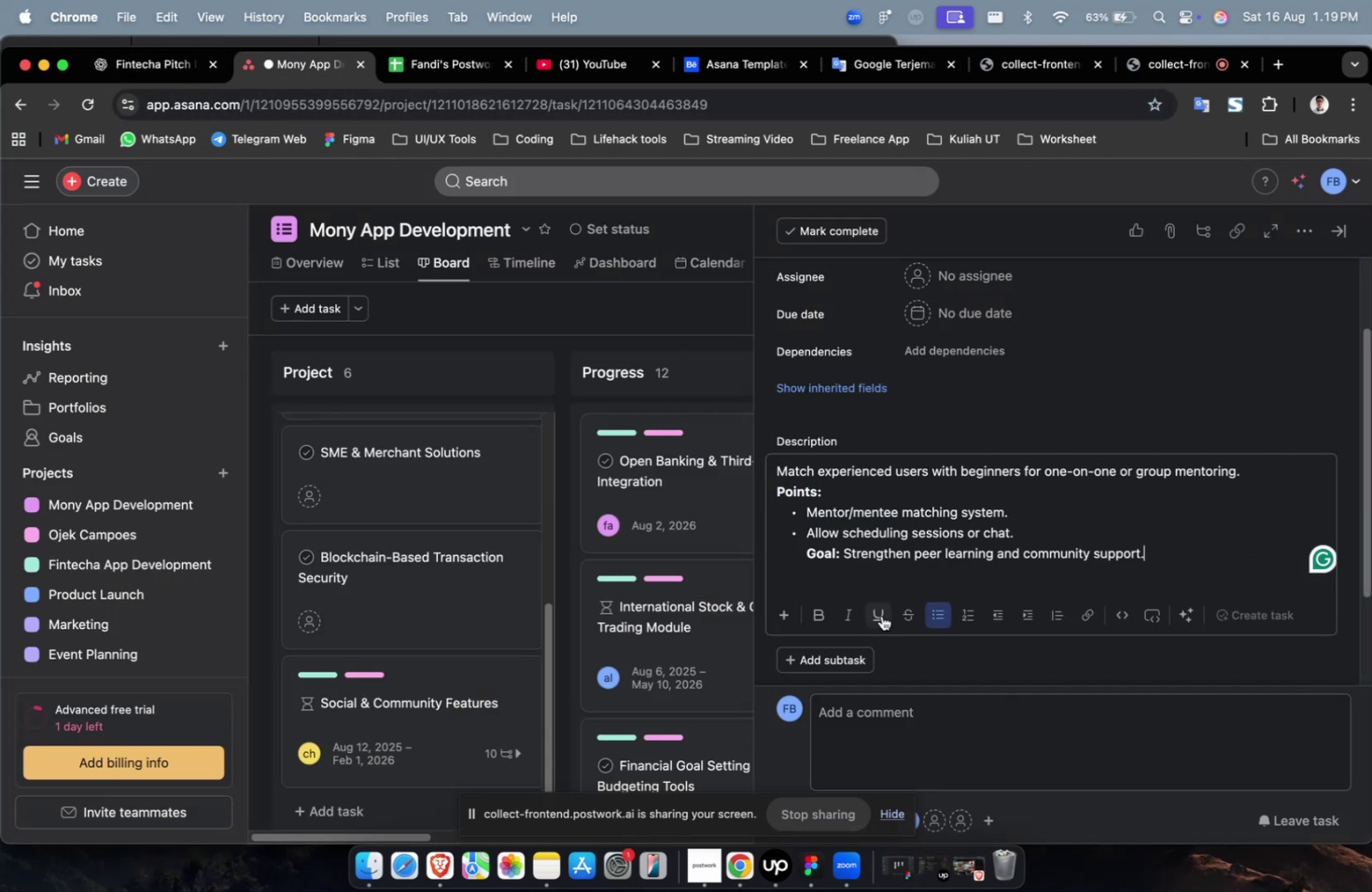 
scroll: coordinate [881, 615], scroll_direction: up, amount: 7.0
 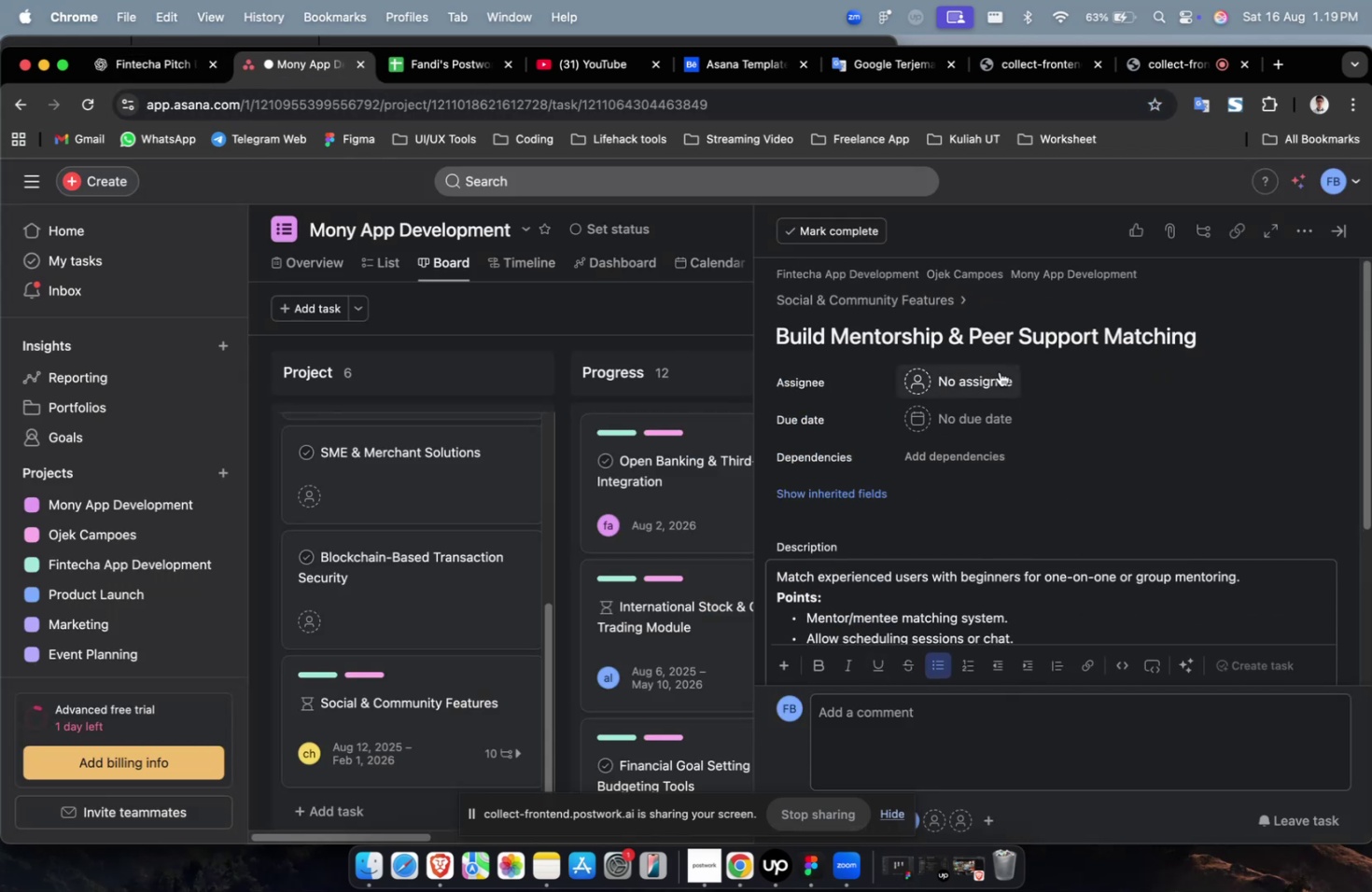 
left_click([999, 371])
 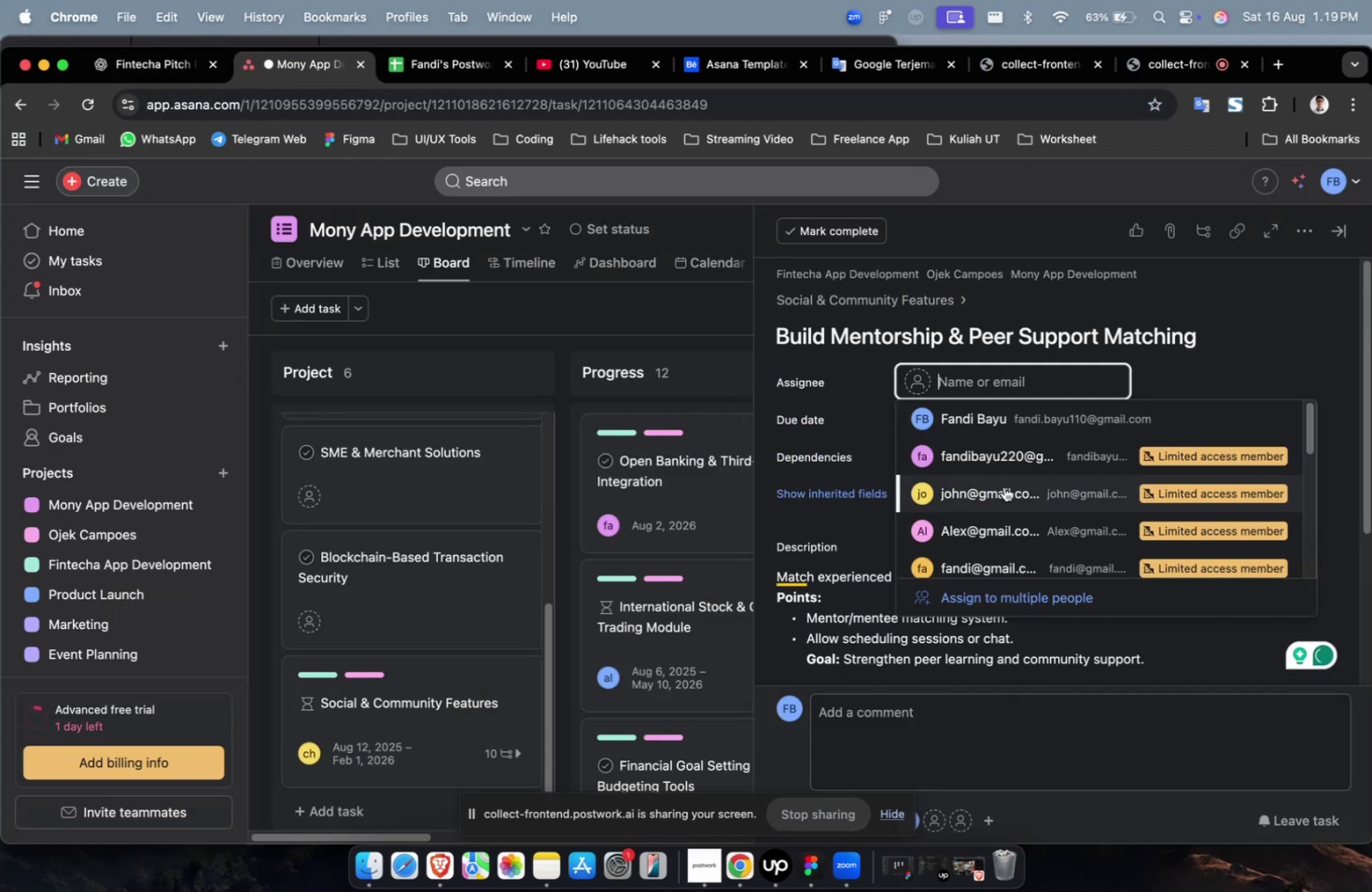 
left_click([1003, 494])
 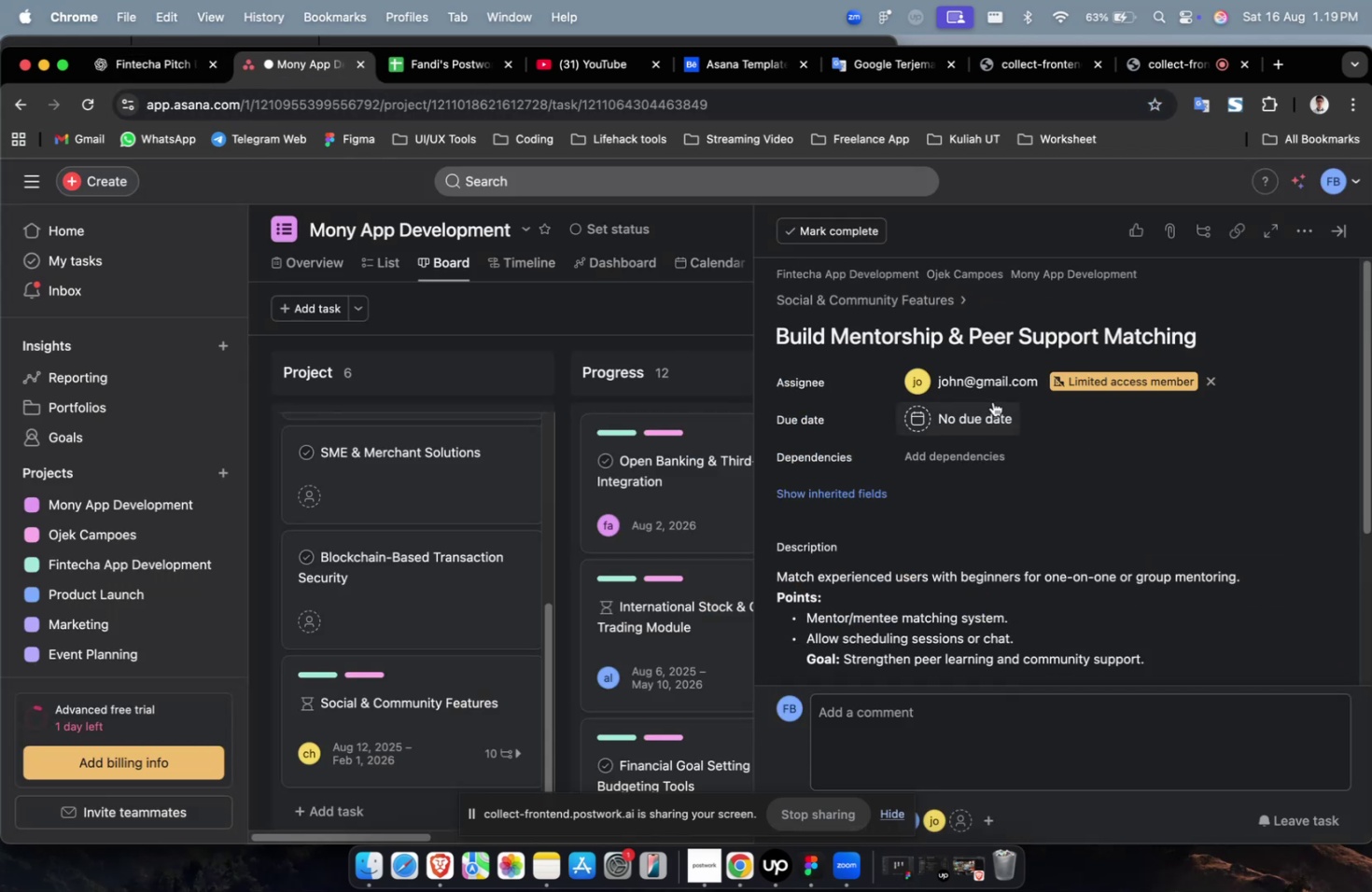 
double_click([977, 378])
 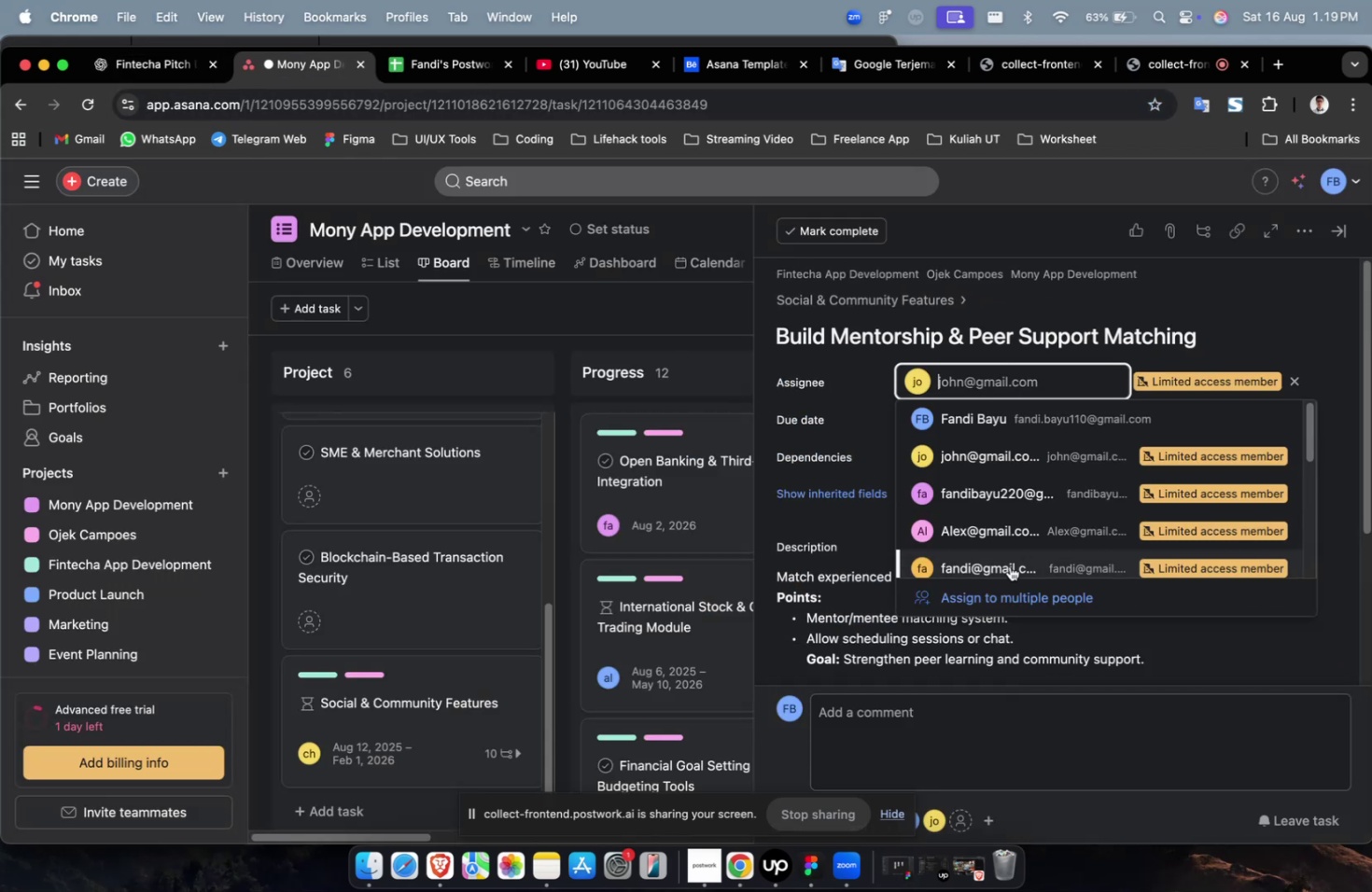 
triple_click([1009, 565])
 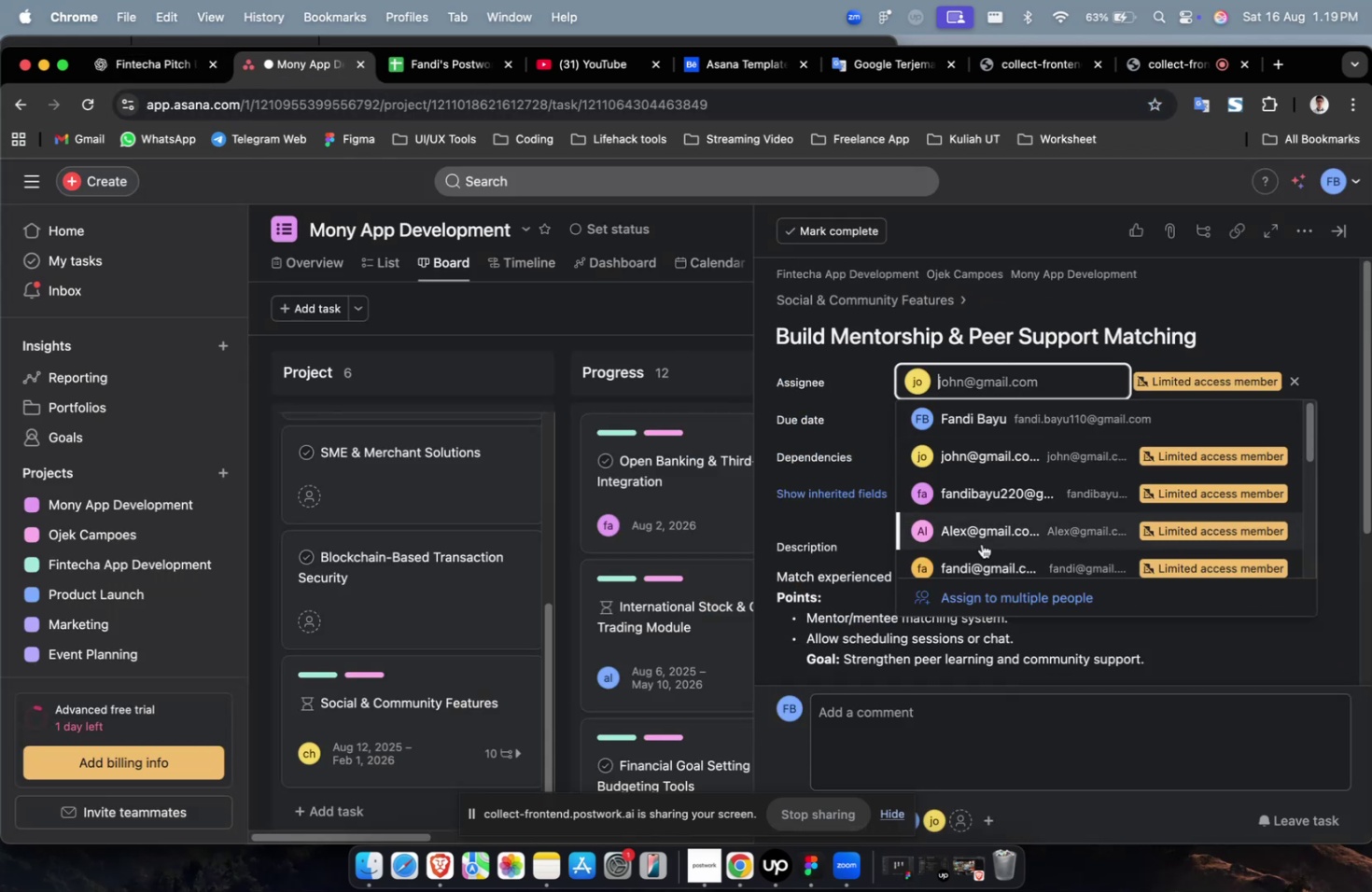 
left_click([981, 543])
 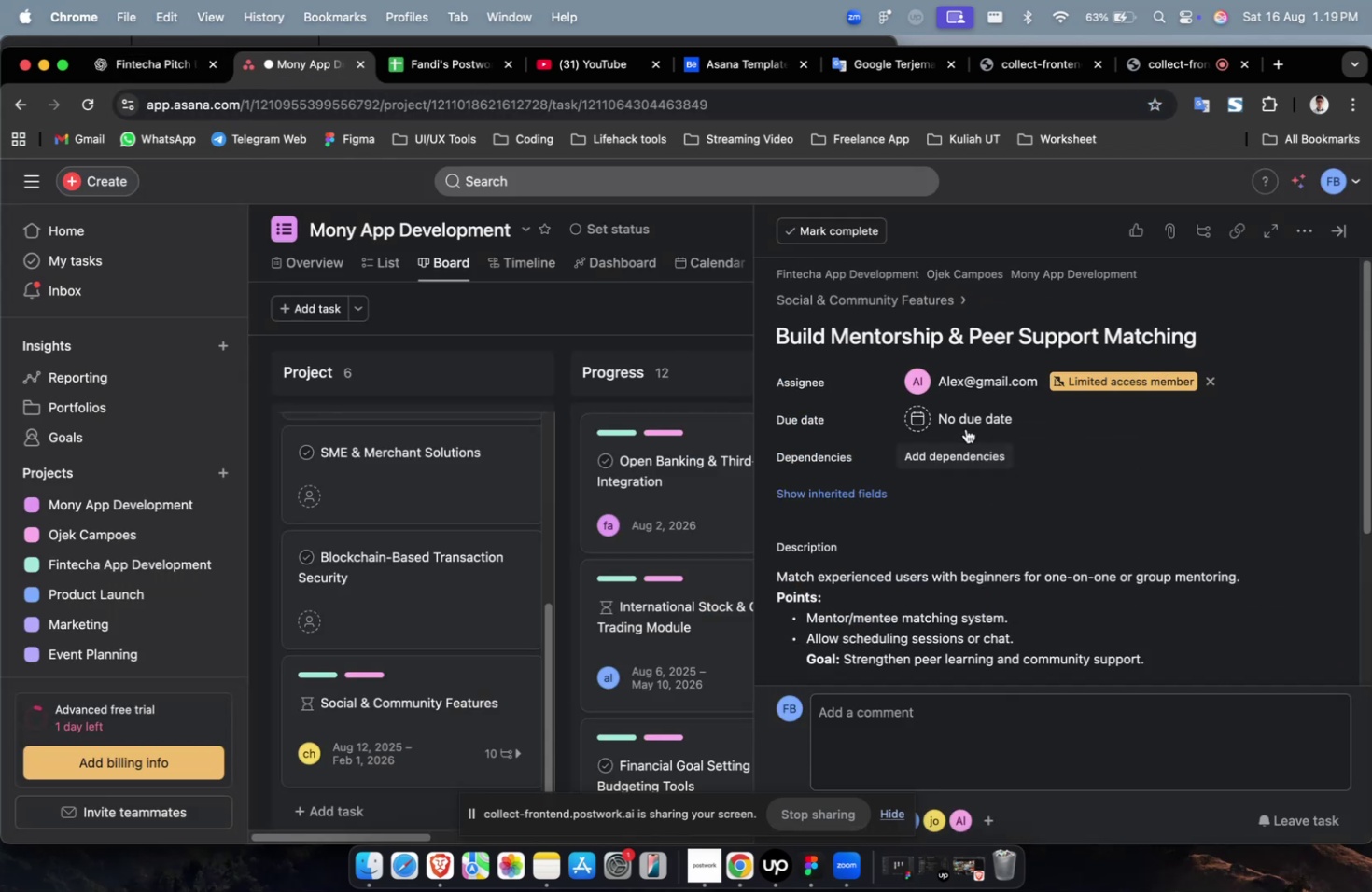 
double_click([966, 428])
 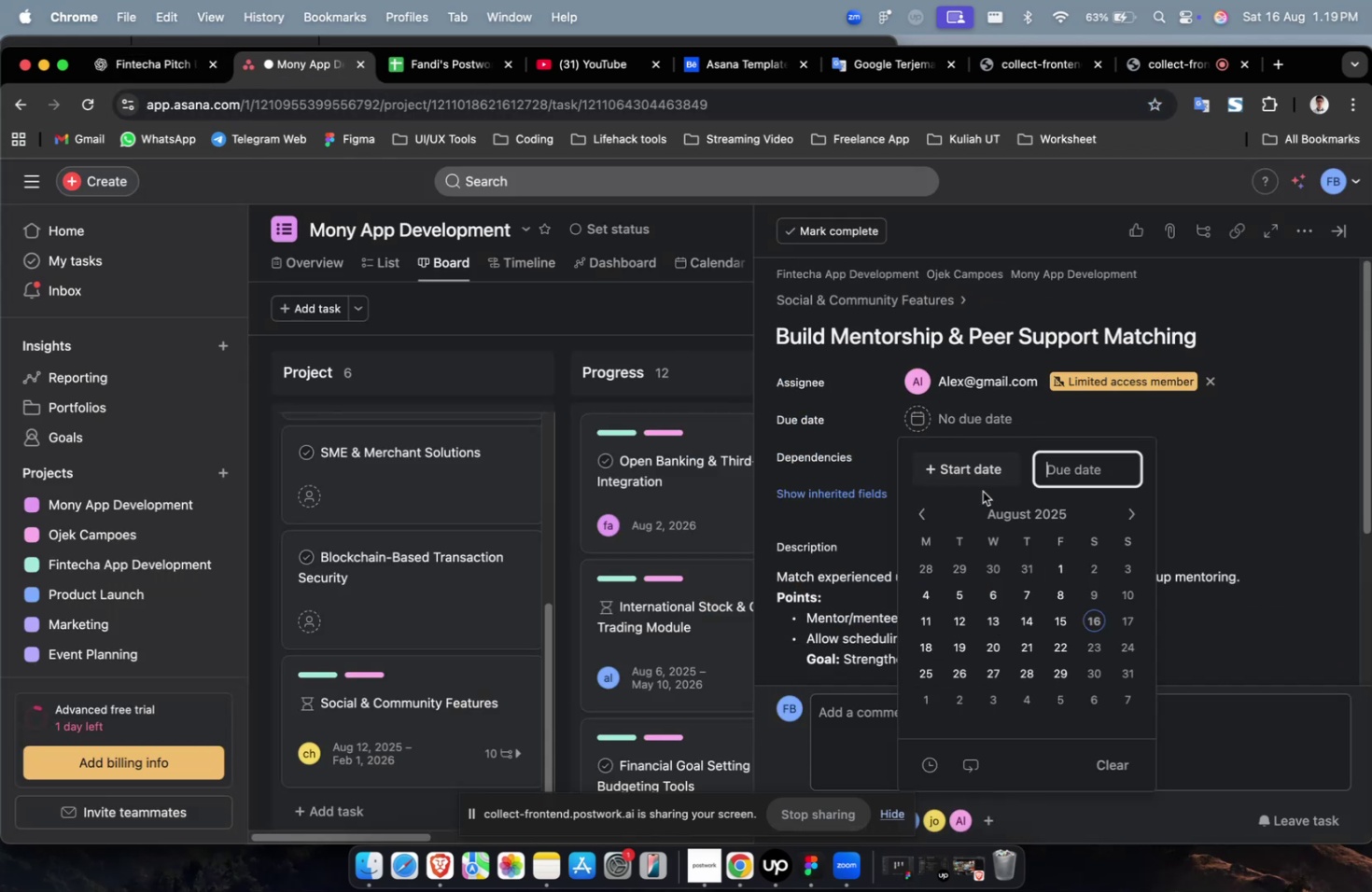 
triple_click([982, 470])
 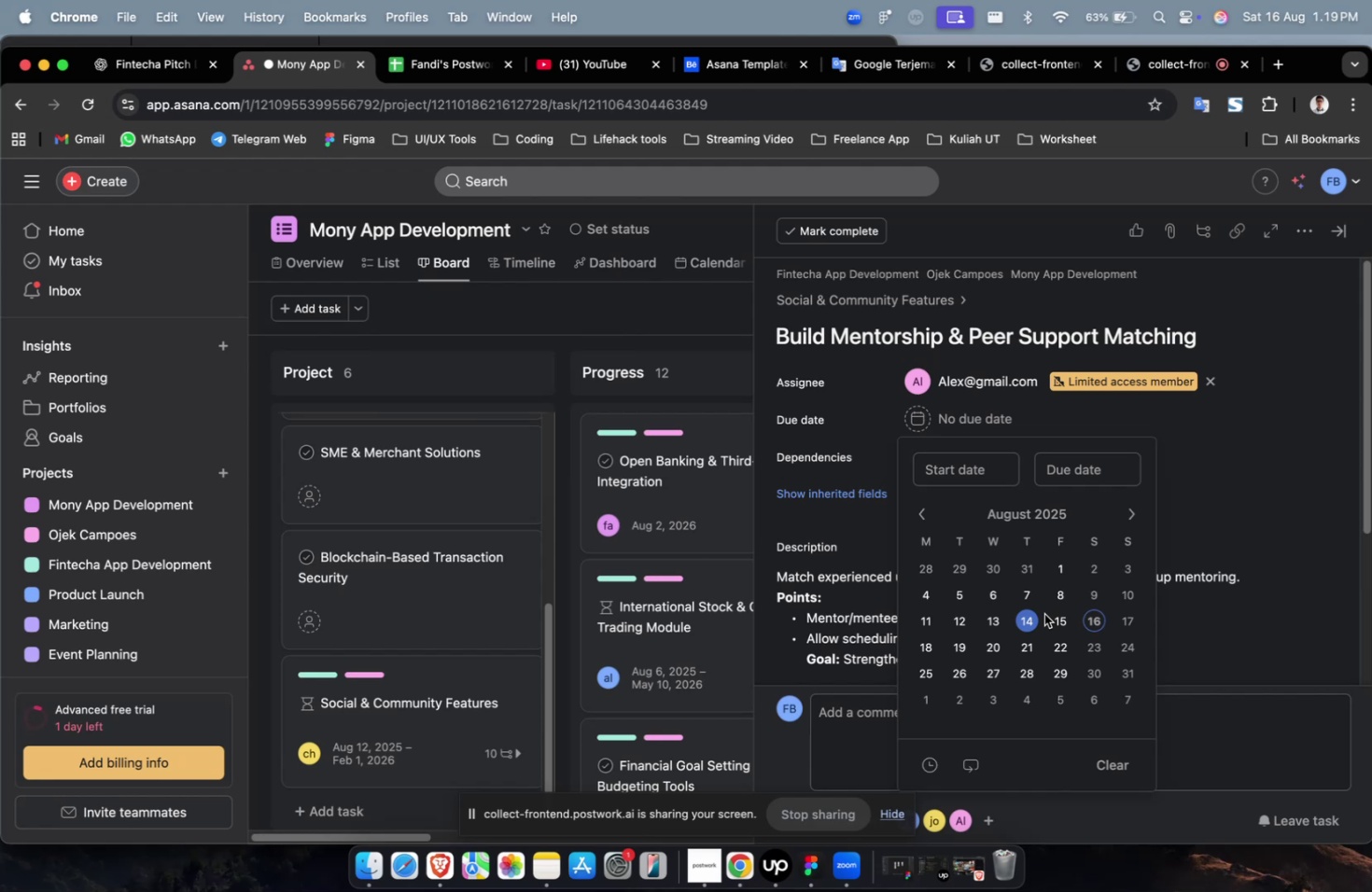 
triple_click([1016, 617])
 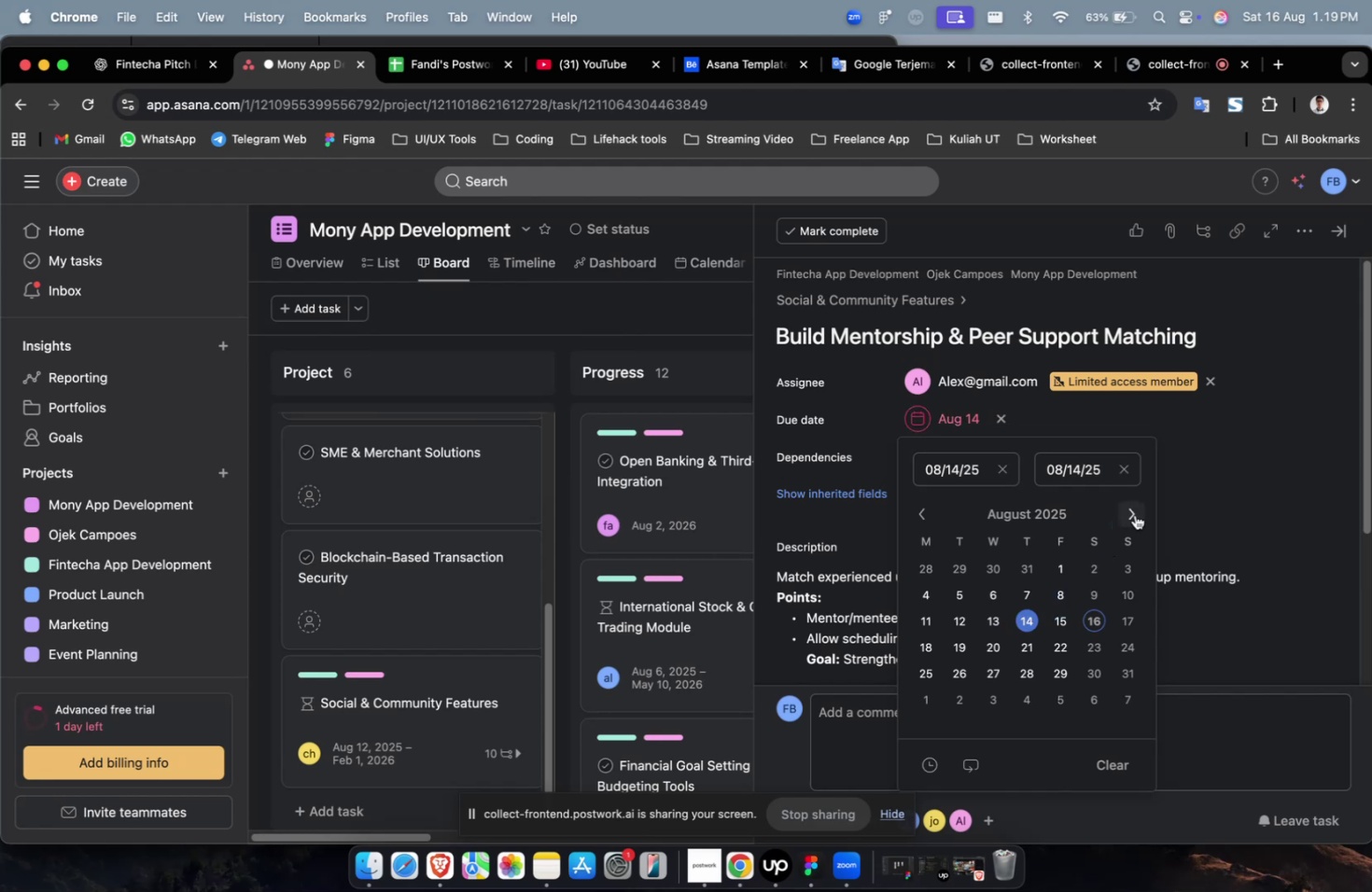 
double_click([1134, 514])
 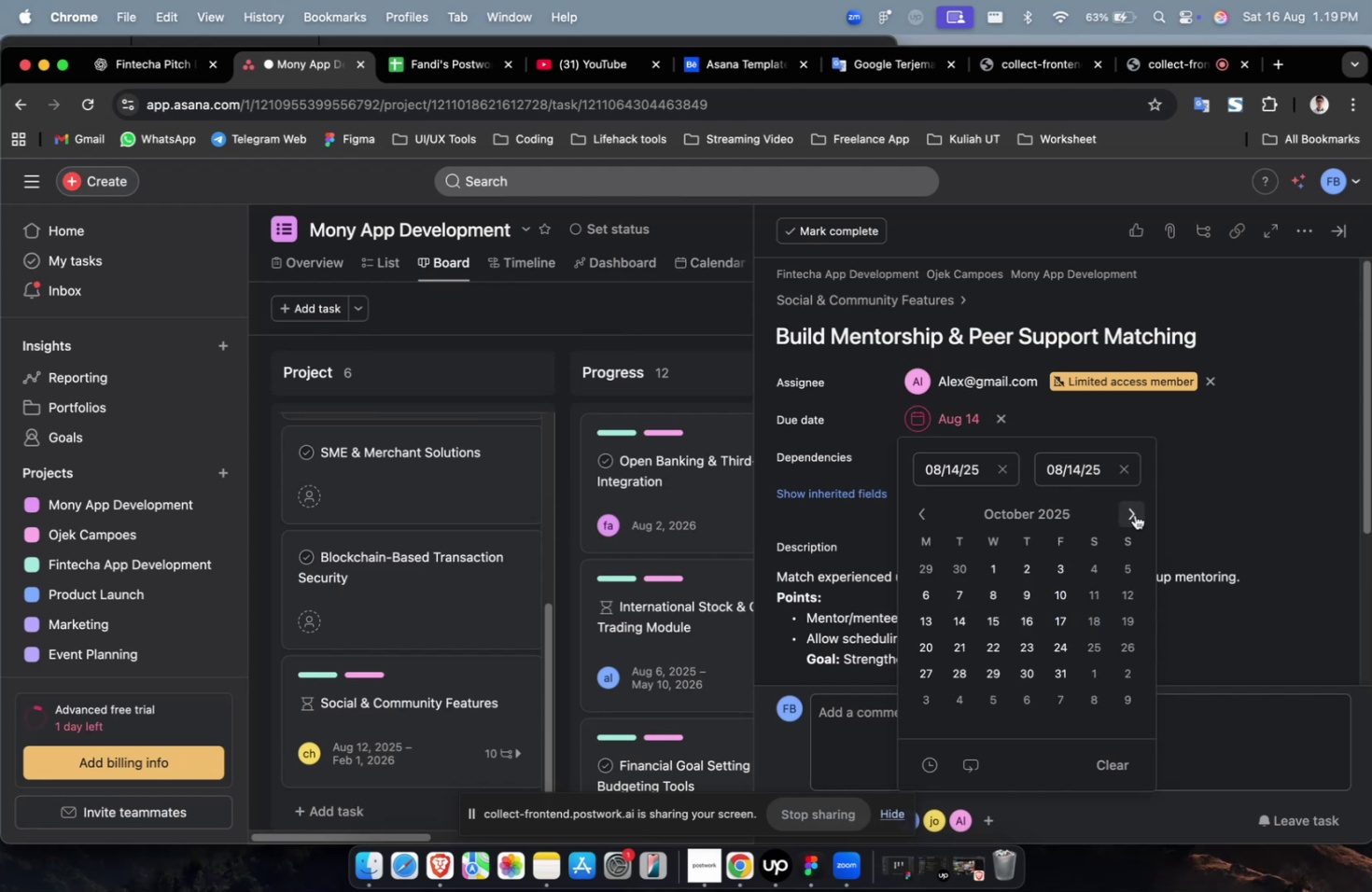 
triple_click([1134, 514])
 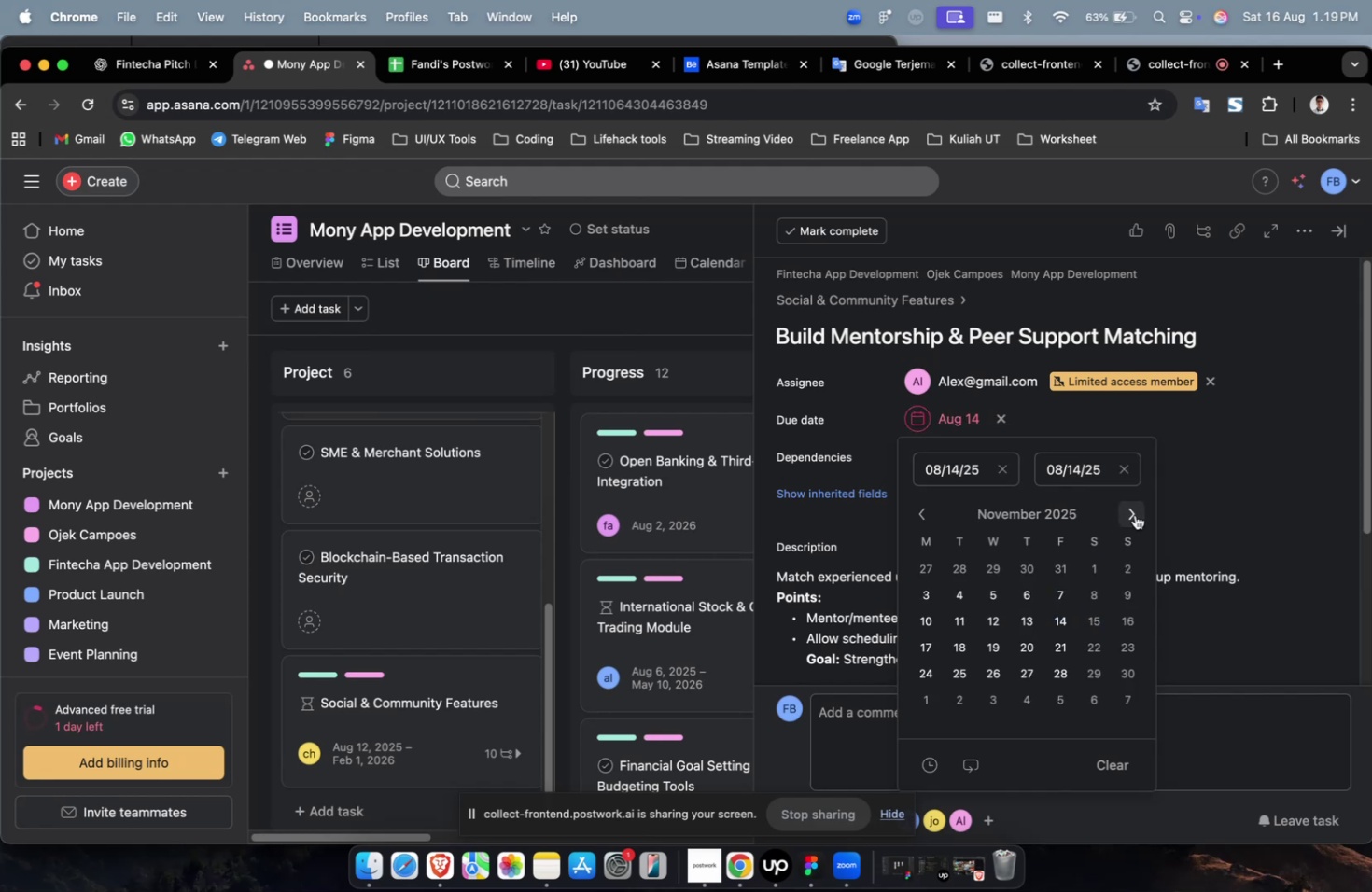 
triple_click([1134, 514])
 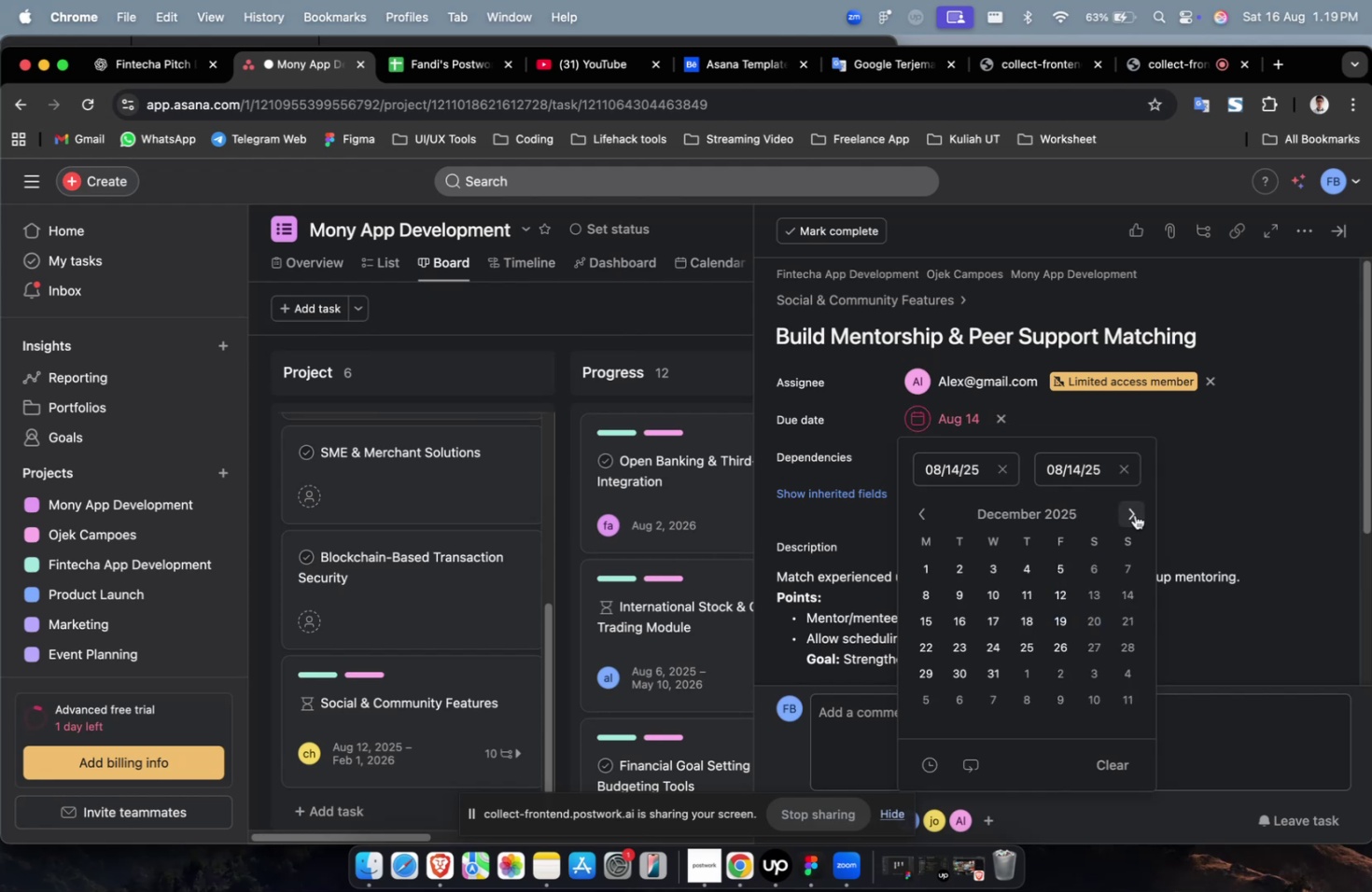 
triple_click([1134, 514])
 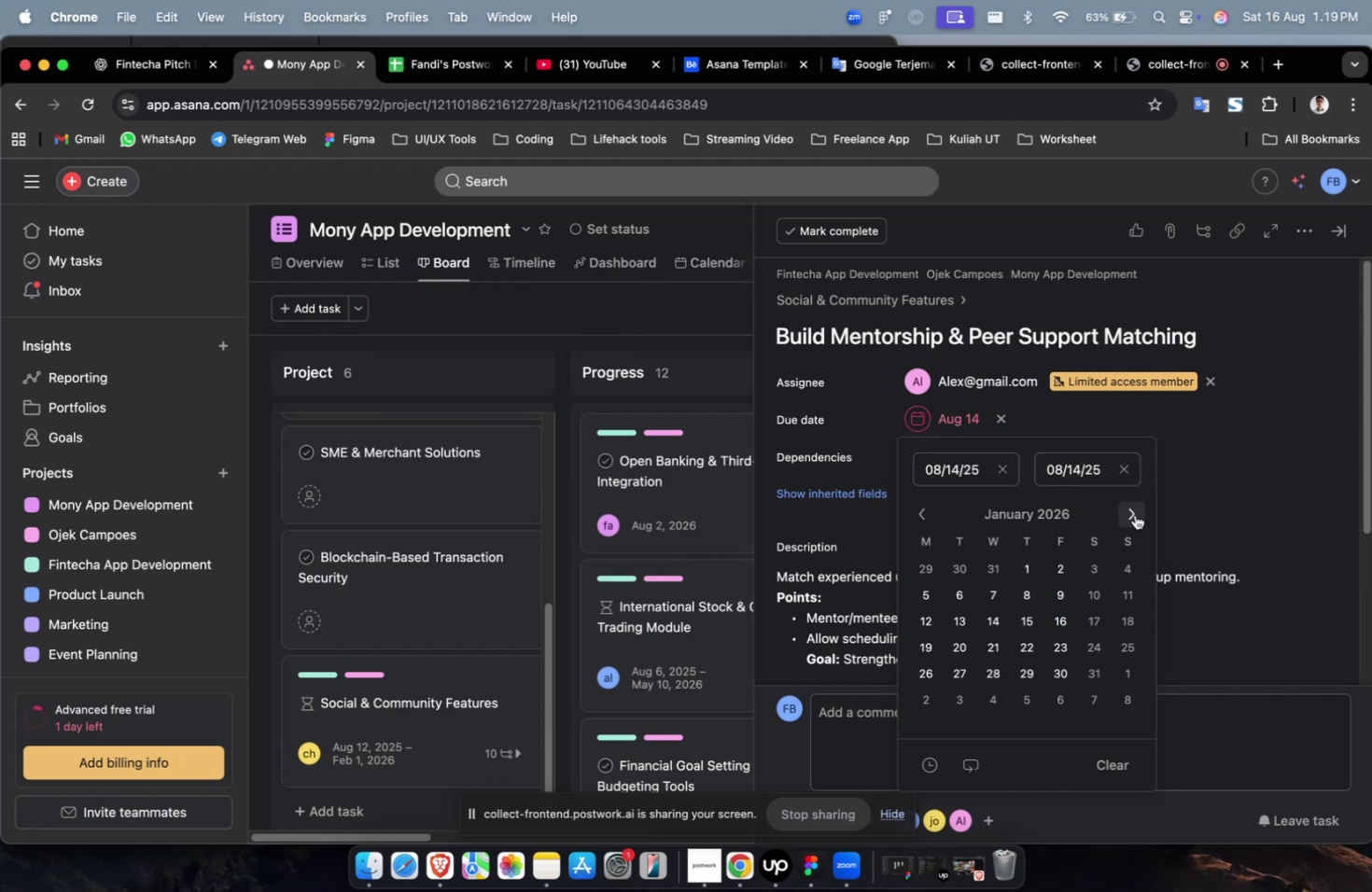 
triple_click([1134, 514])
 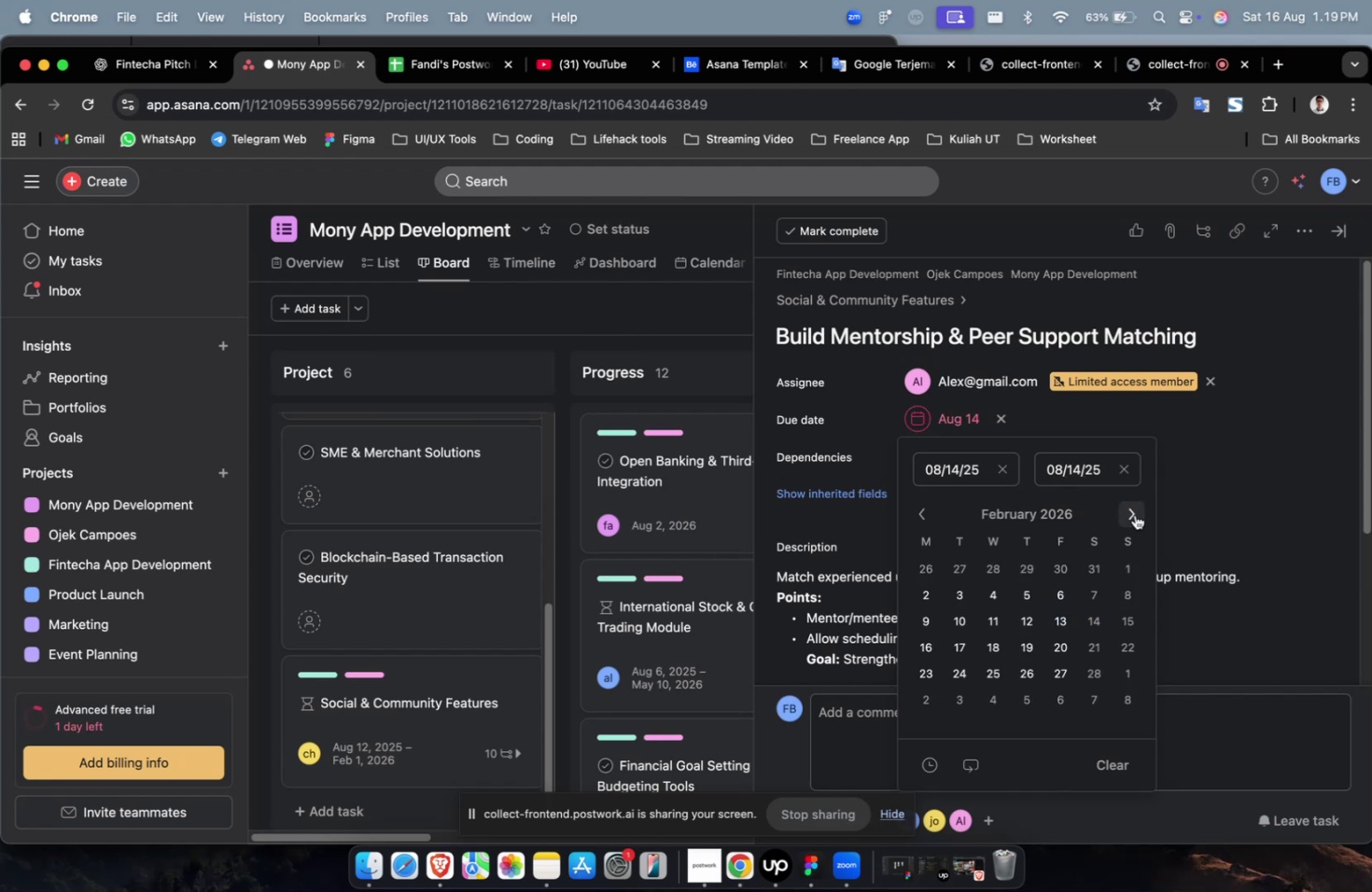 
triple_click([1134, 514])
 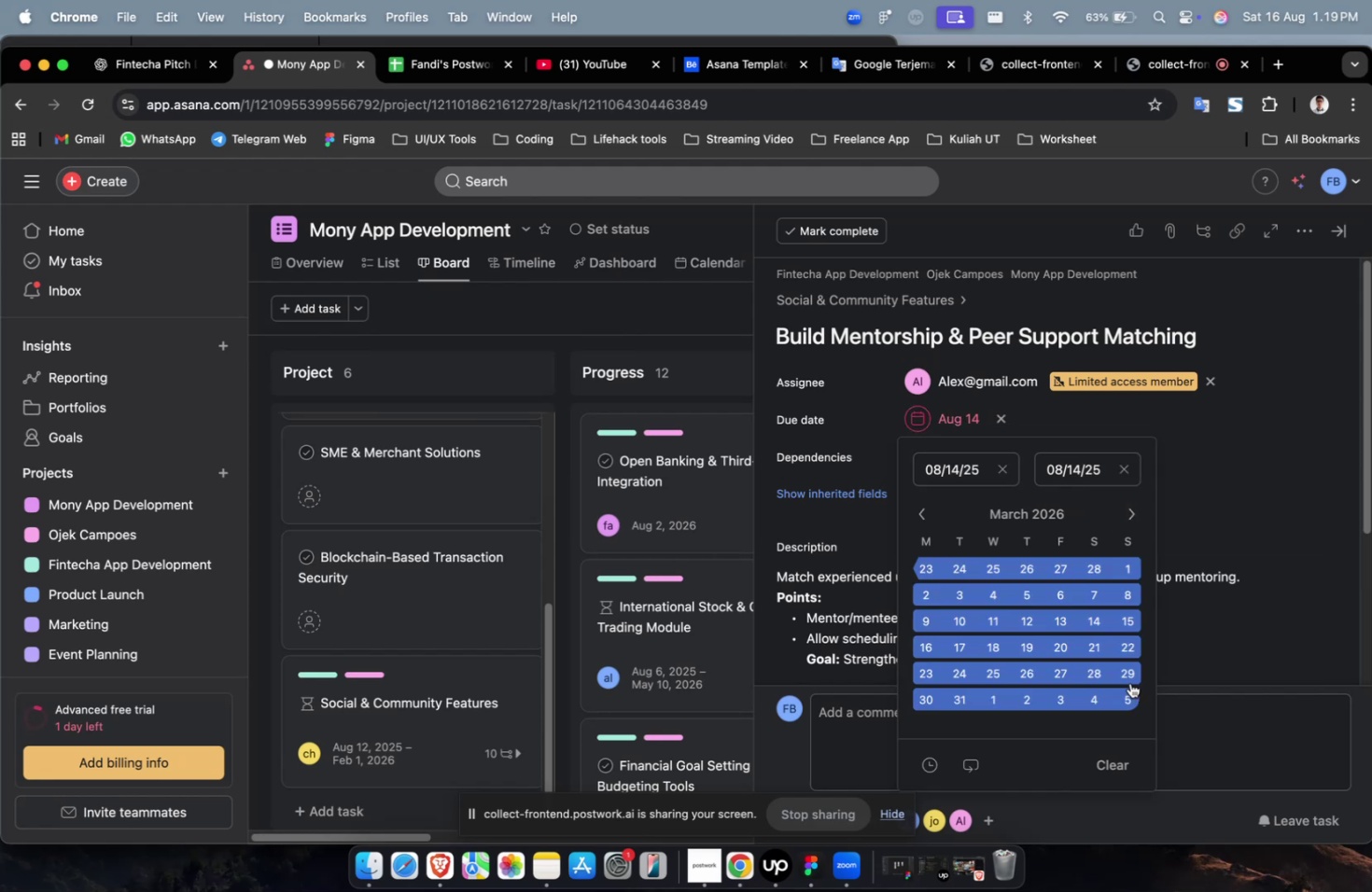 
triple_click([1126, 676])
 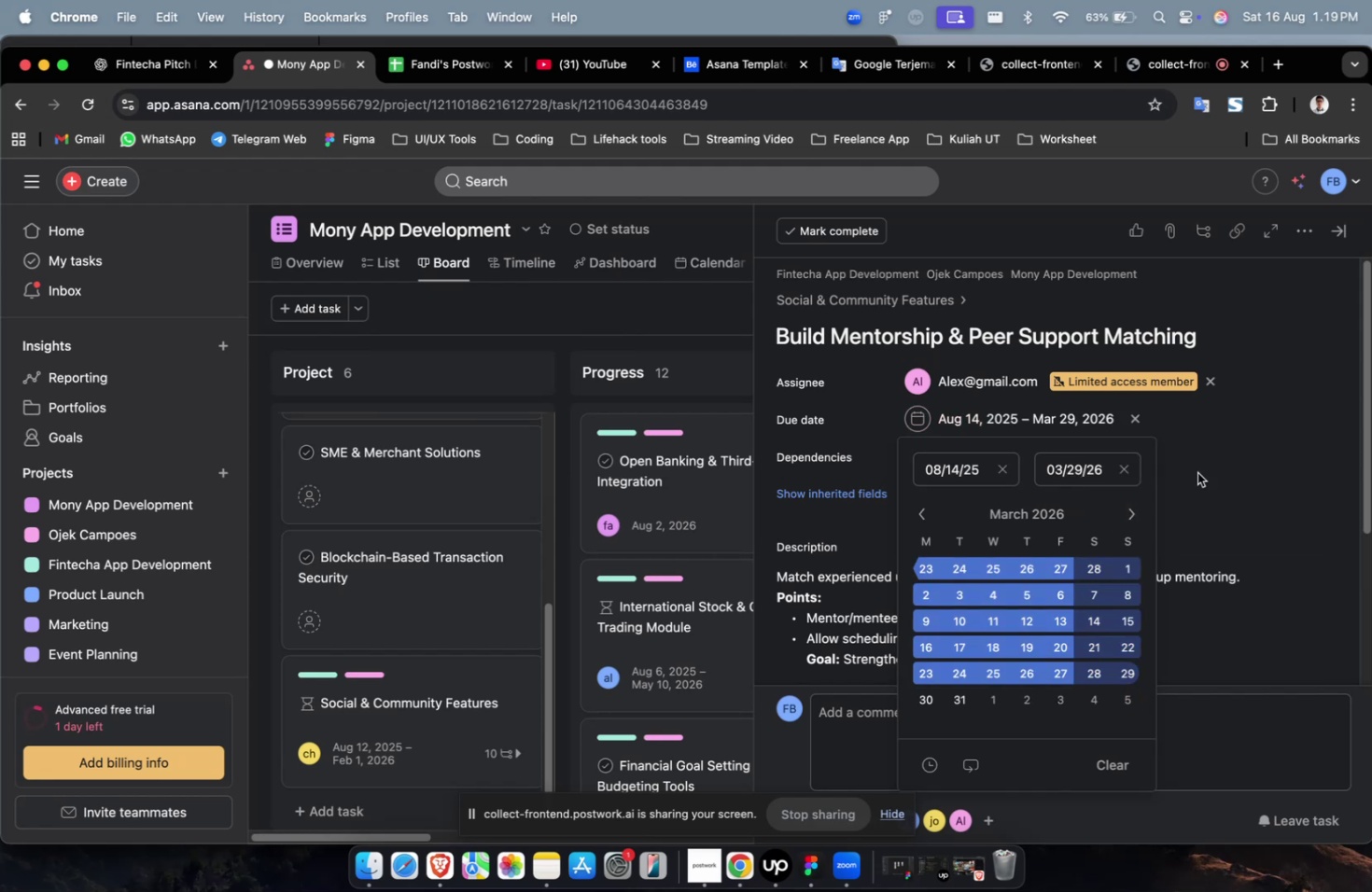 
triple_click([1205, 459])
 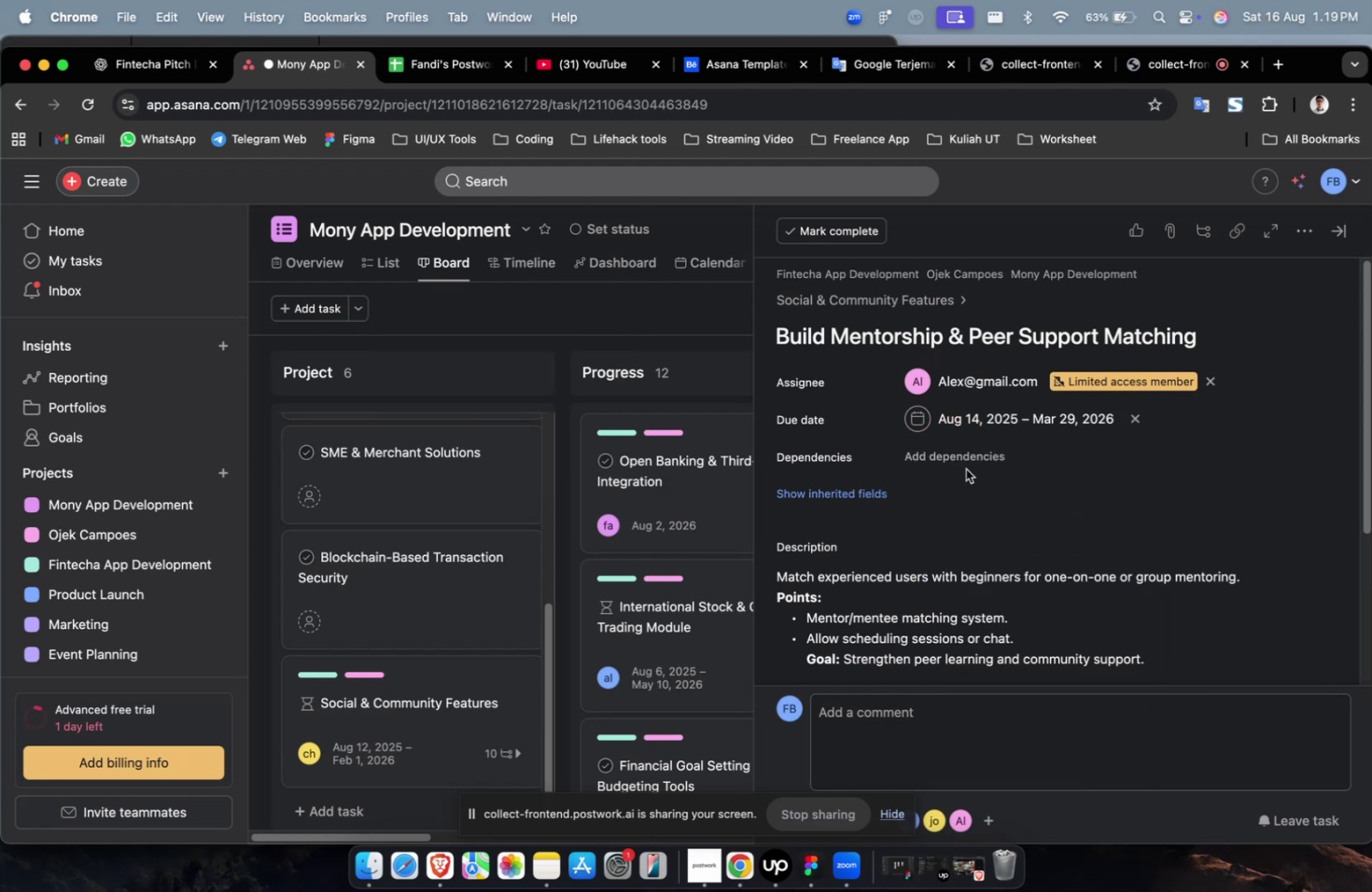 
triple_click([964, 467])
 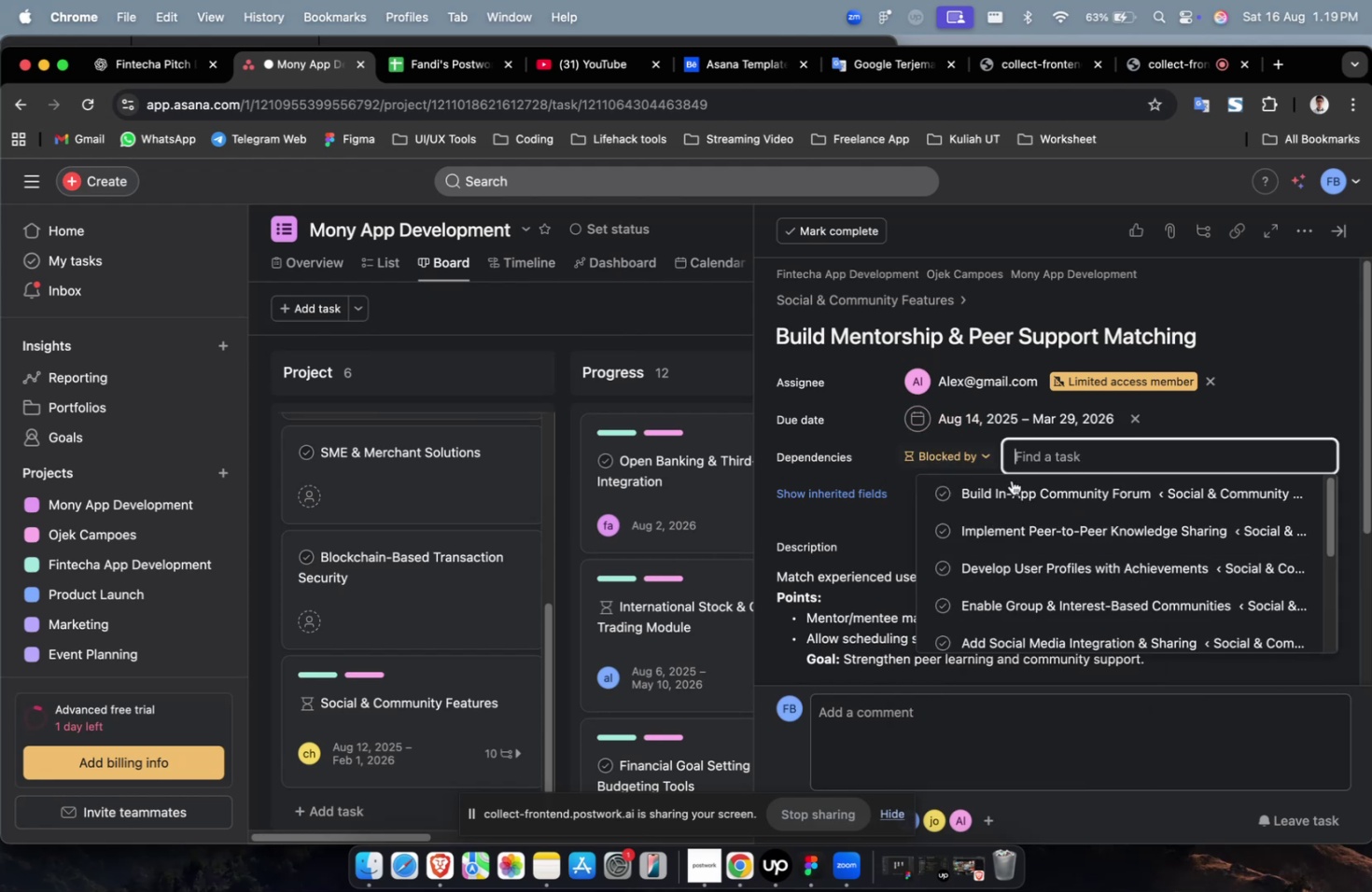 
triple_click([1015, 487])
 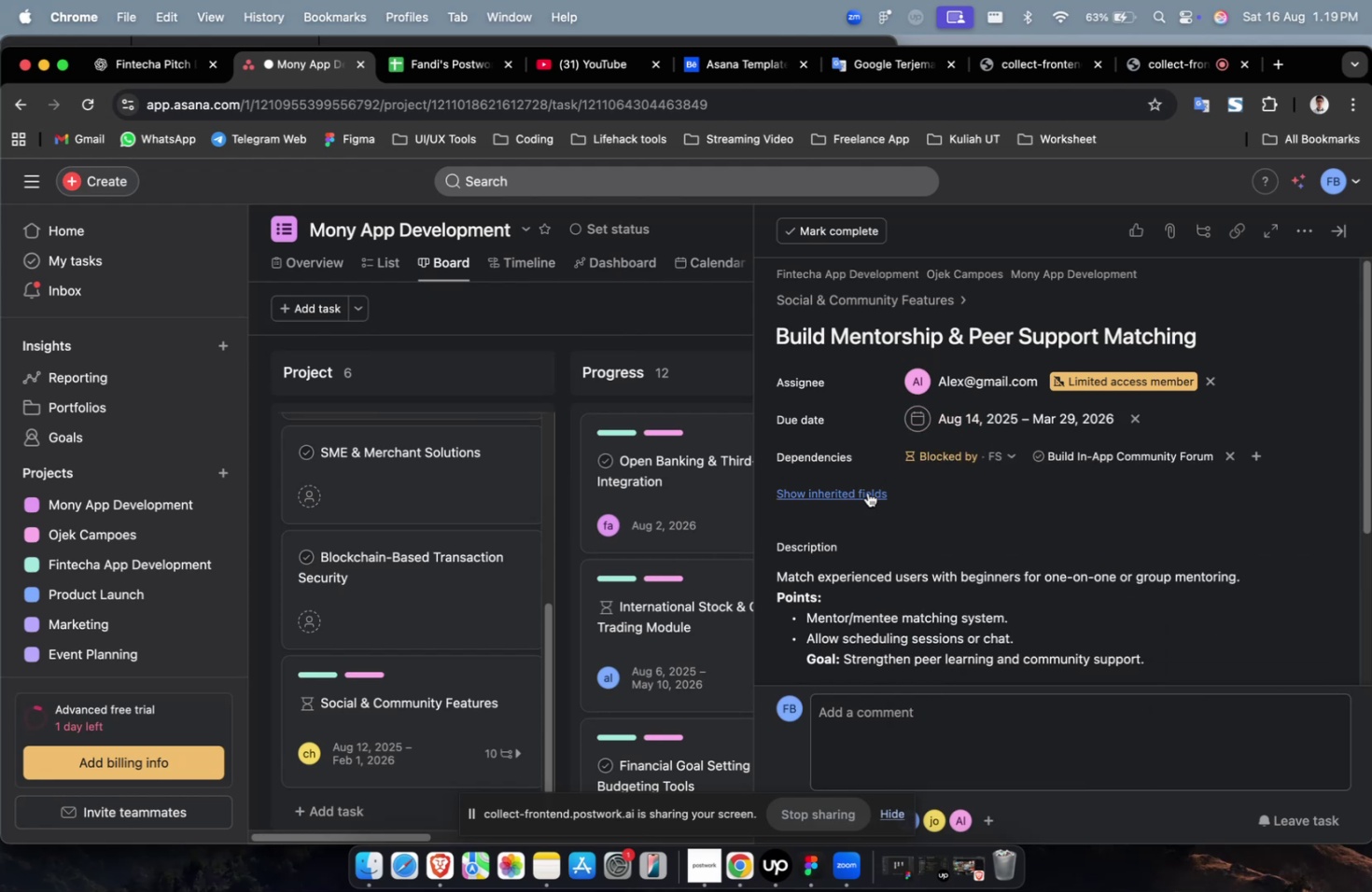 
triple_click([866, 492])
 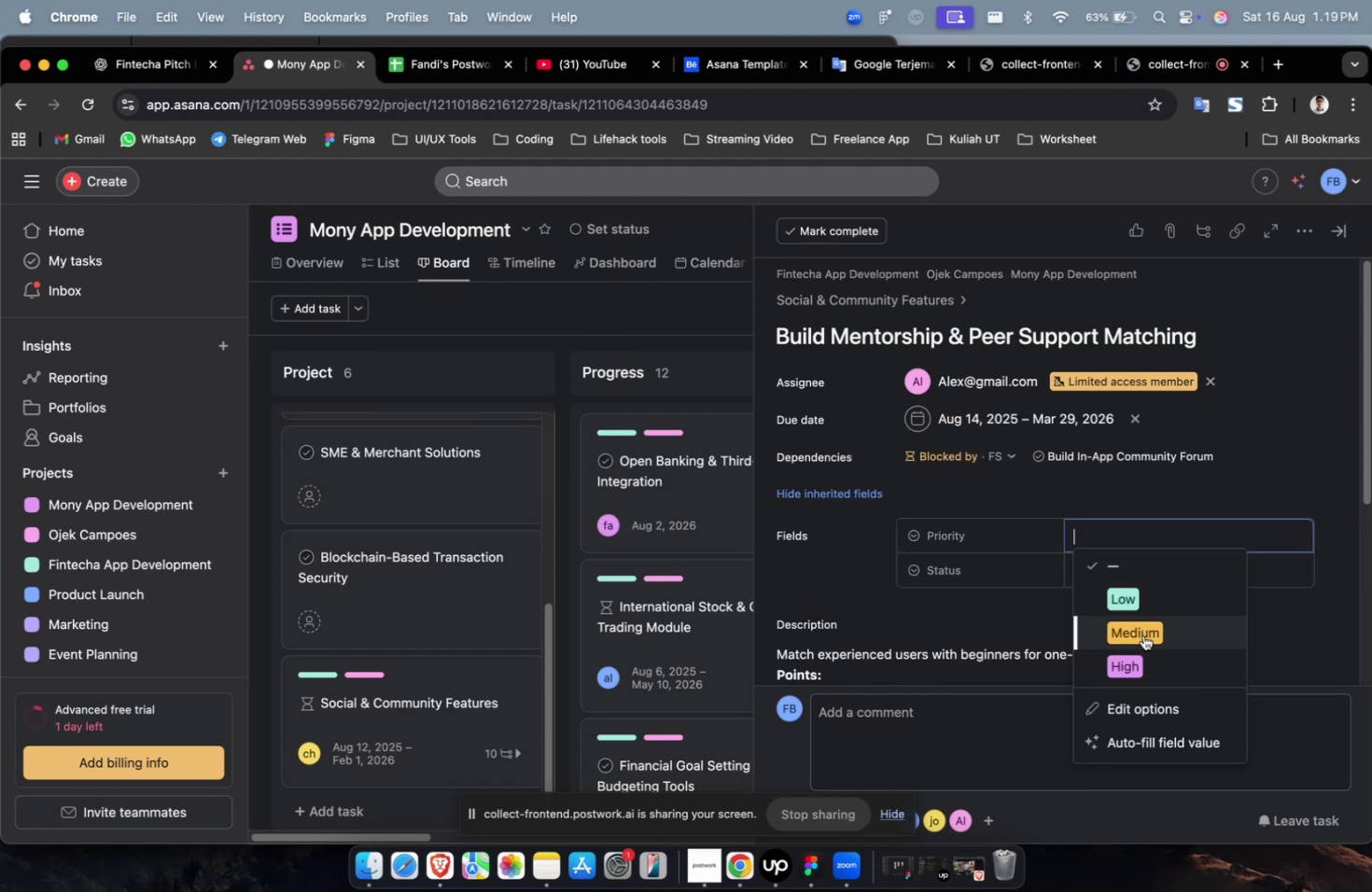 
triple_click([1147, 645])
 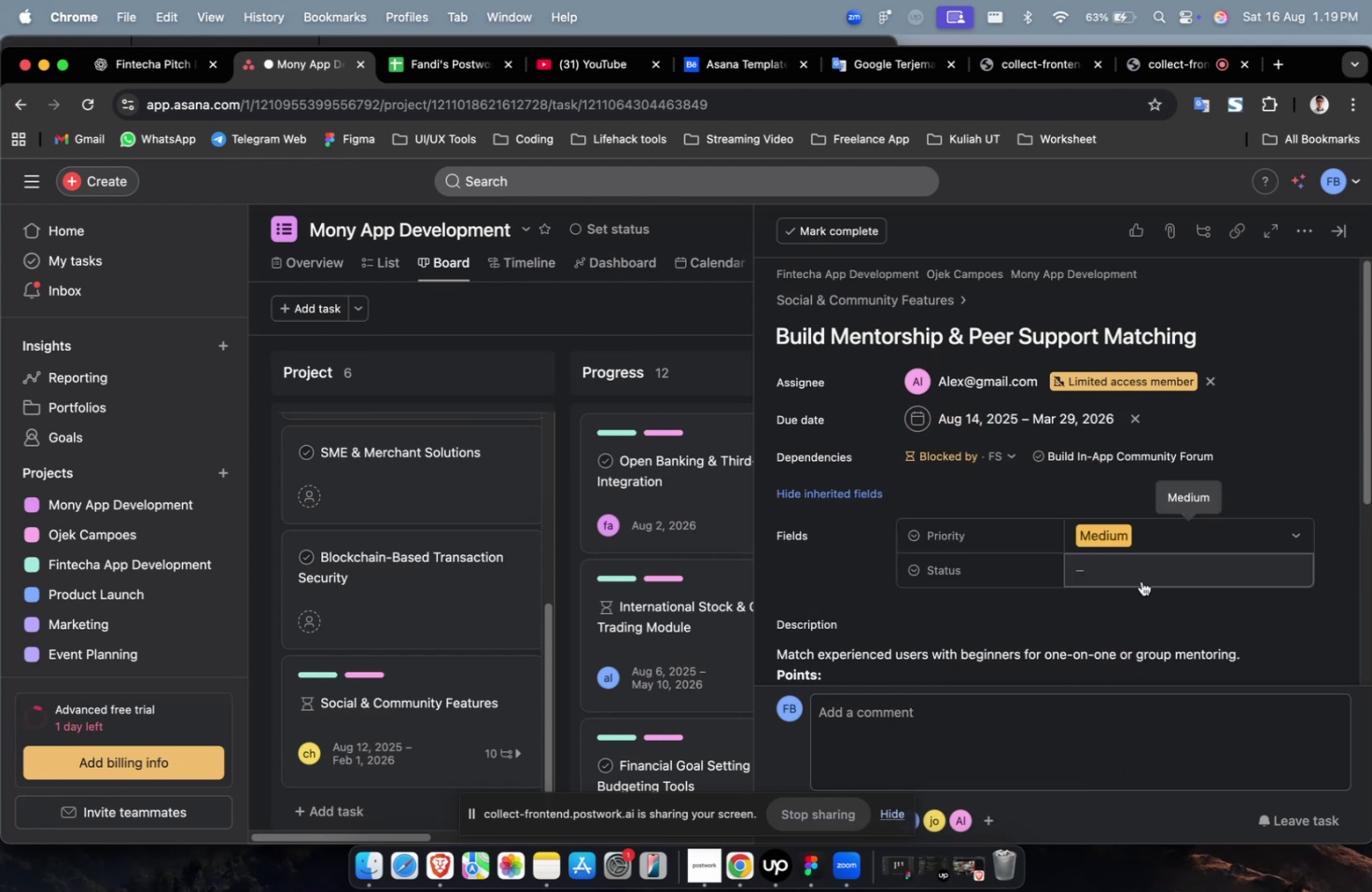 
triple_click([1139, 576])
 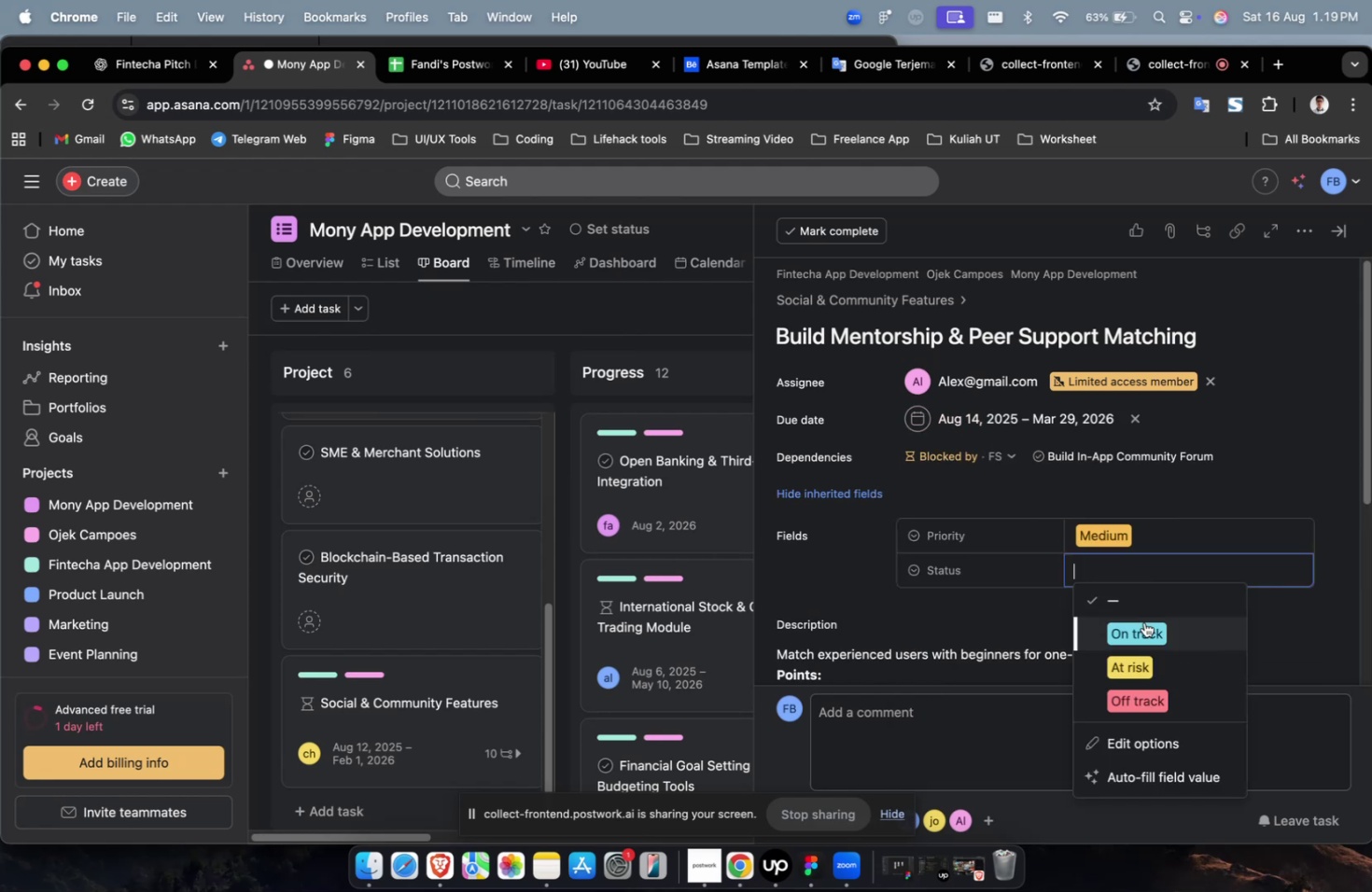 
triple_click([1144, 623])
 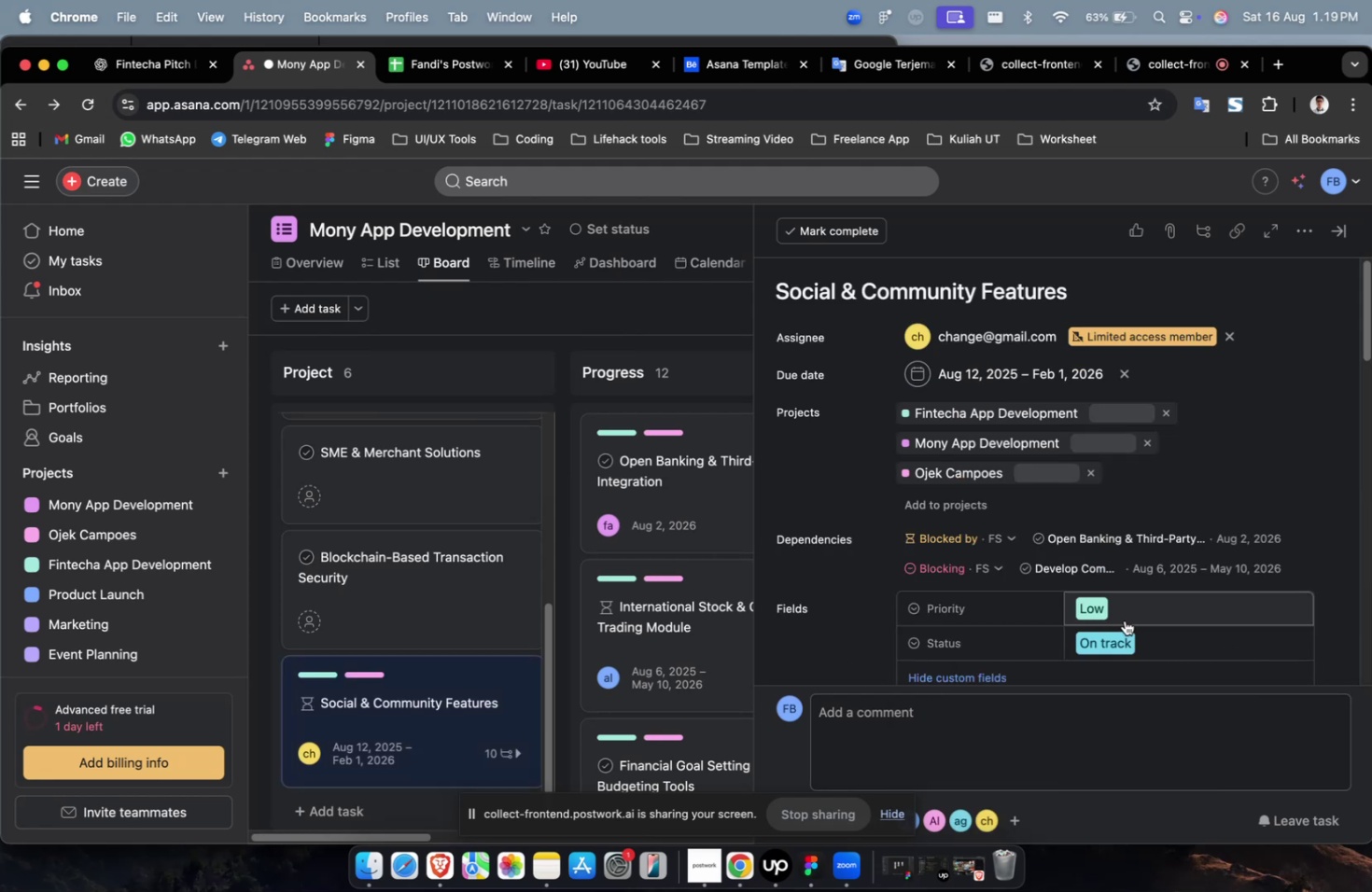 
scroll: coordinate [1123, 620], scroll_direction: down, amount: 11.0
 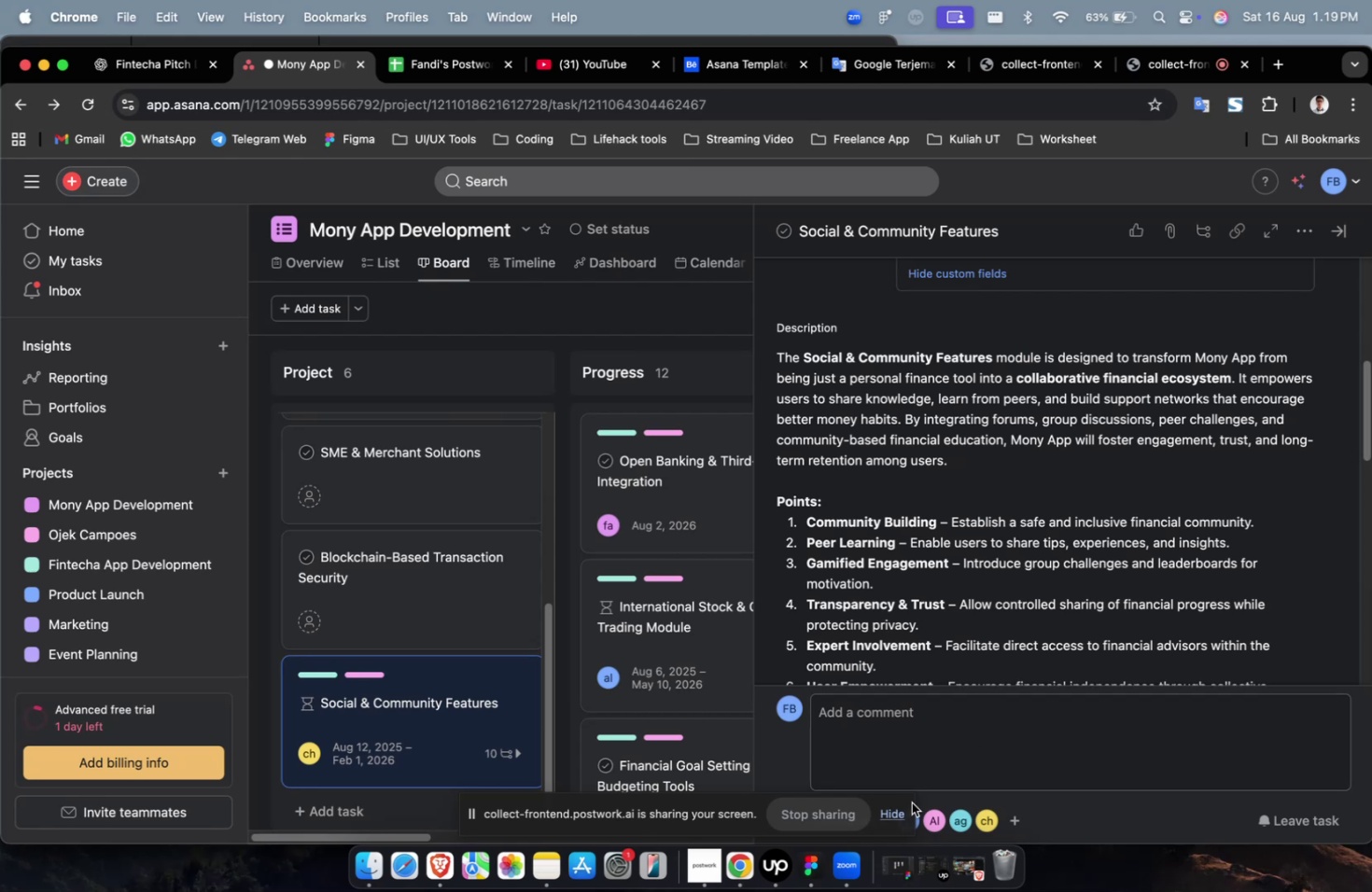 
left_click([893, 809])
 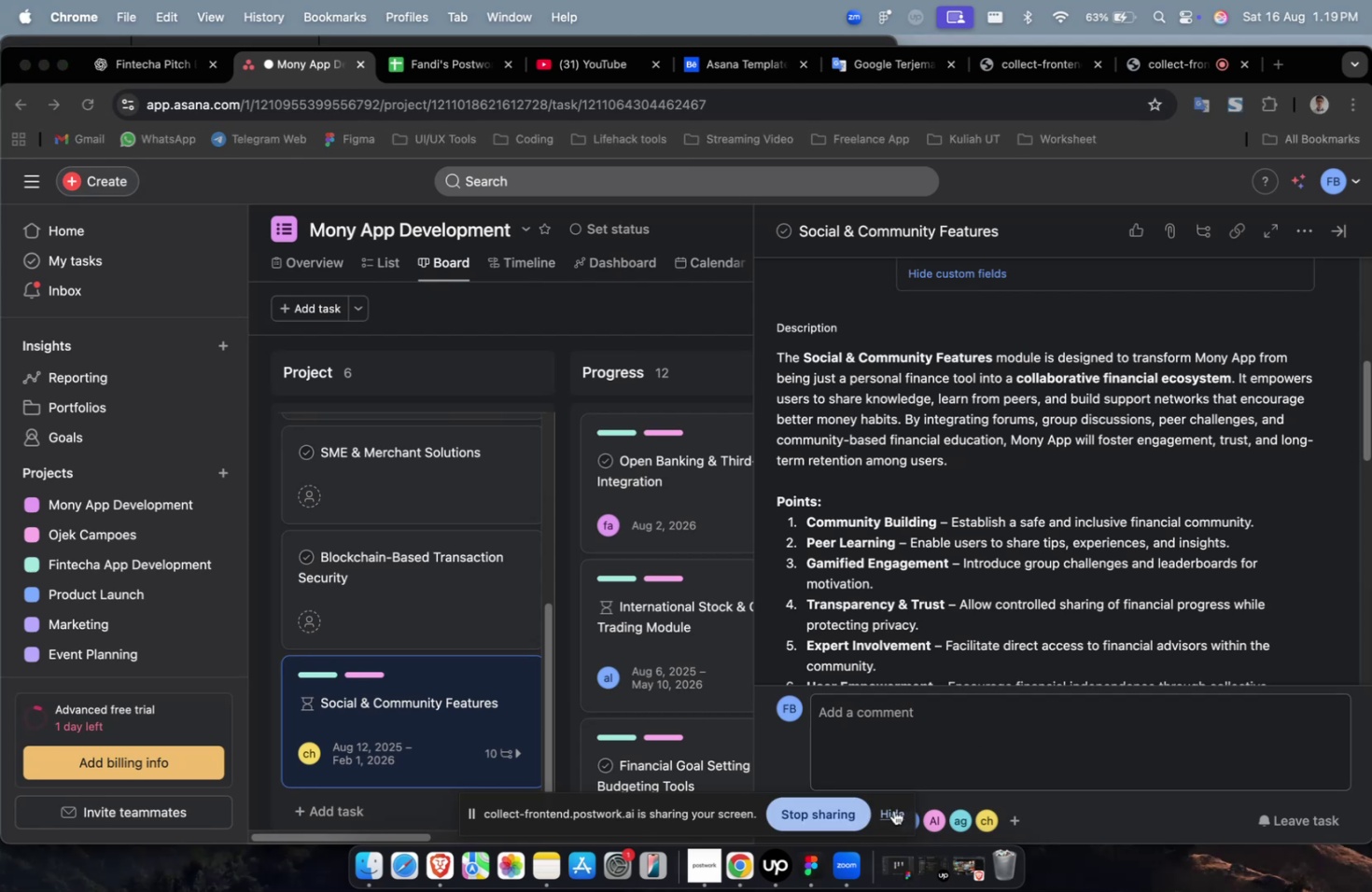 
scroll: coordinate [997, 439], scroll_direction: down, amount: 28.0
 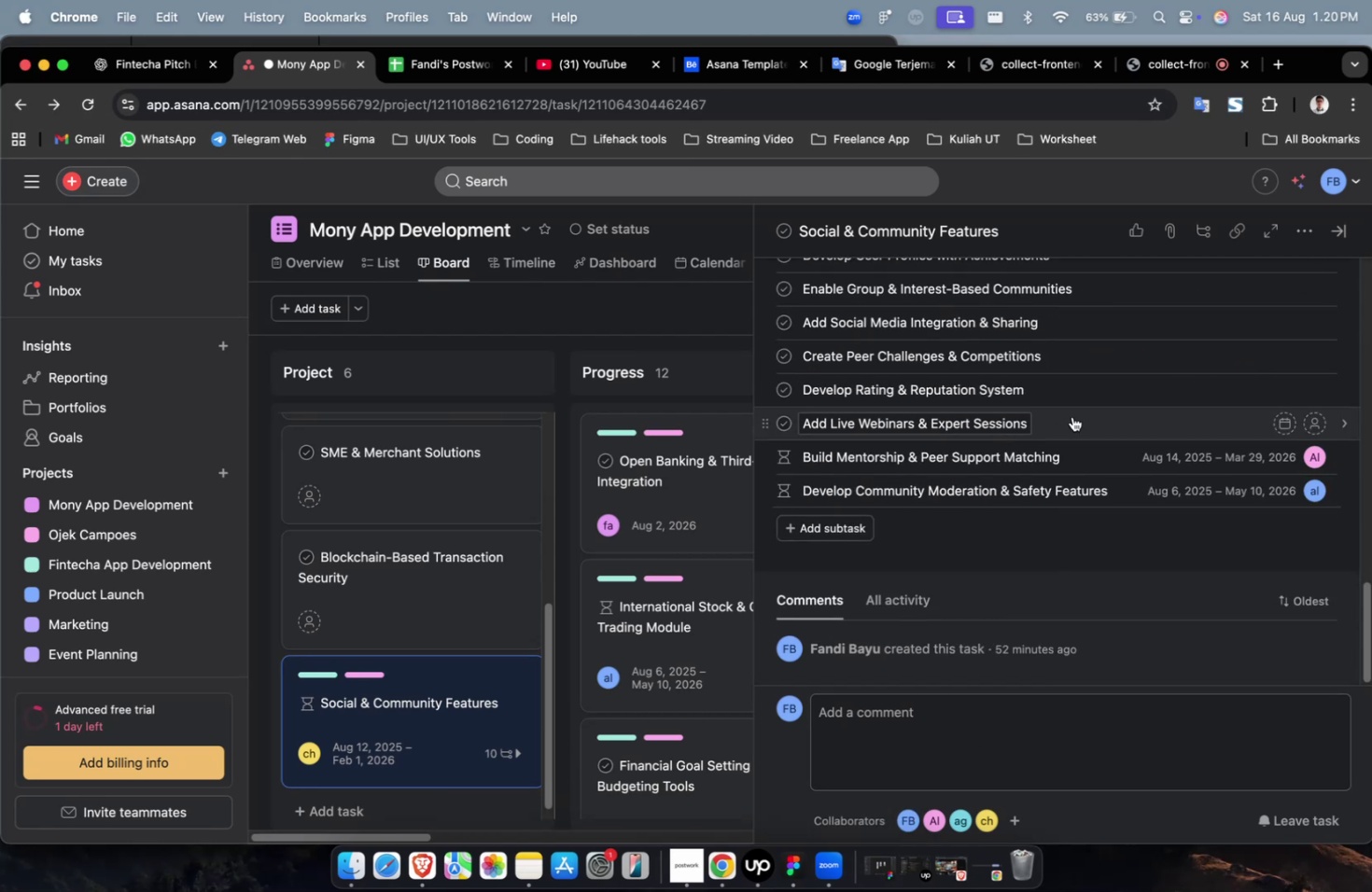 
left_click([1079, 421])
 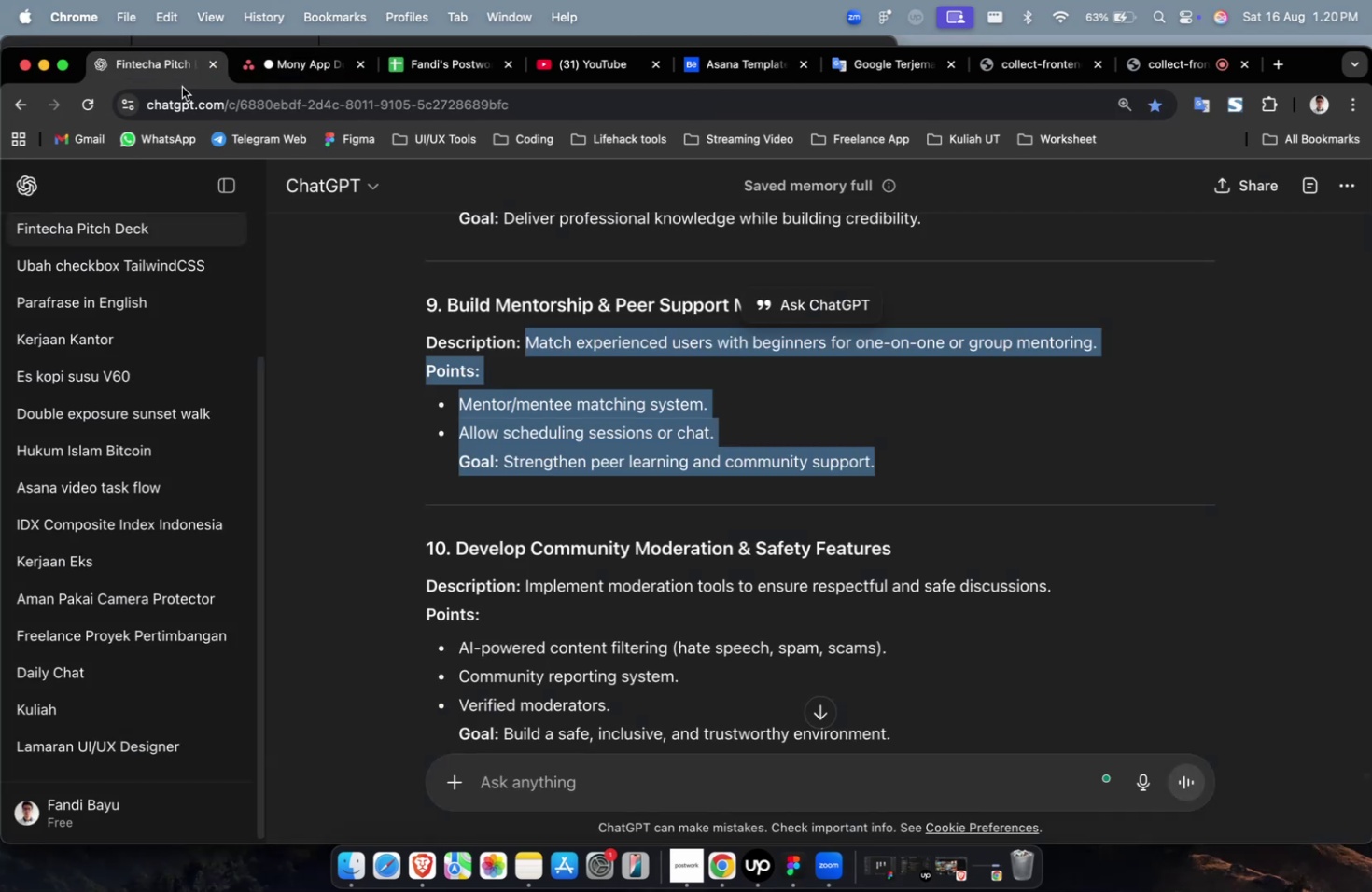 
scroll: coordinate [789, 366], scroll_direction: up, amount: 11.0
 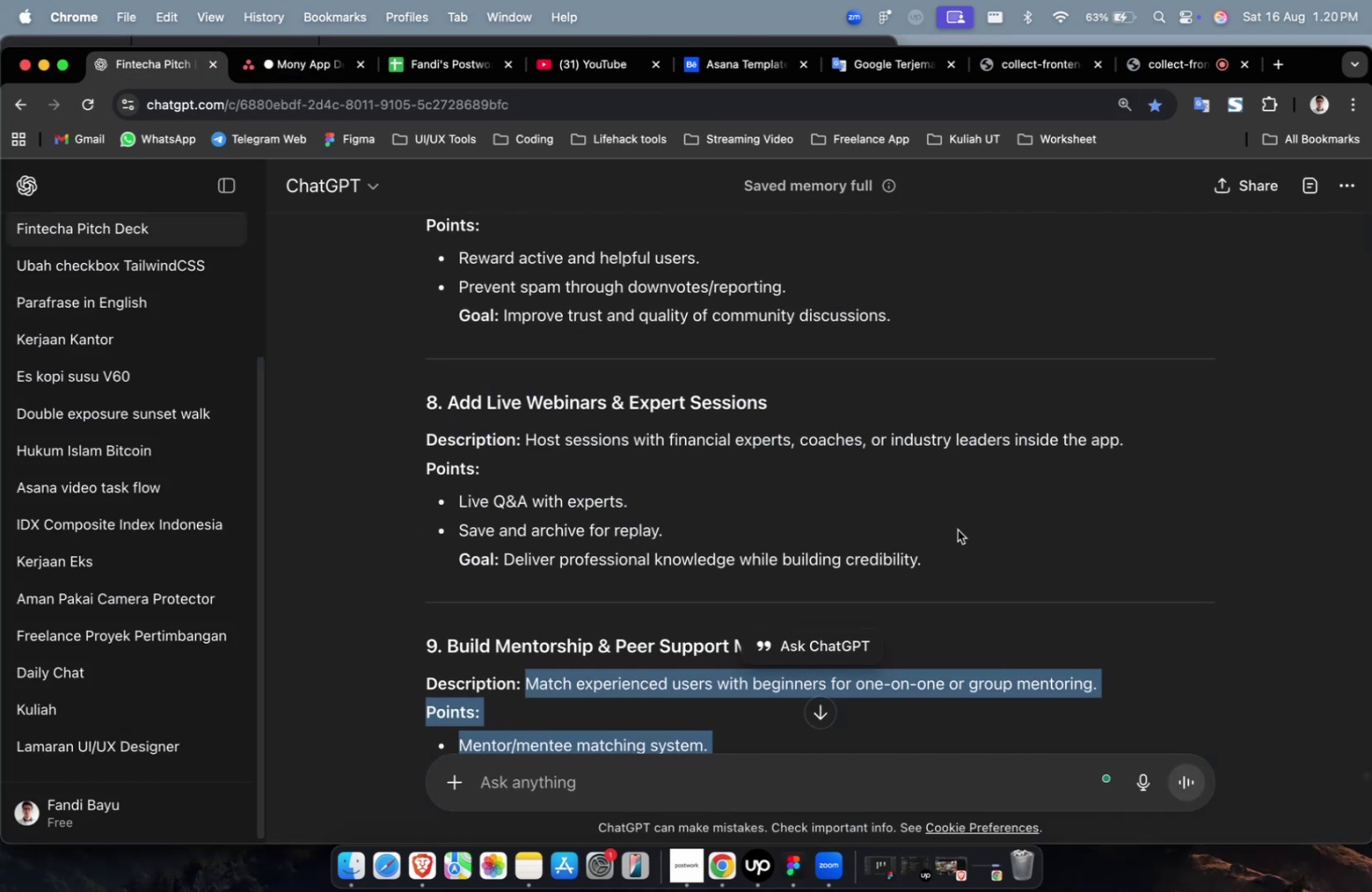 
left_click_drag(start_coordinate=[940, 554], to_coordinate=[525, 448])
 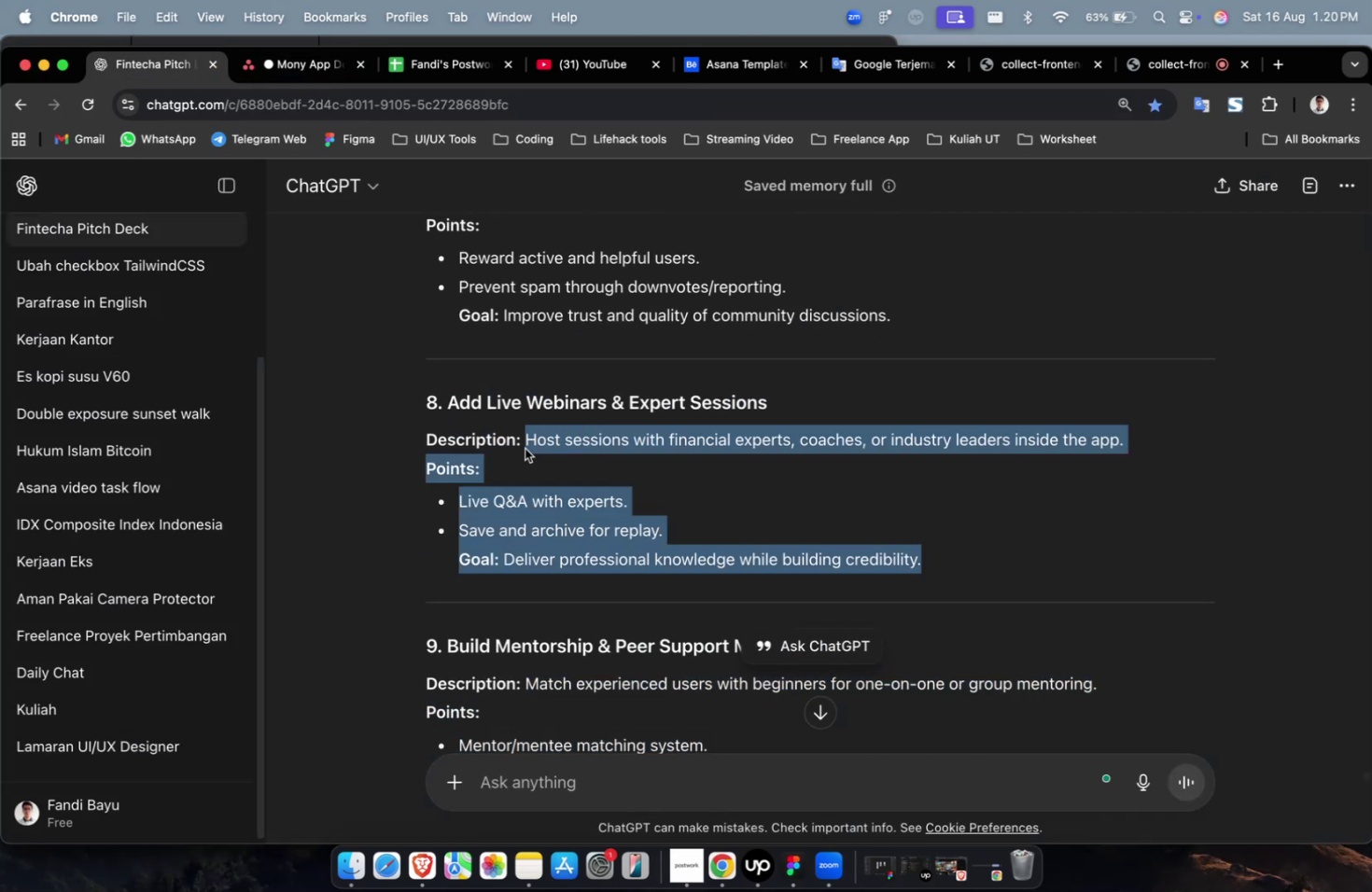 
key(Meta+C)
 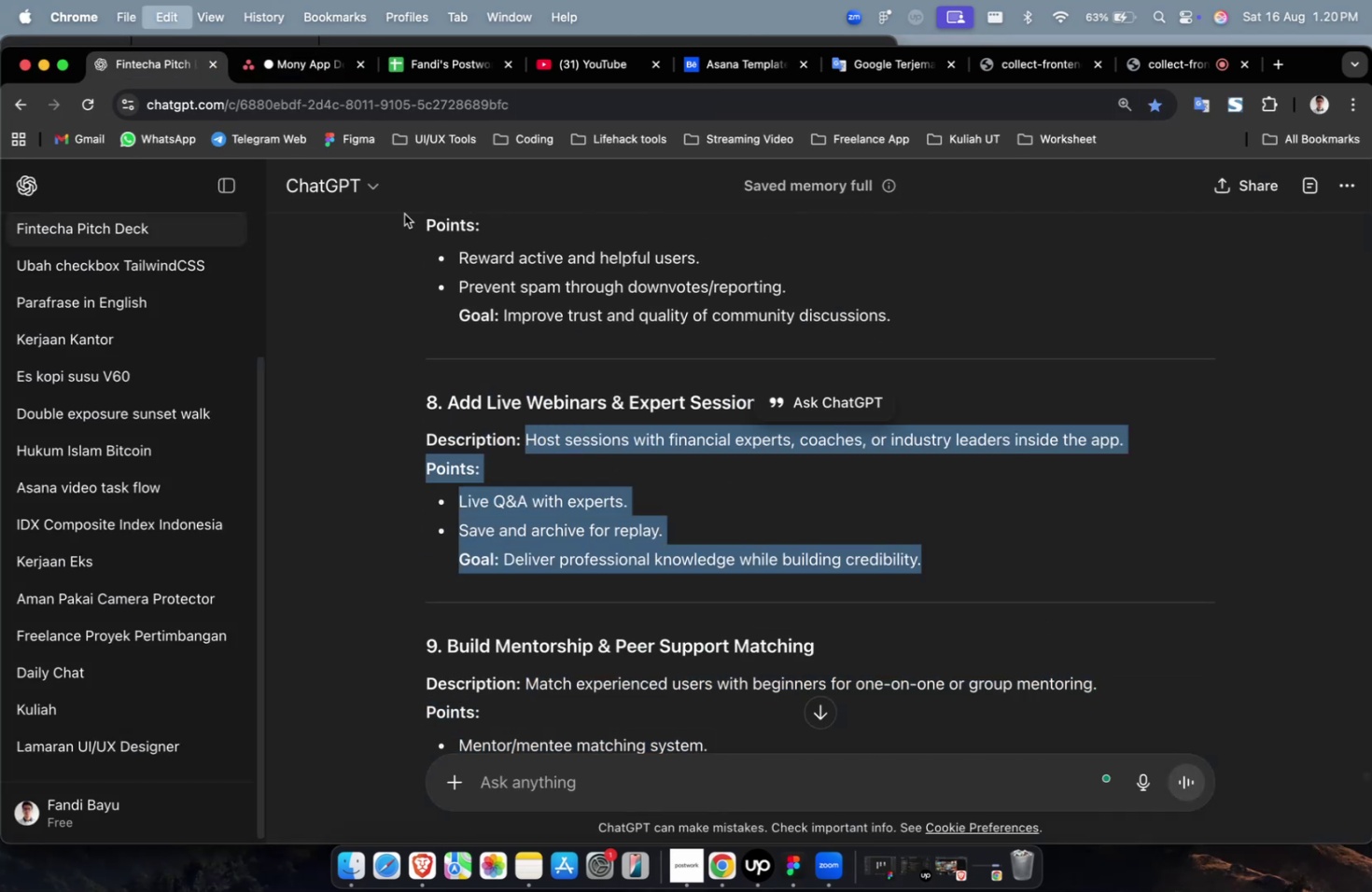 
key(Meta+C)
 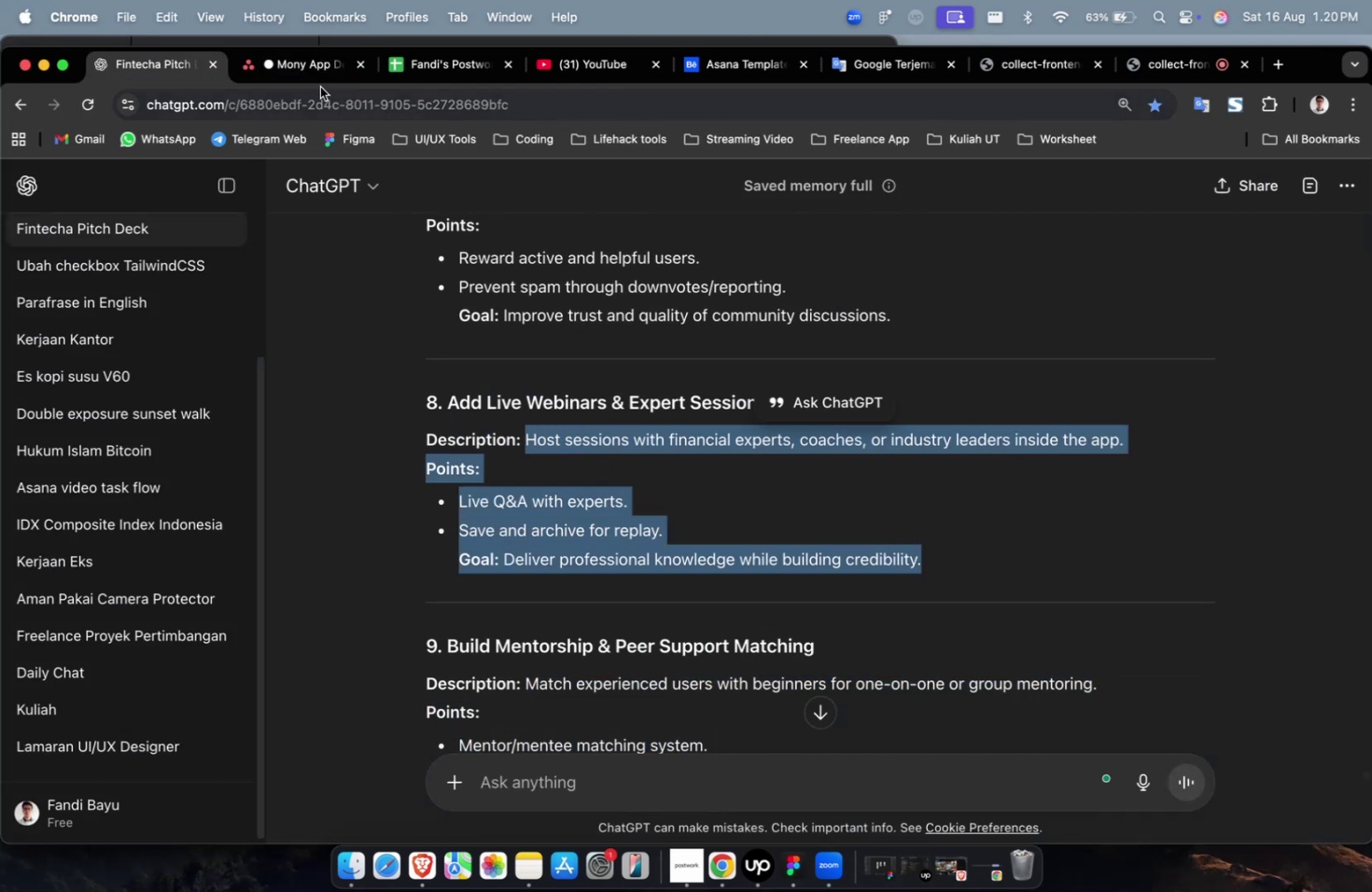 
left_click([319, 80])
 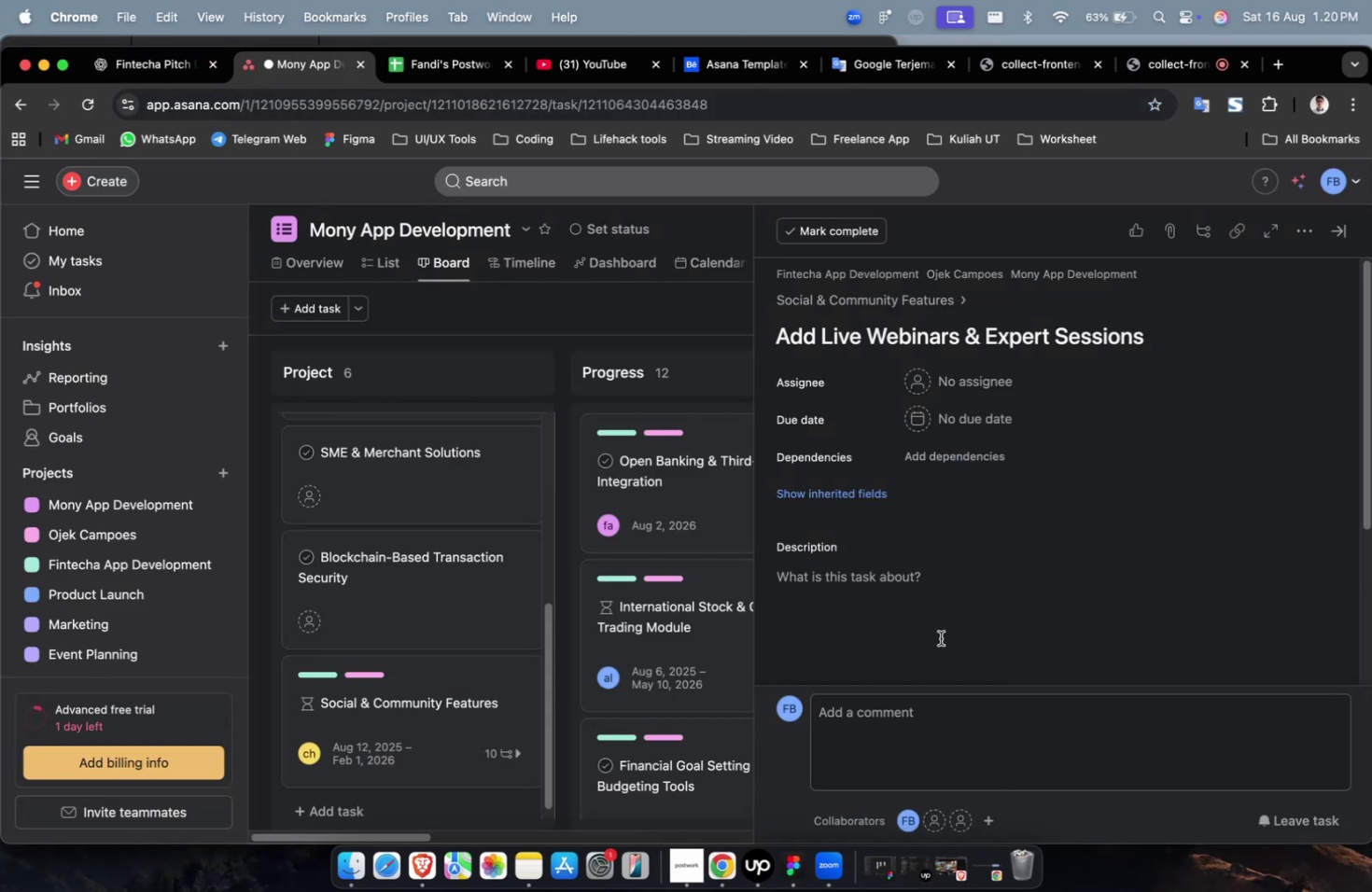 
key(Meta+CommandLeft)
 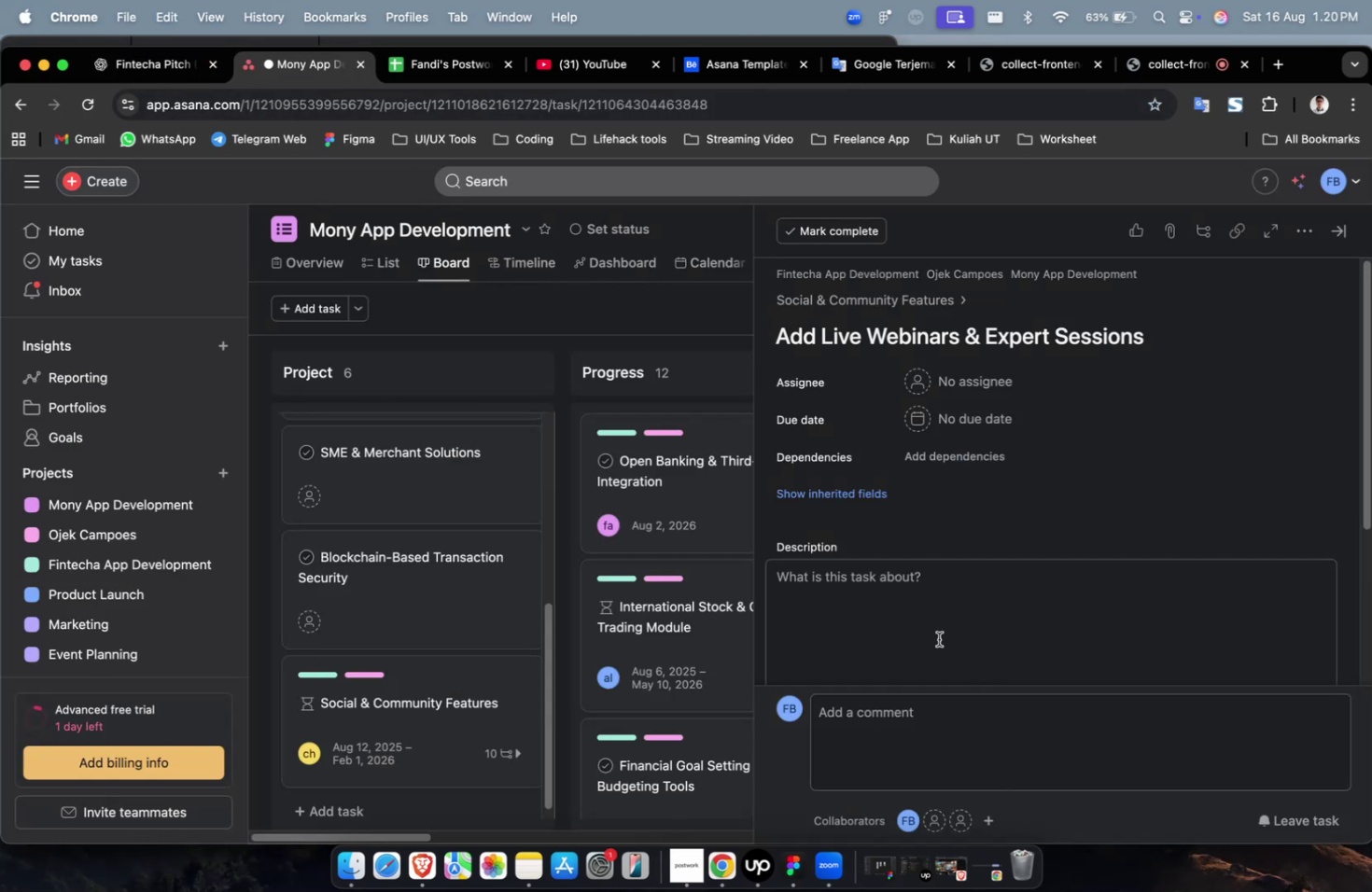 
key(Meta+V)
 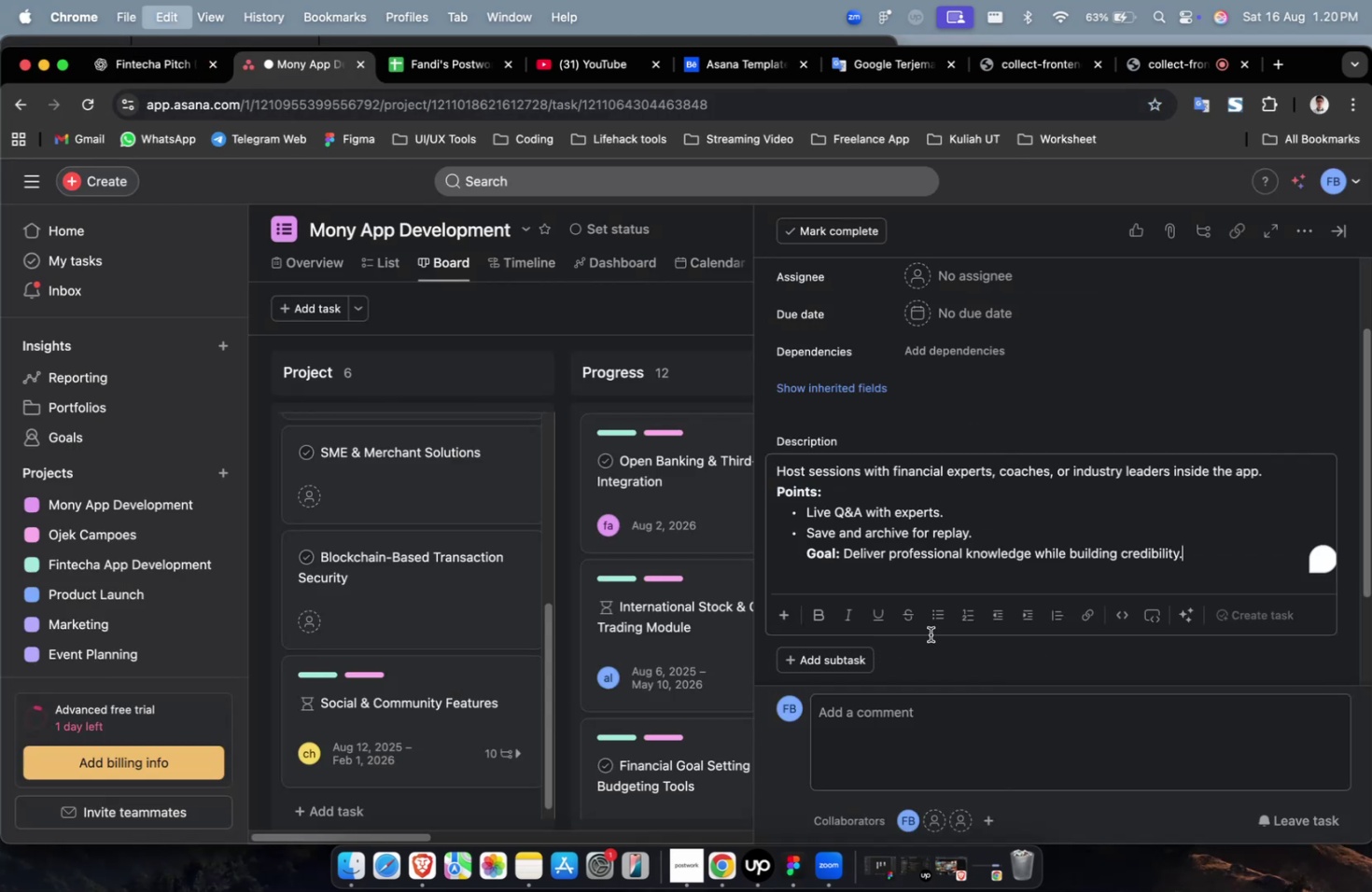 
scroll: coordinate [927, 634], scroll_direction: up, amount: 13.0
 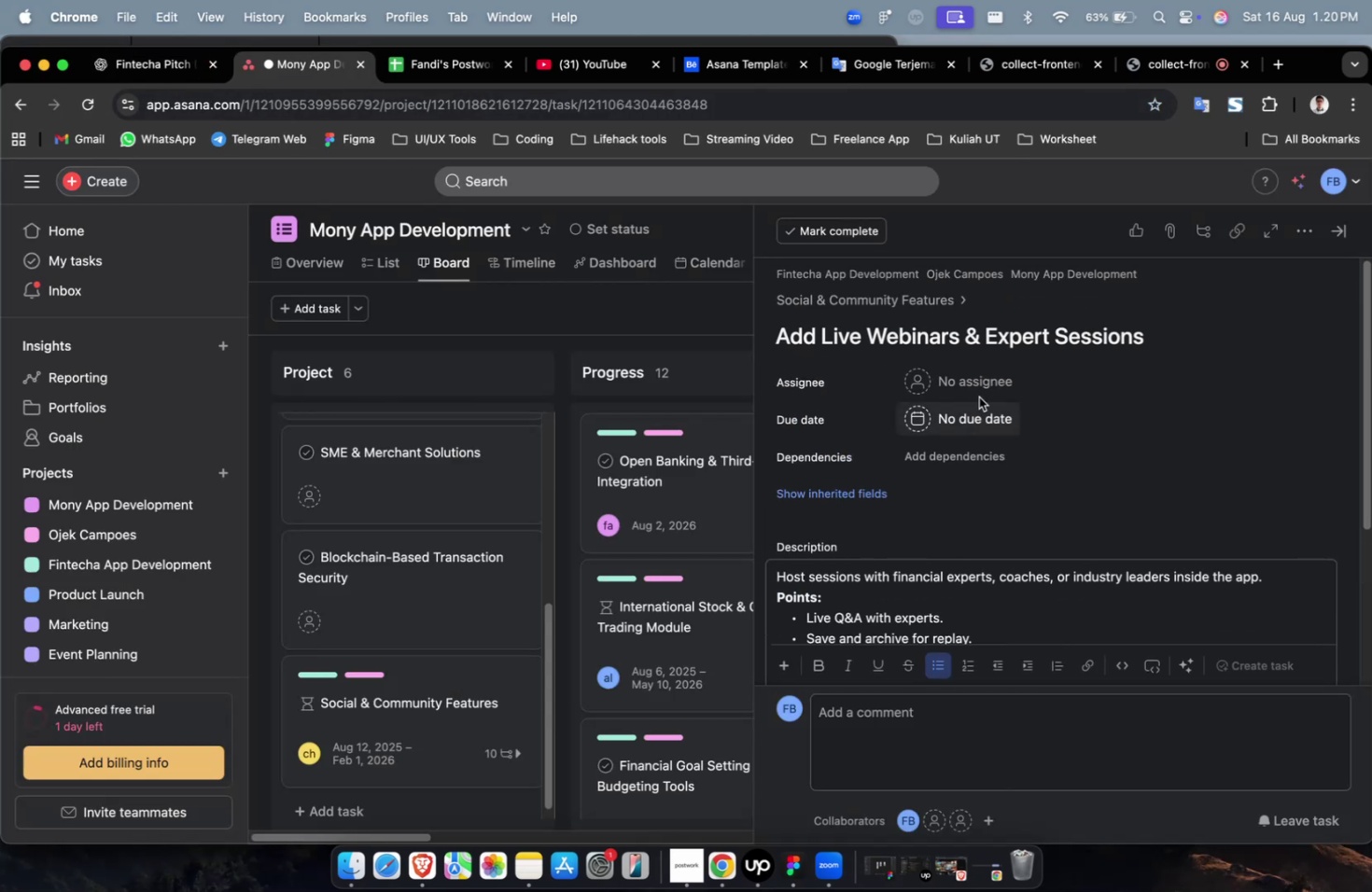 
left_click([978, 395])
 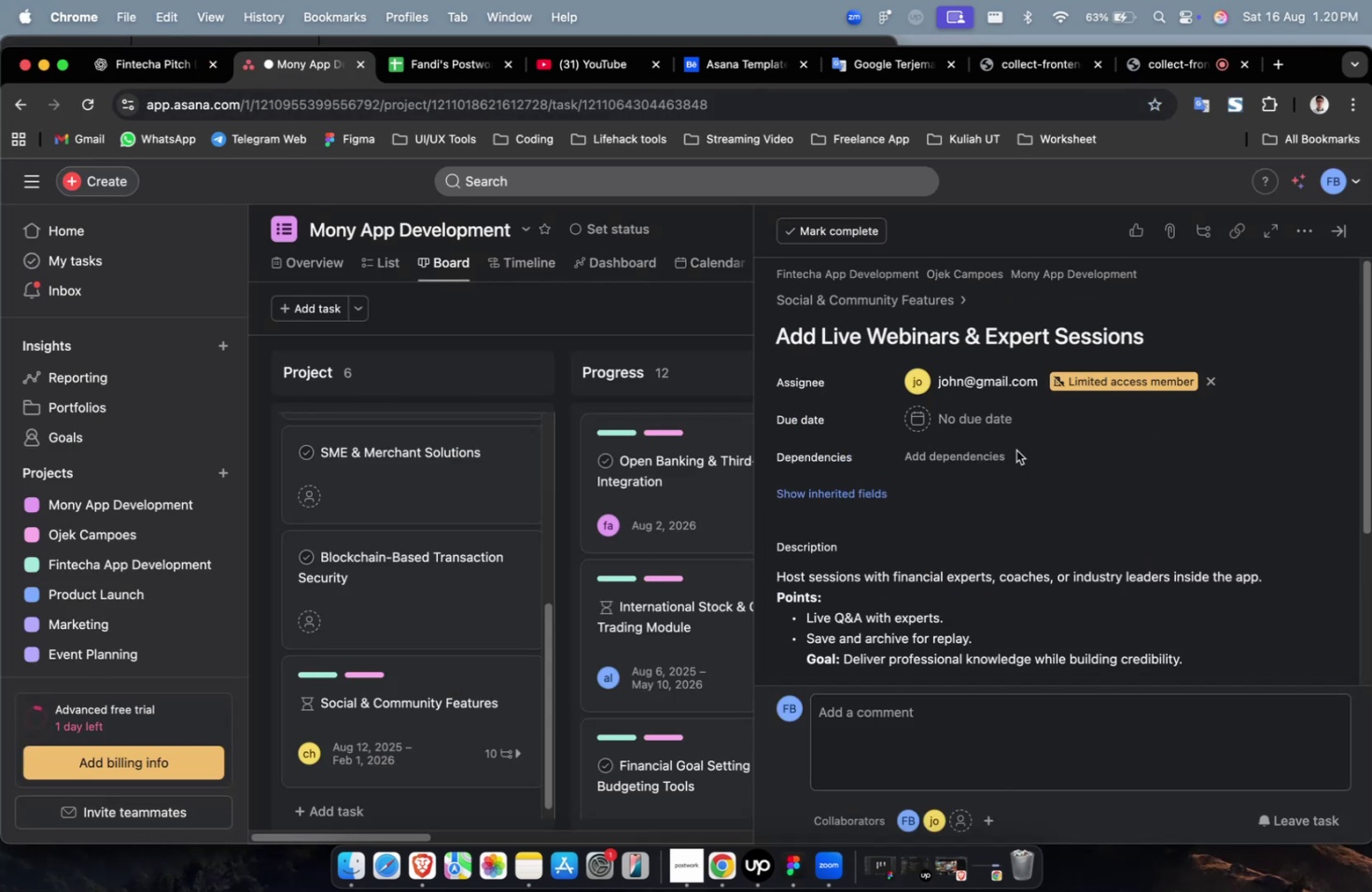 
double_click([1001, 383])
 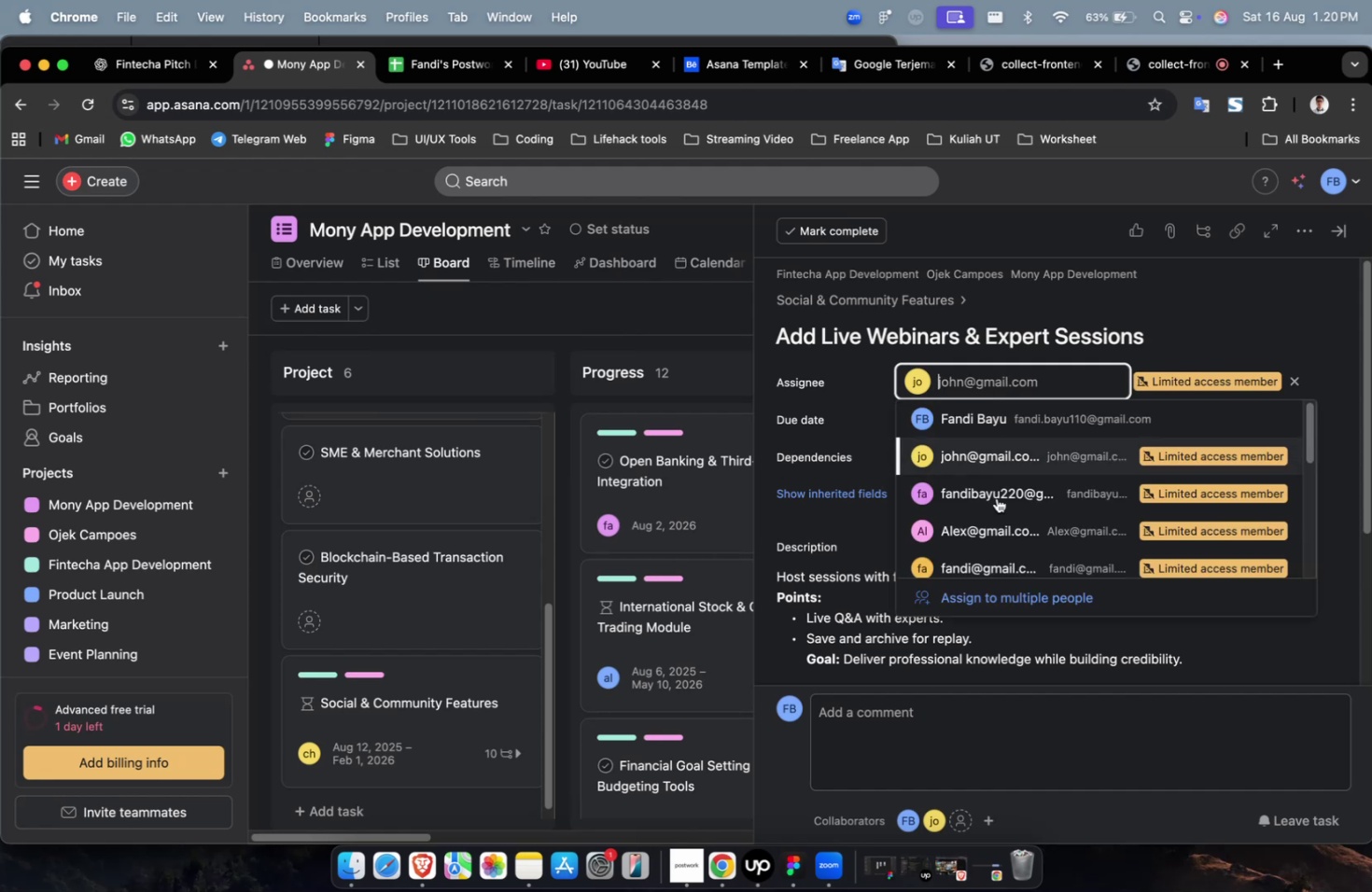 
scroll: coordinate [995, 525], scroll_direction: down, amount: 9.0
 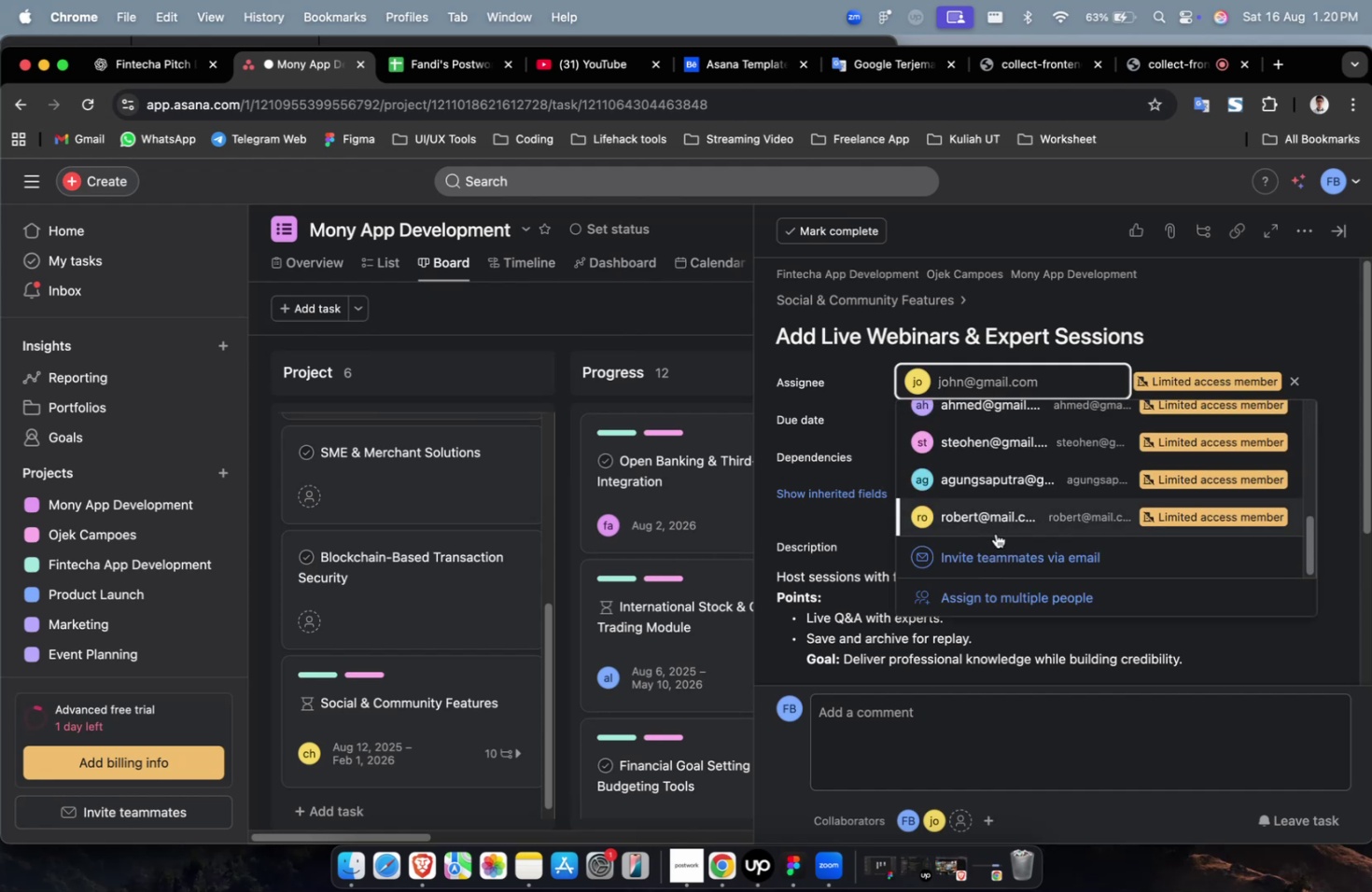 
left_click([995, 533])
 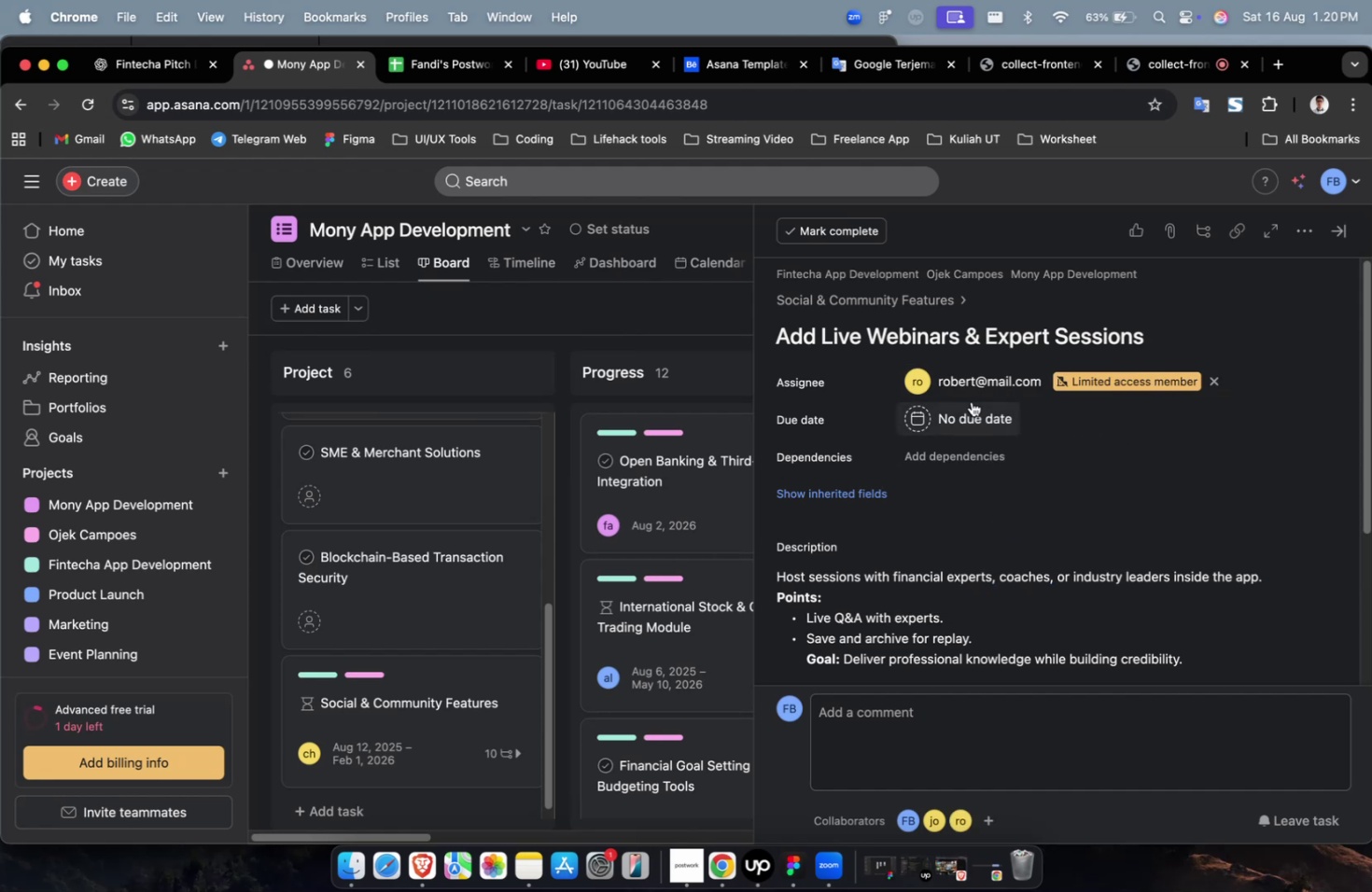 
double_click([974, 387])
 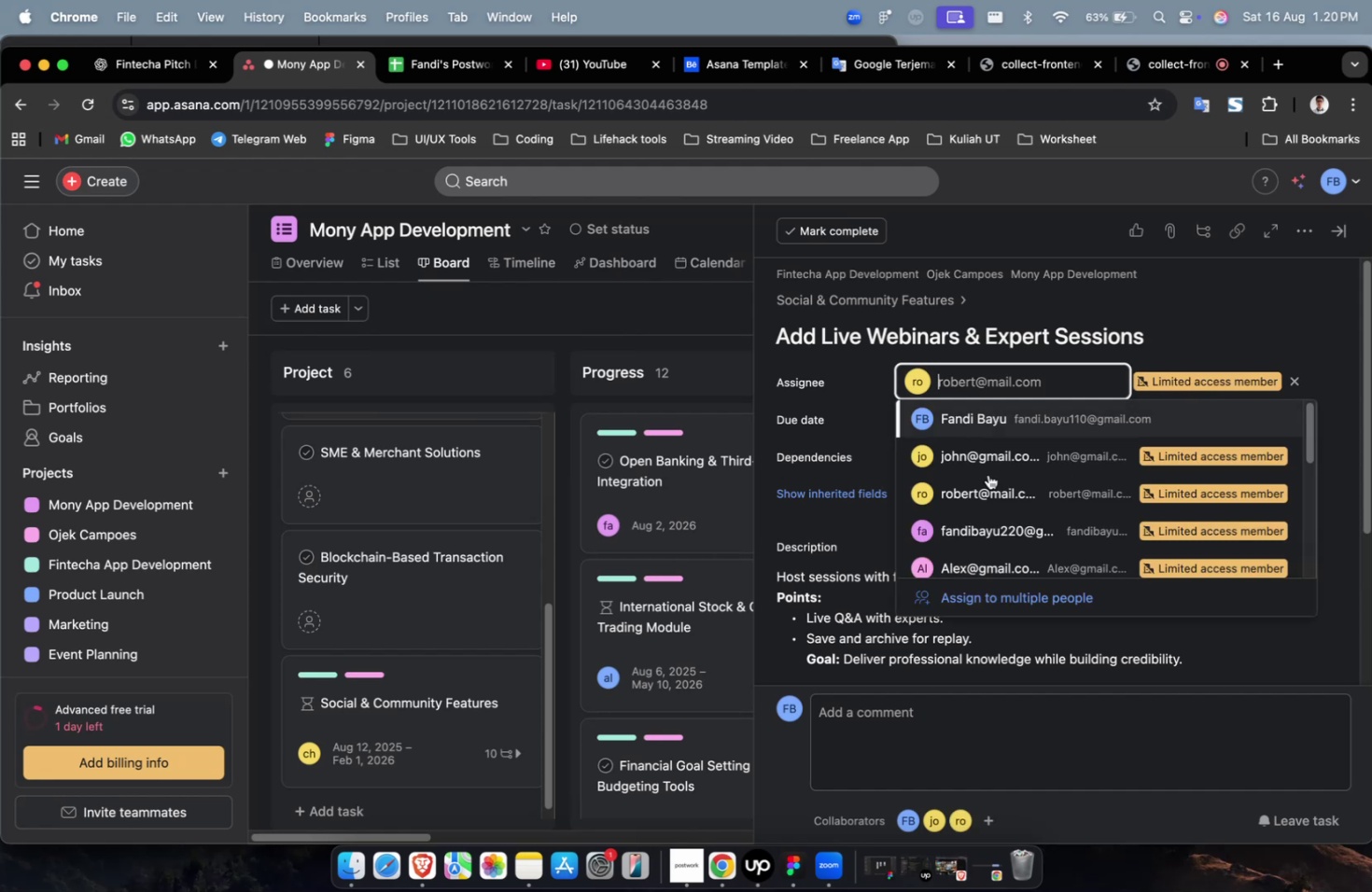 
scroll: coordinate [991, 498], scroll_direction: down, amount: 14.0
 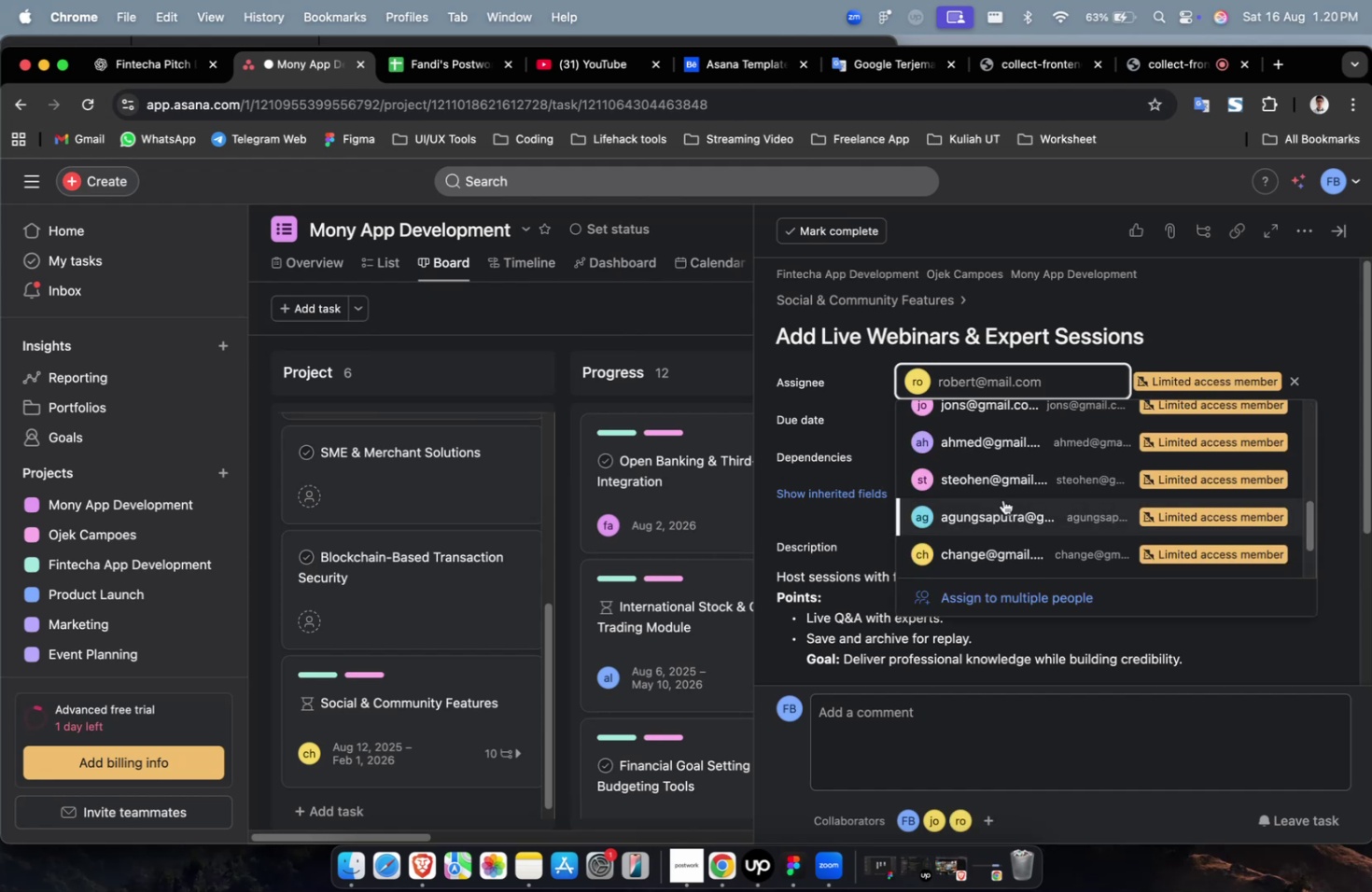 
left_click([1003, 499])
 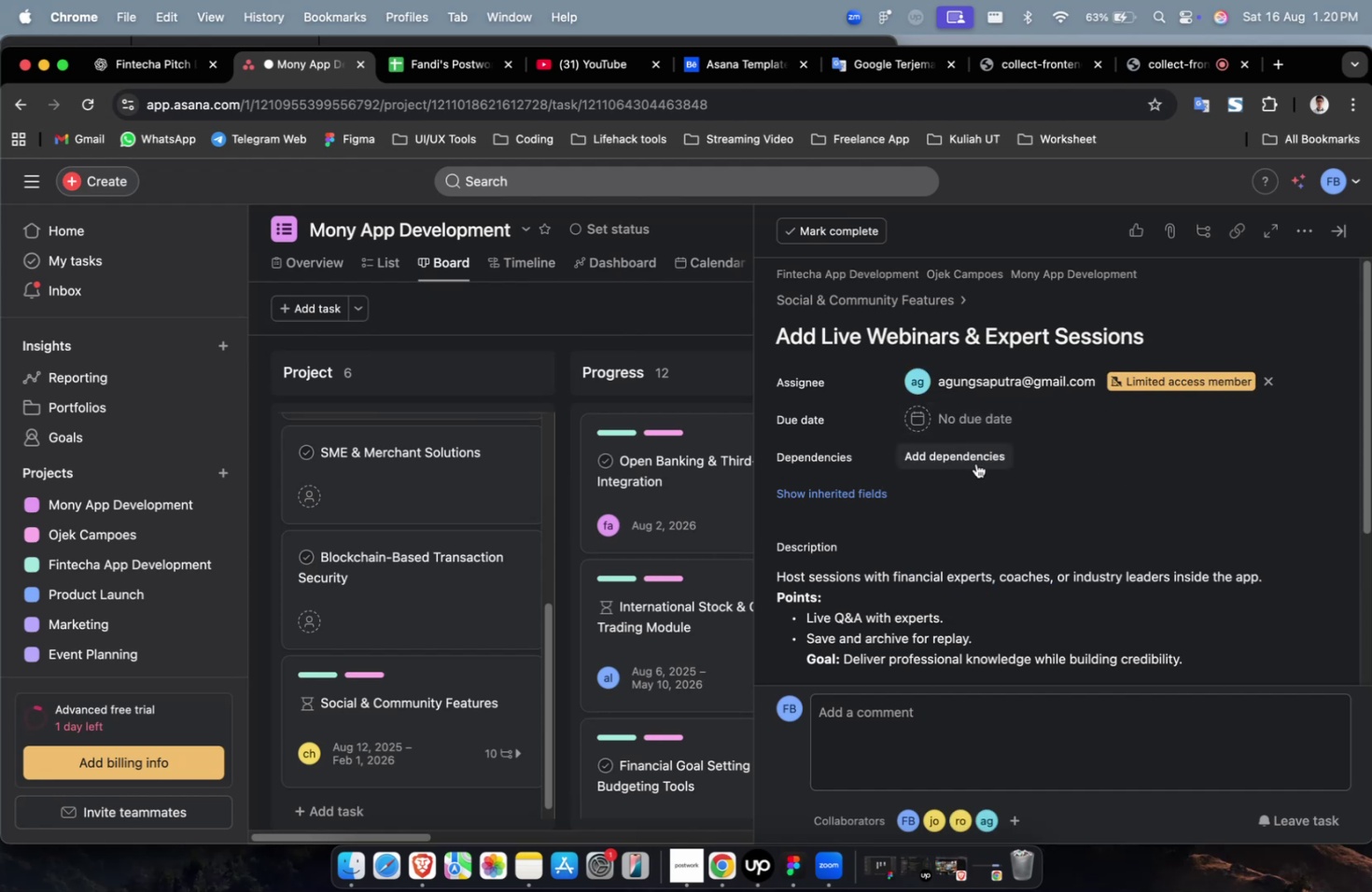 
left_click([981, 432])
 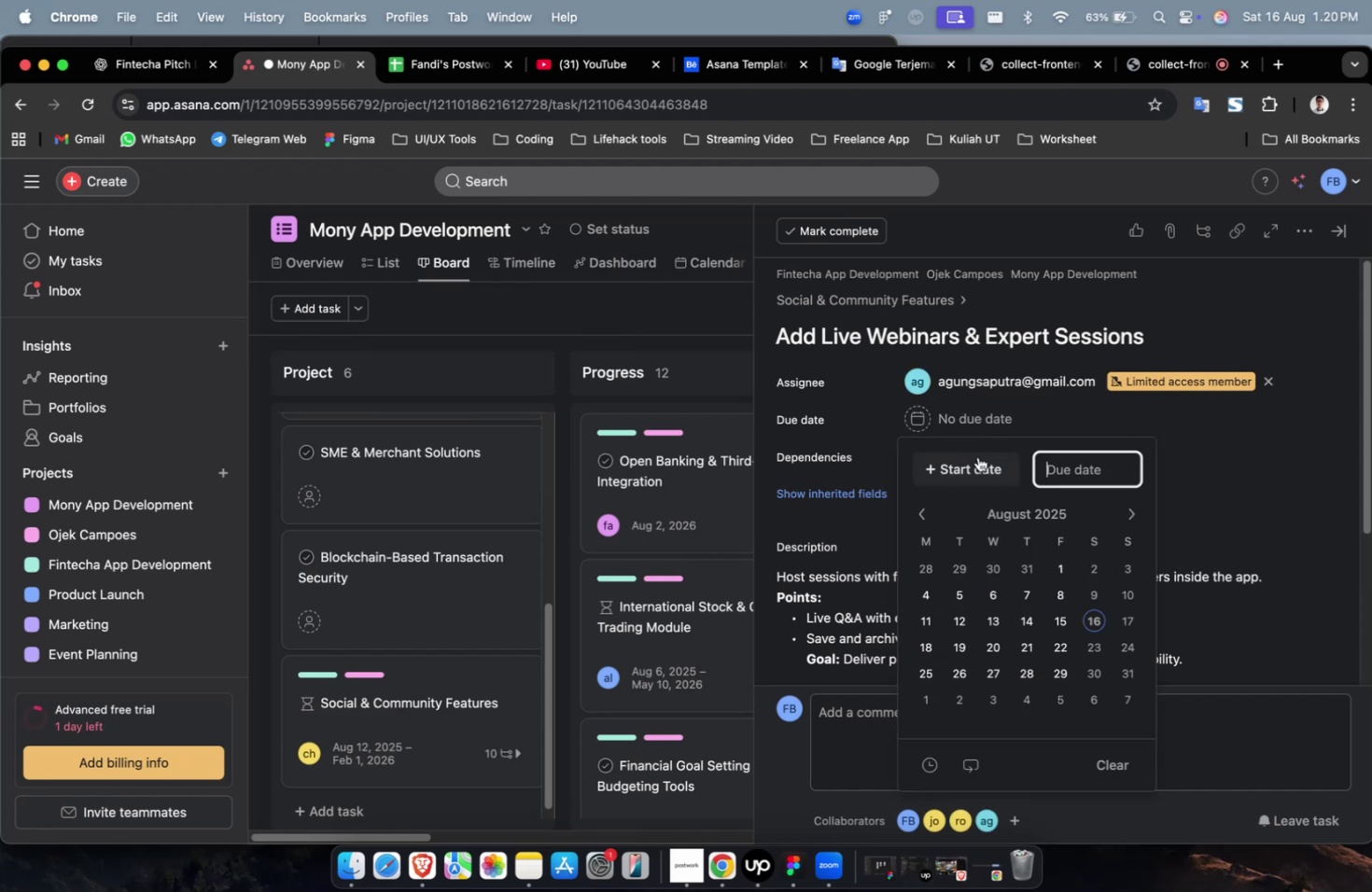 
double_click([973, 467])
 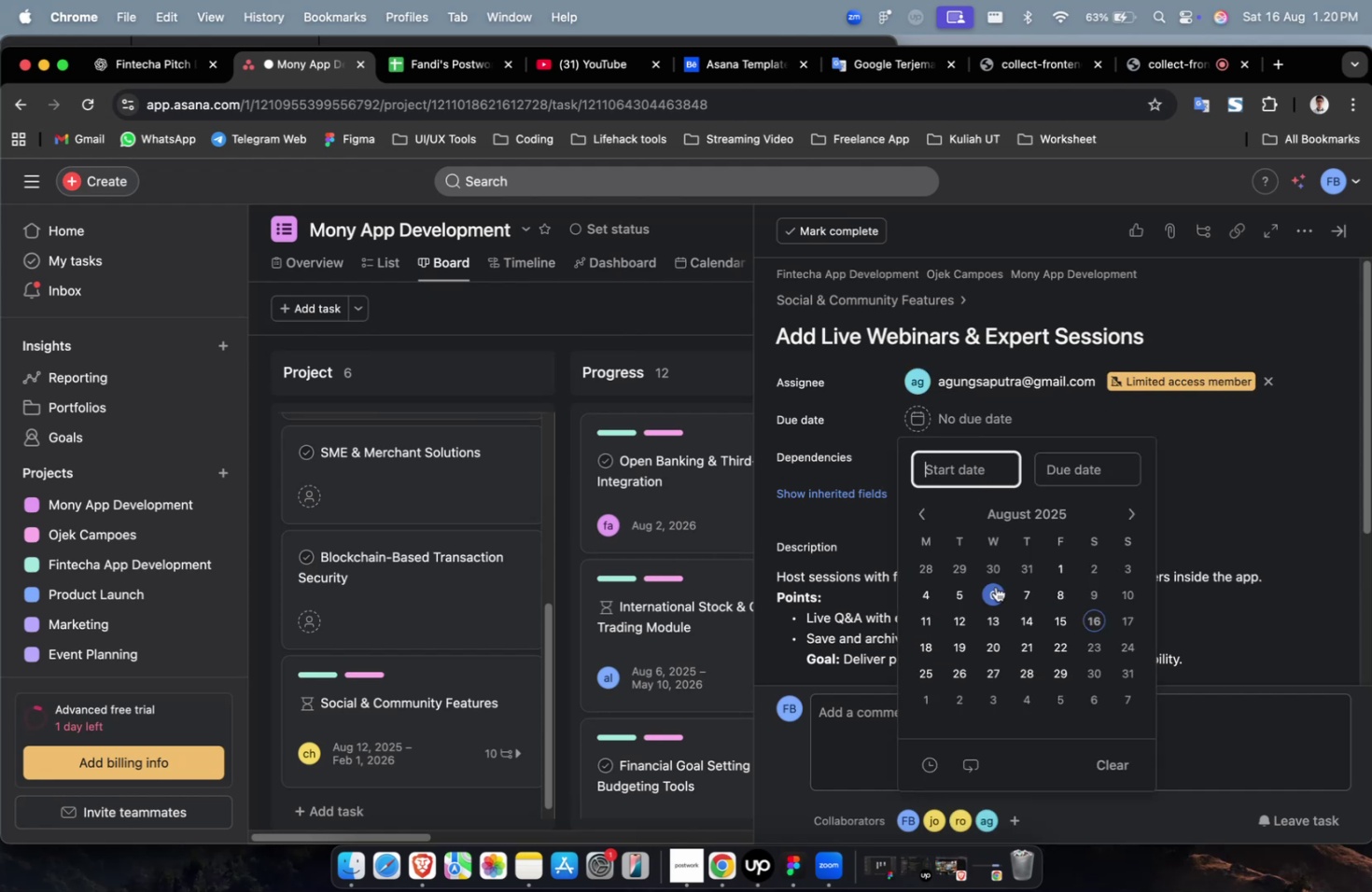 
triple_click([995, 586])
 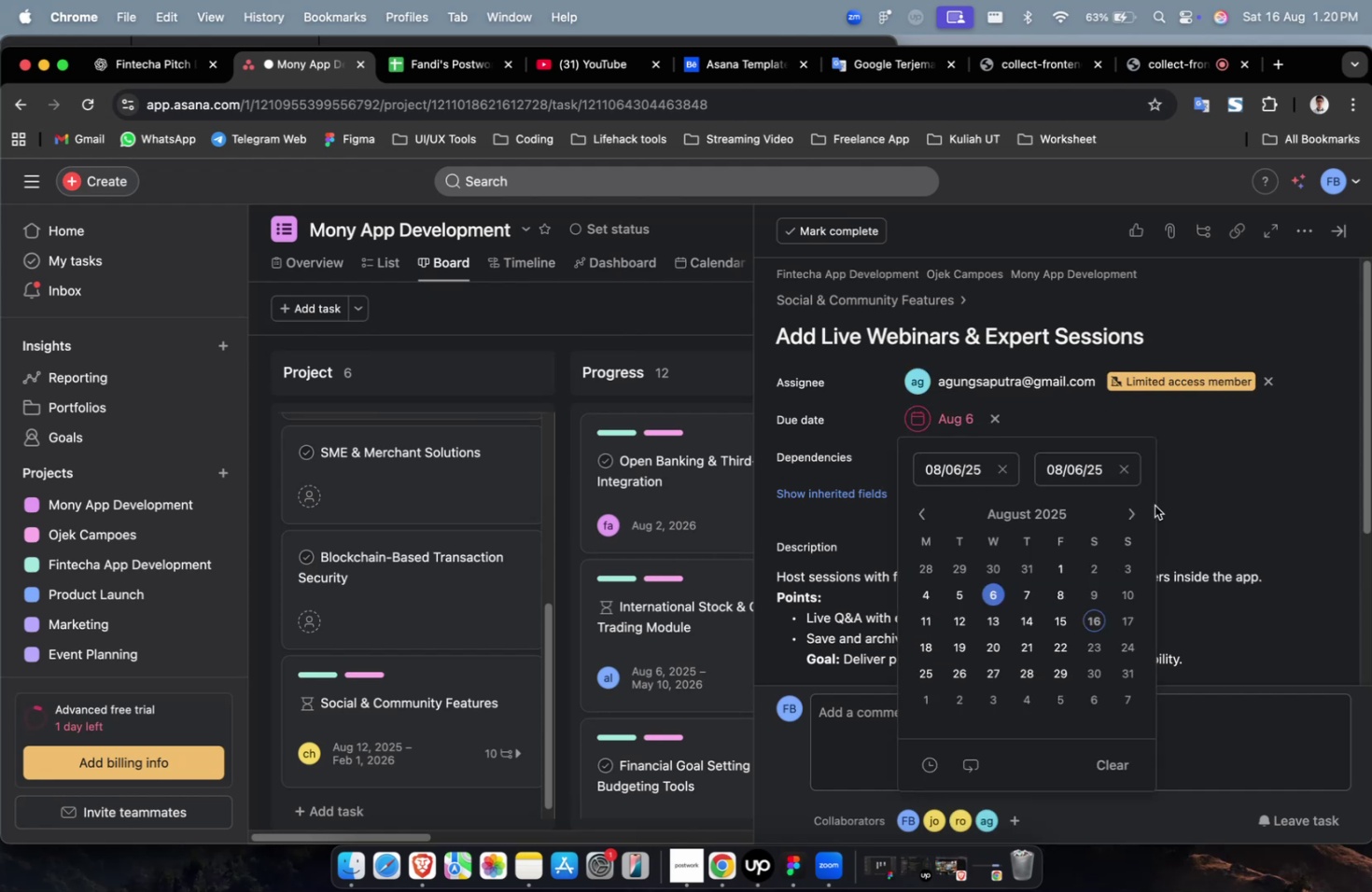 
triple_click([1131, 511])
 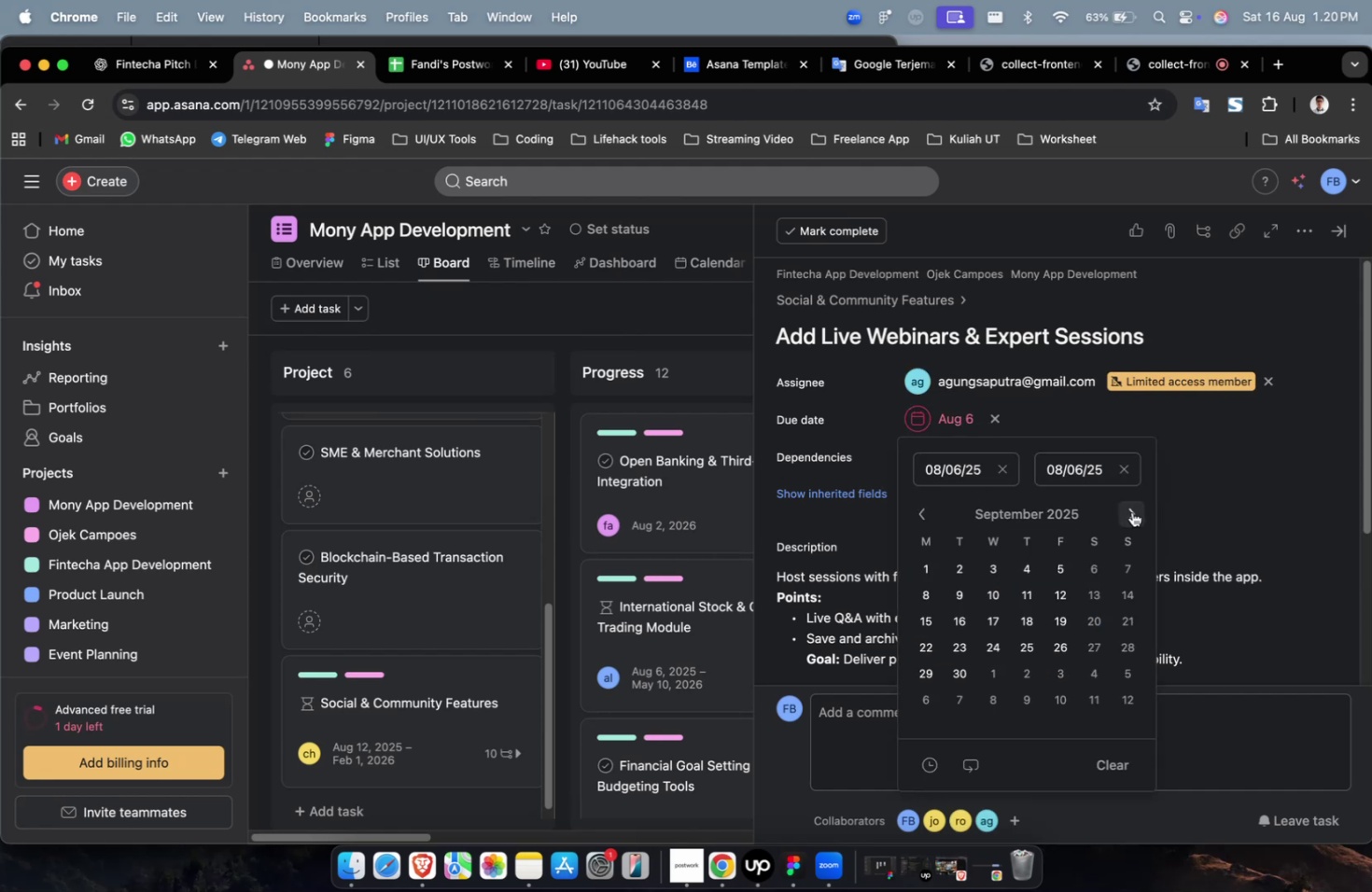 
triple_click([1131, 511])
 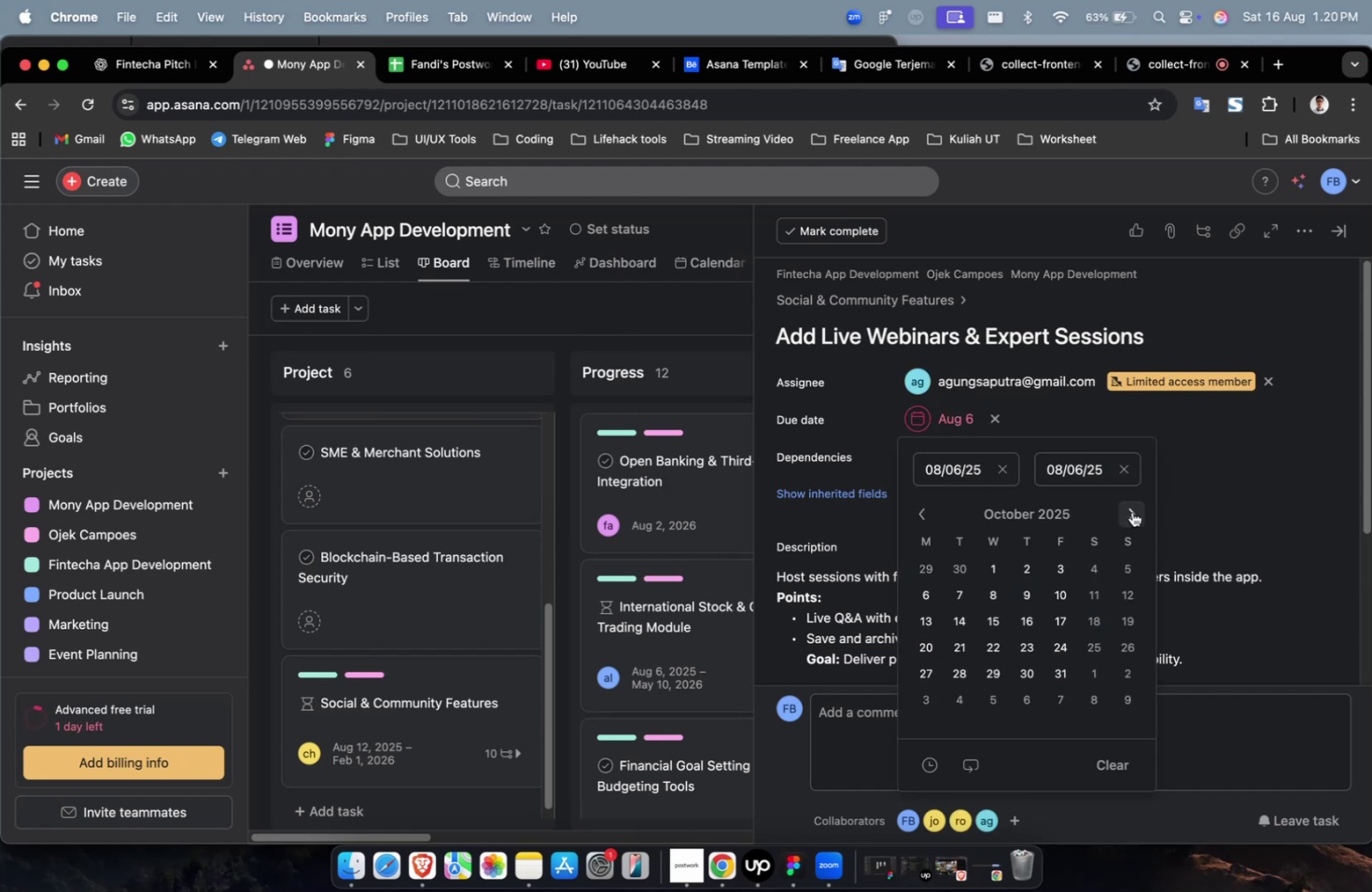 
triple_click([1131, 511])
 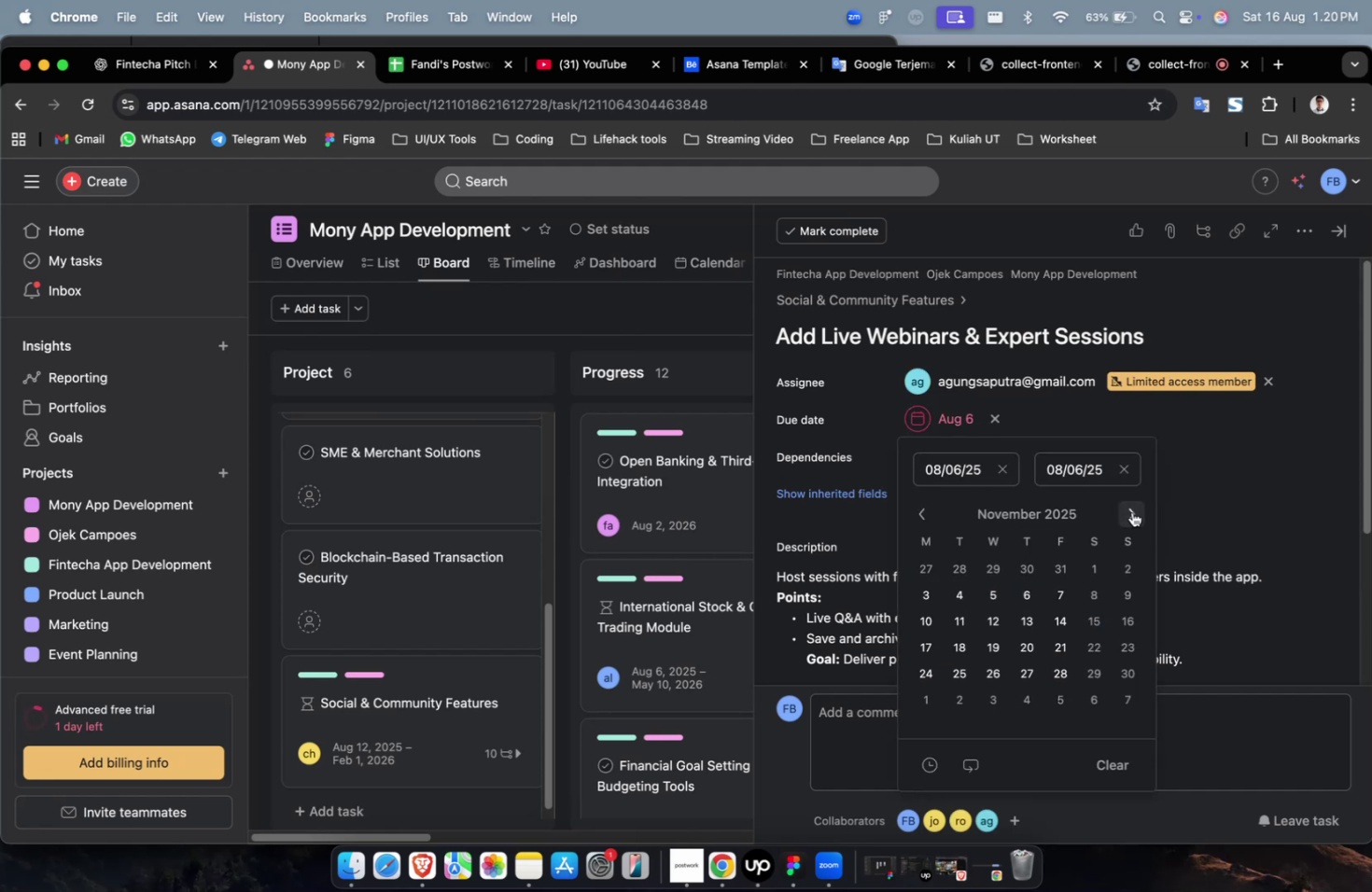 
triple_click([1131, 511])
 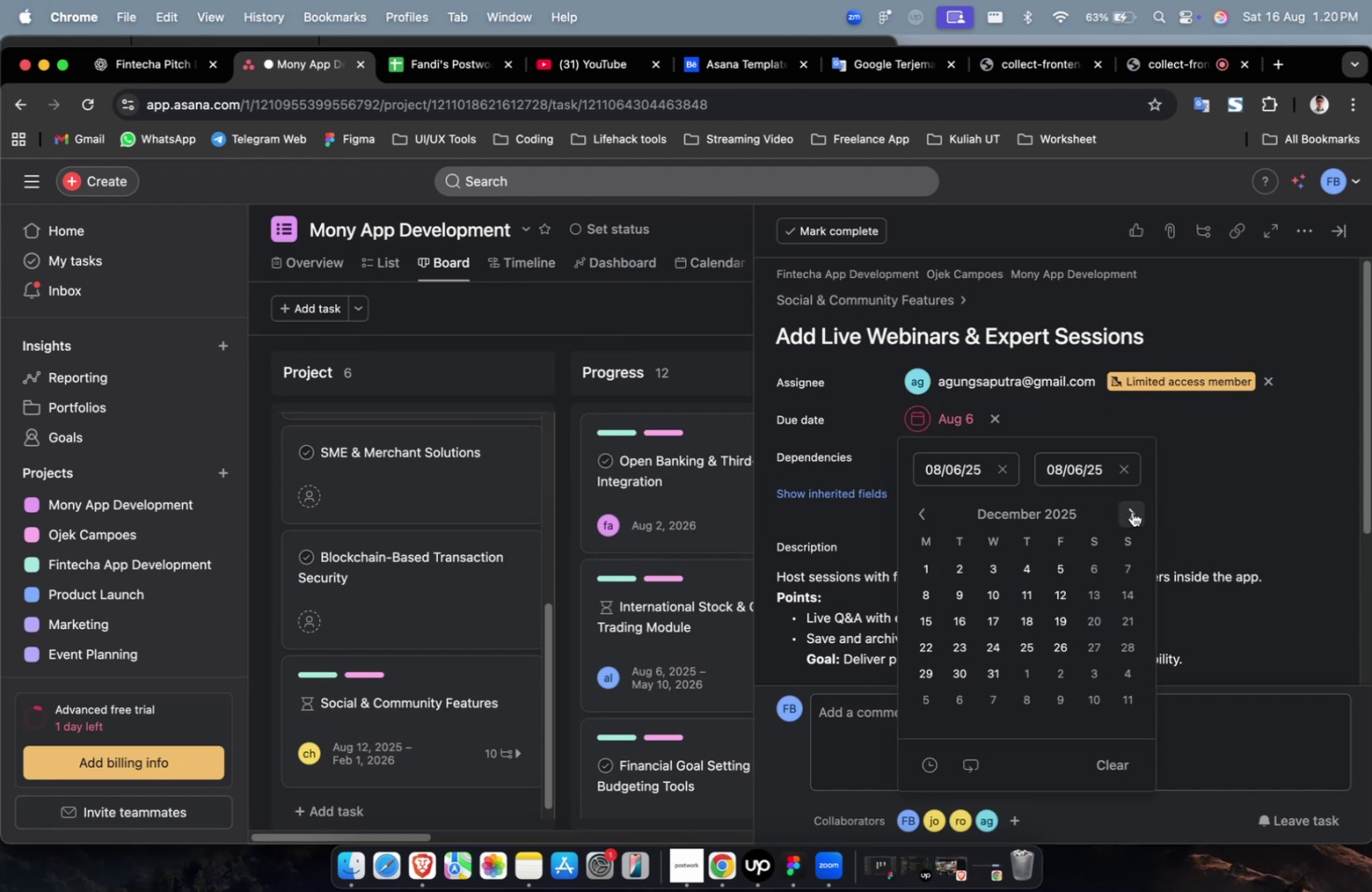 
triple_click([1131, 511])
 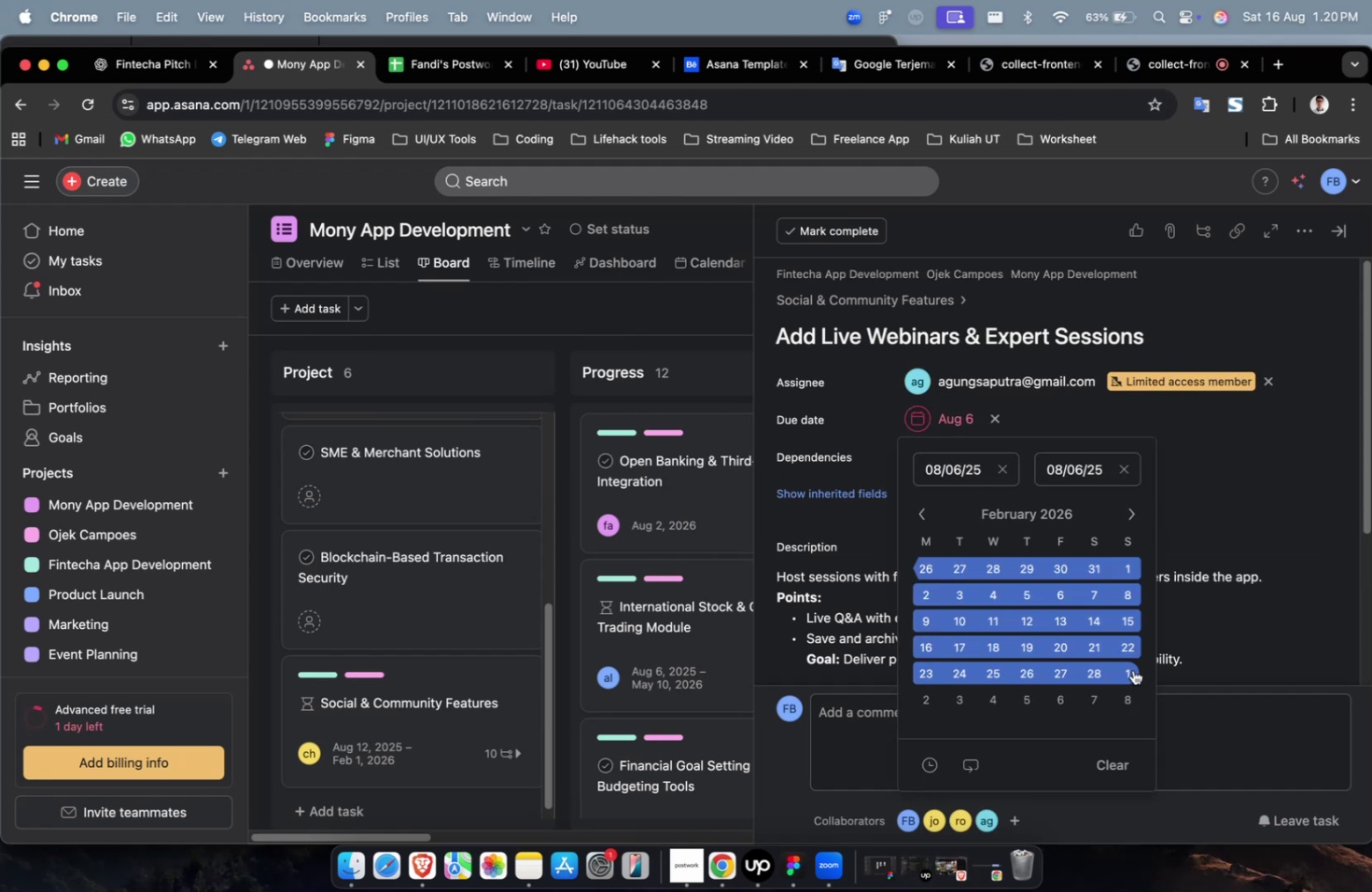 
triple_click([1128, 673])
 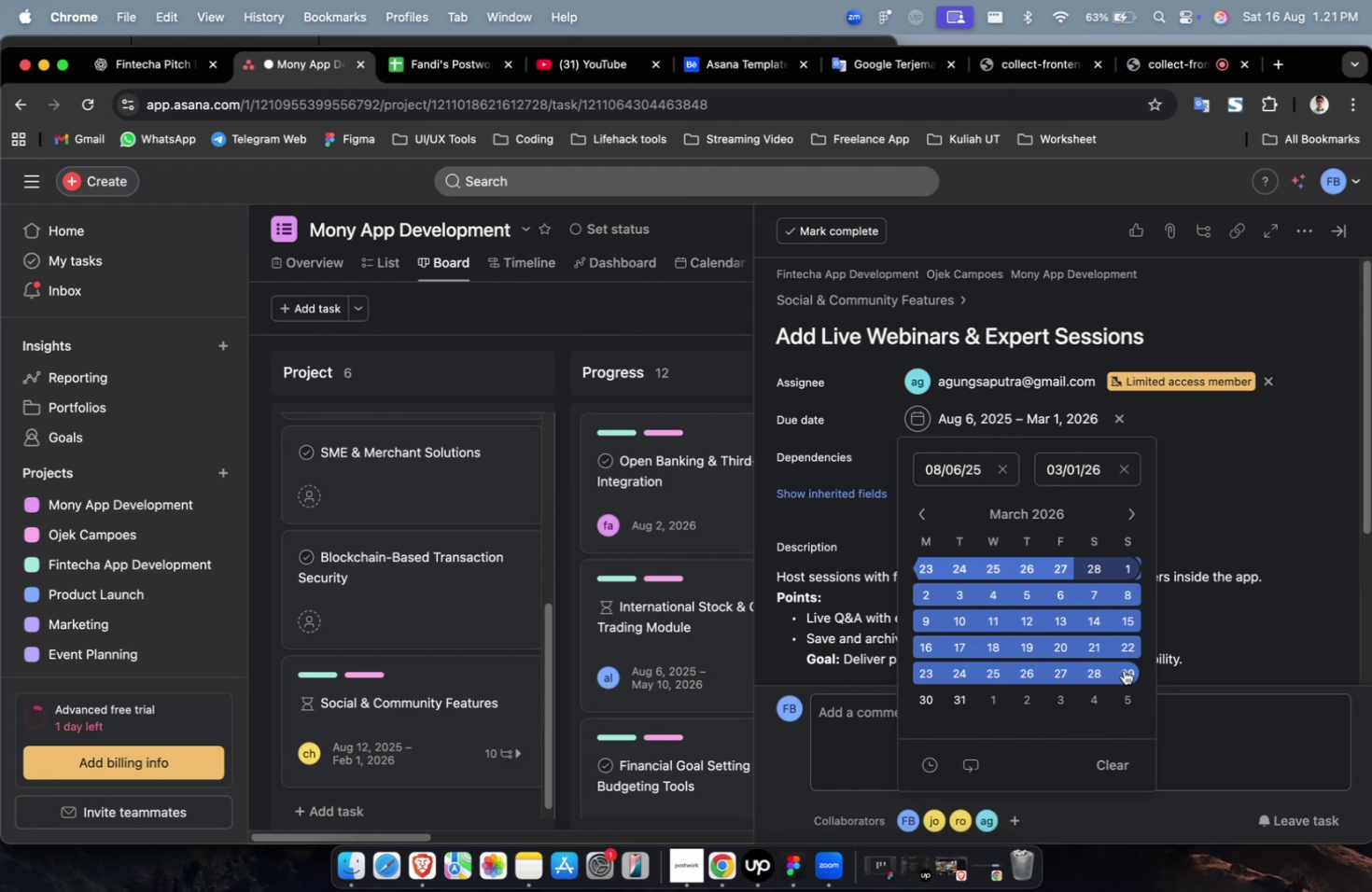 
wait(55.67)
 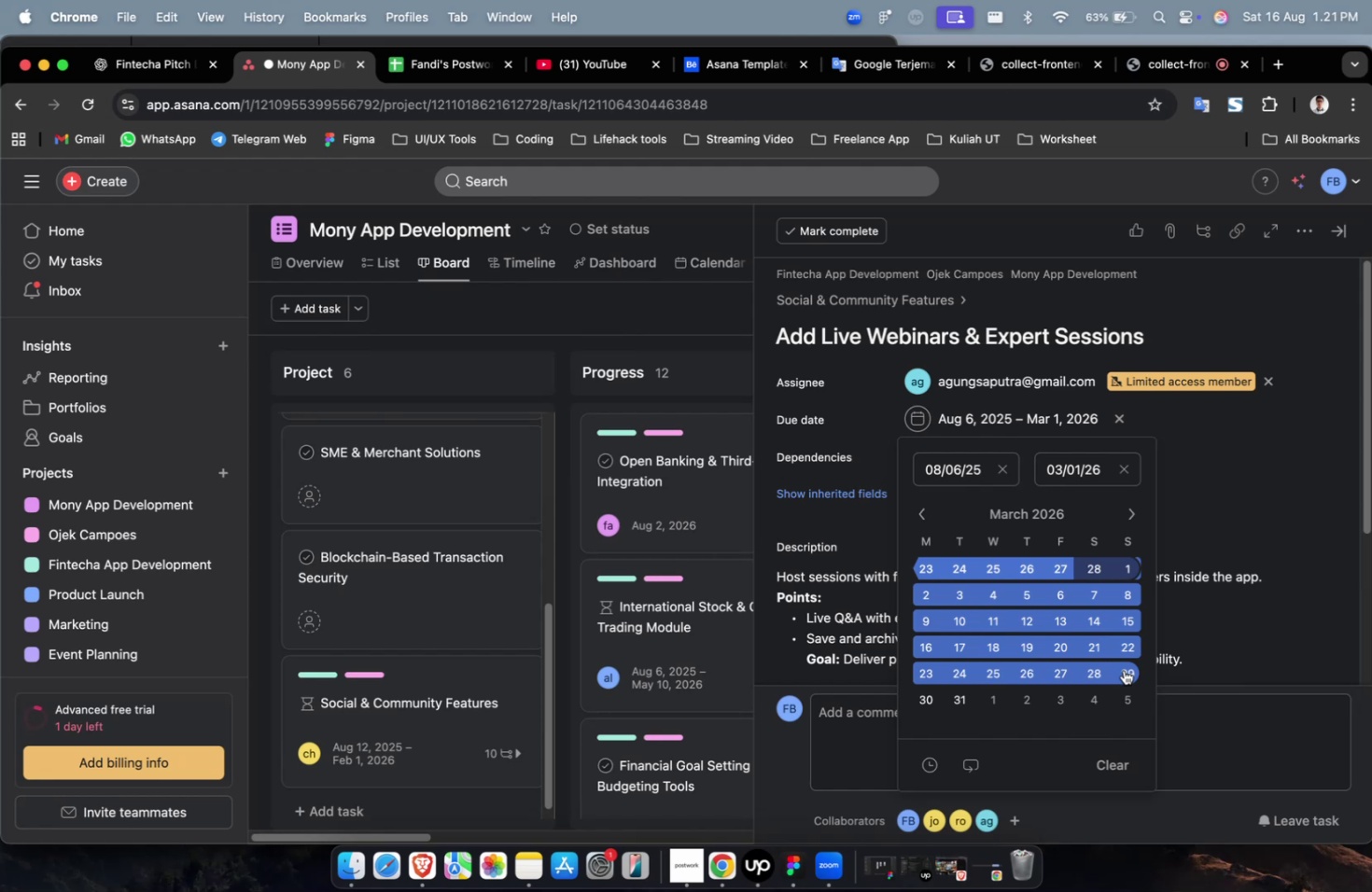 
left_click([1123, 669])
 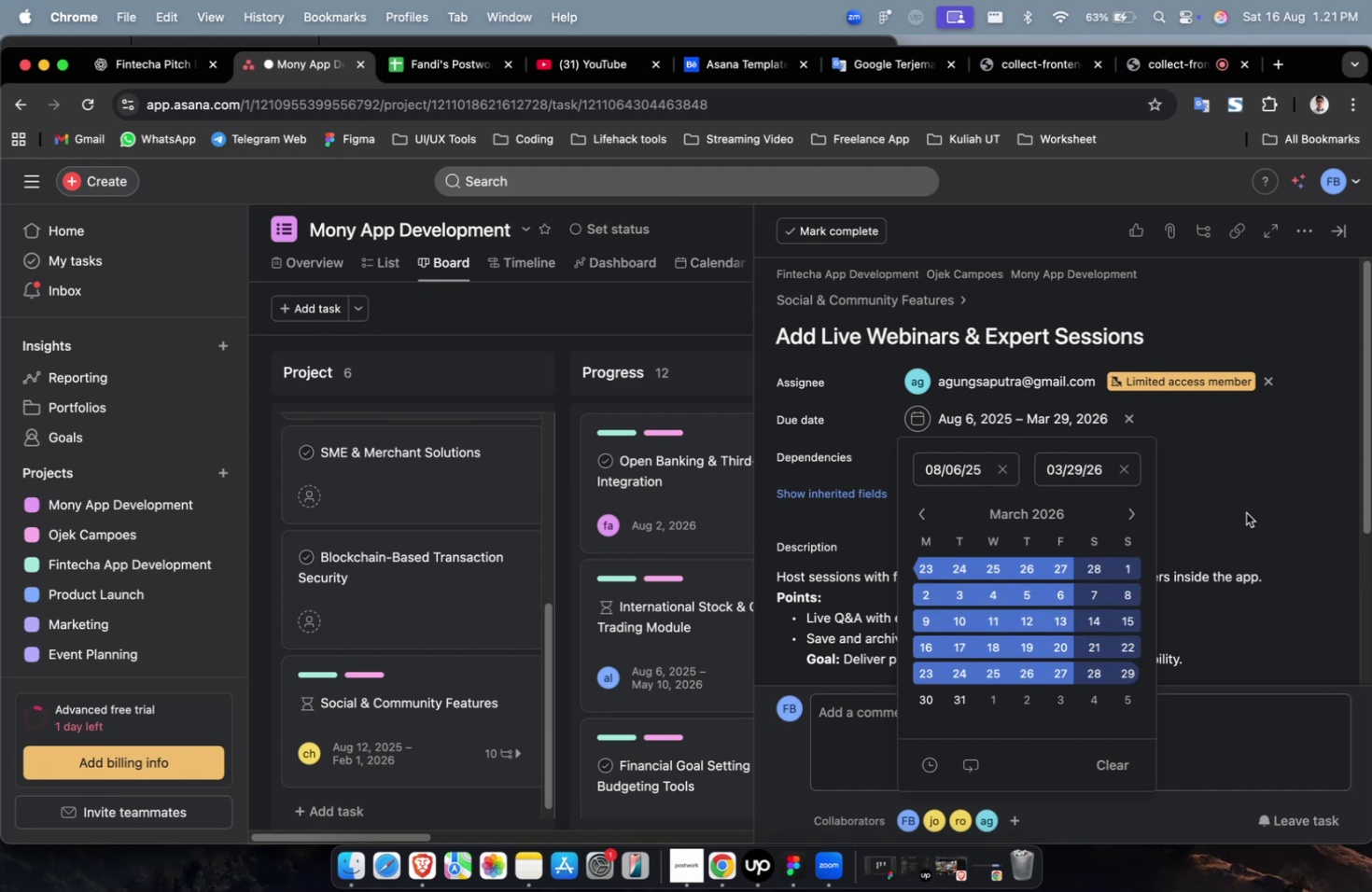 
double_click([1256, 494])
 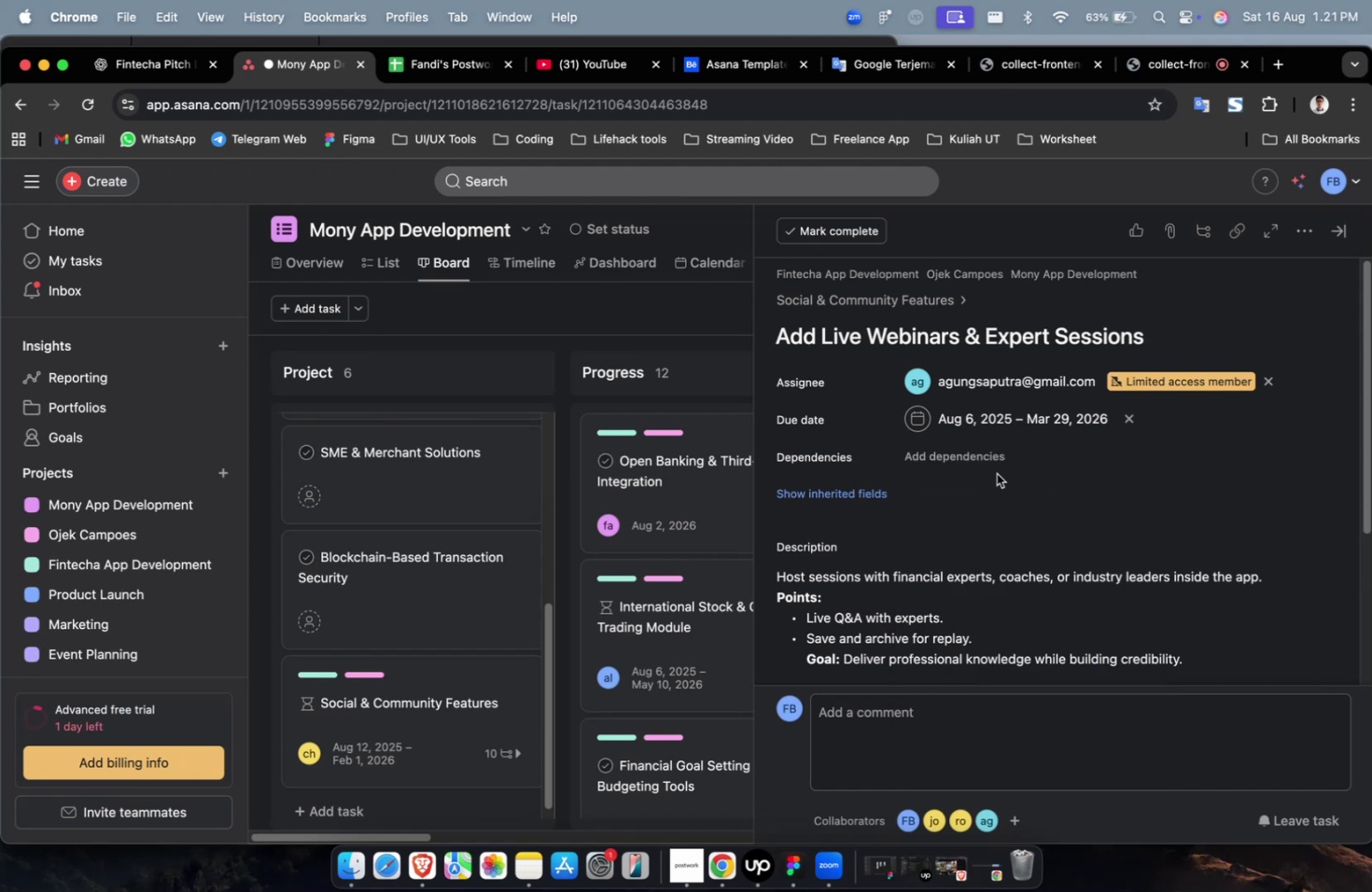 
triple_click([990, 464])
 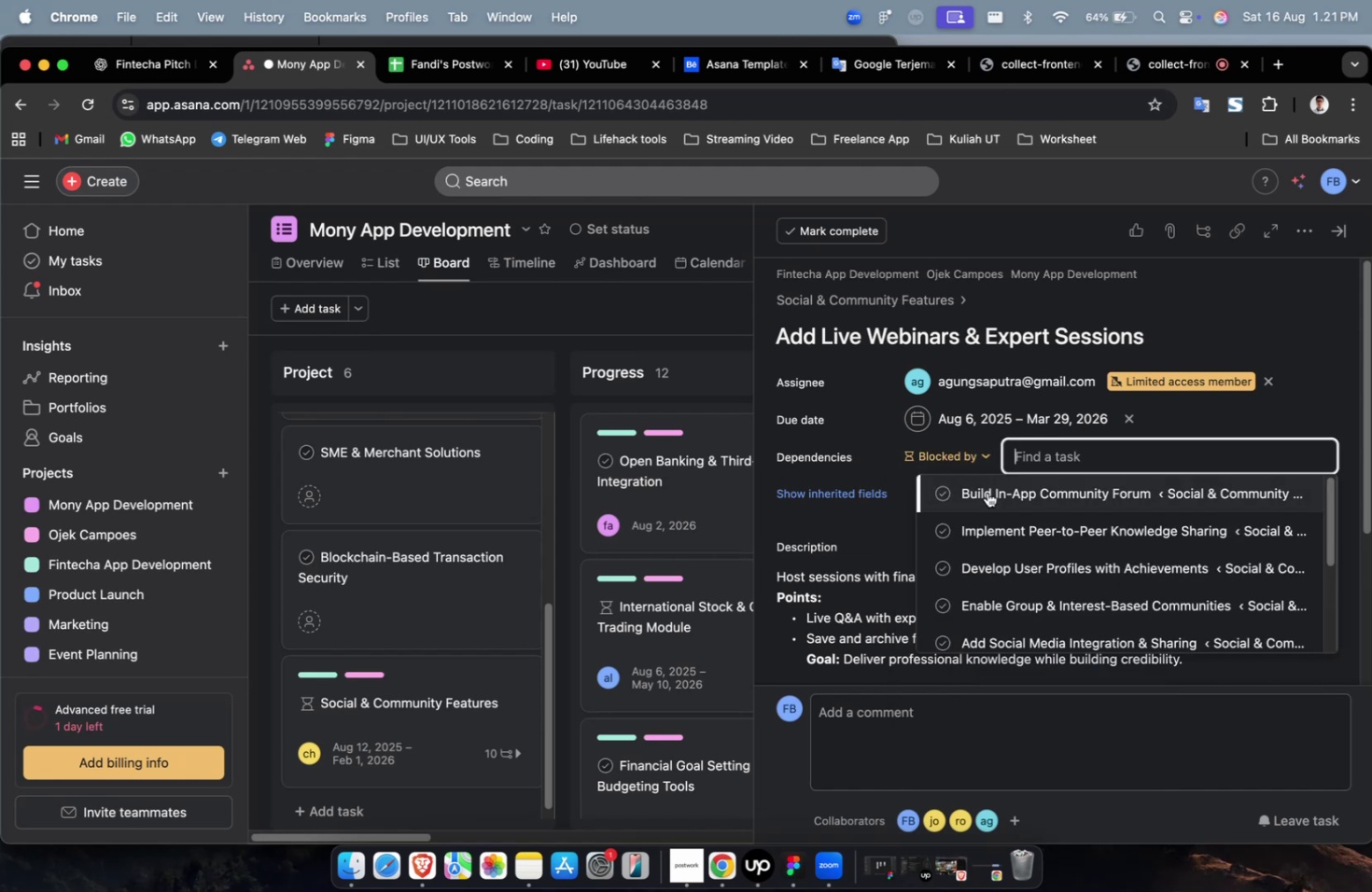 
triple_click([987, 493])
 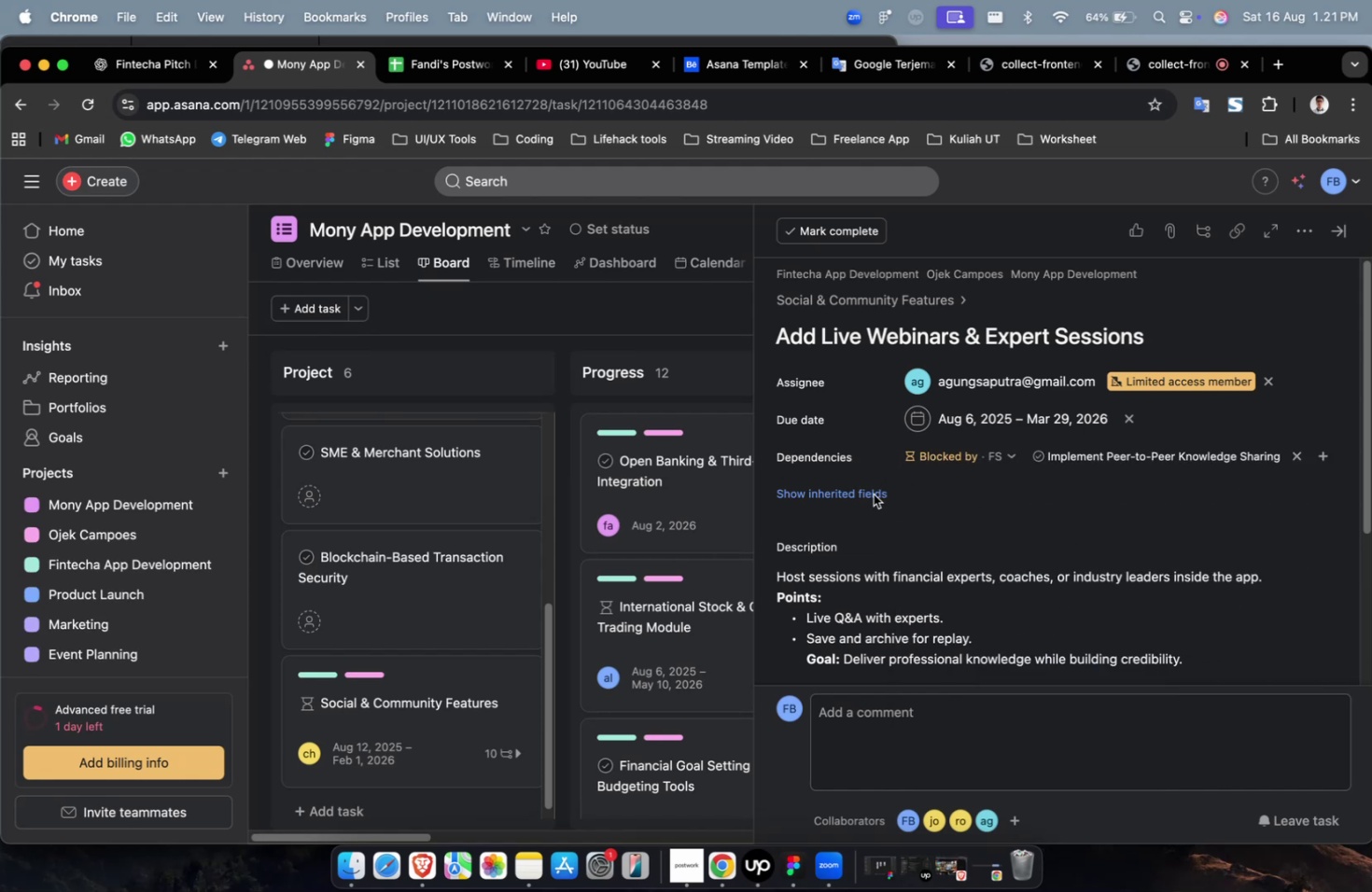 
triple_click([866, 493])
 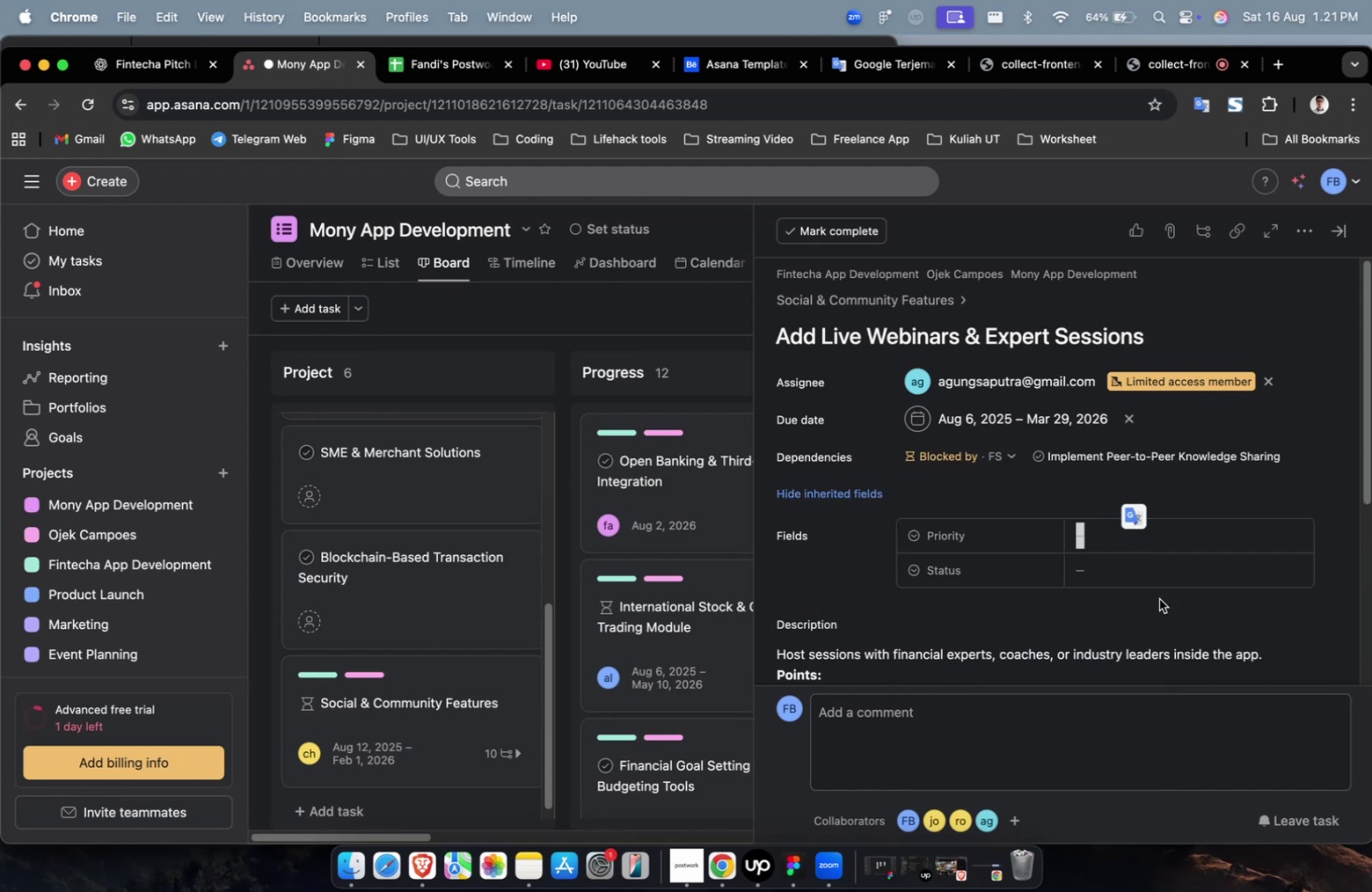 
triple_click([1197, 515])
 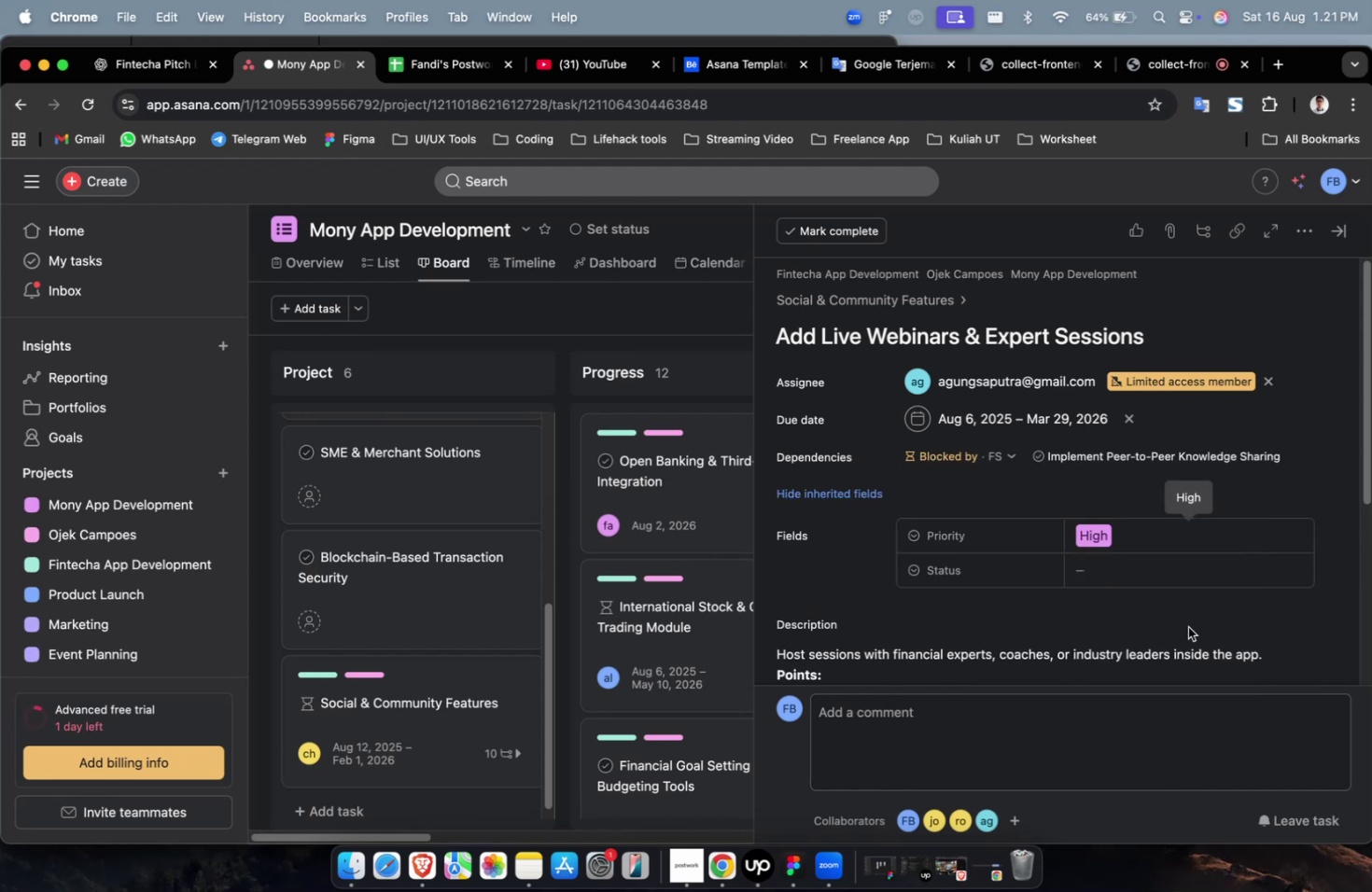 
triple_click([1193, 577])
 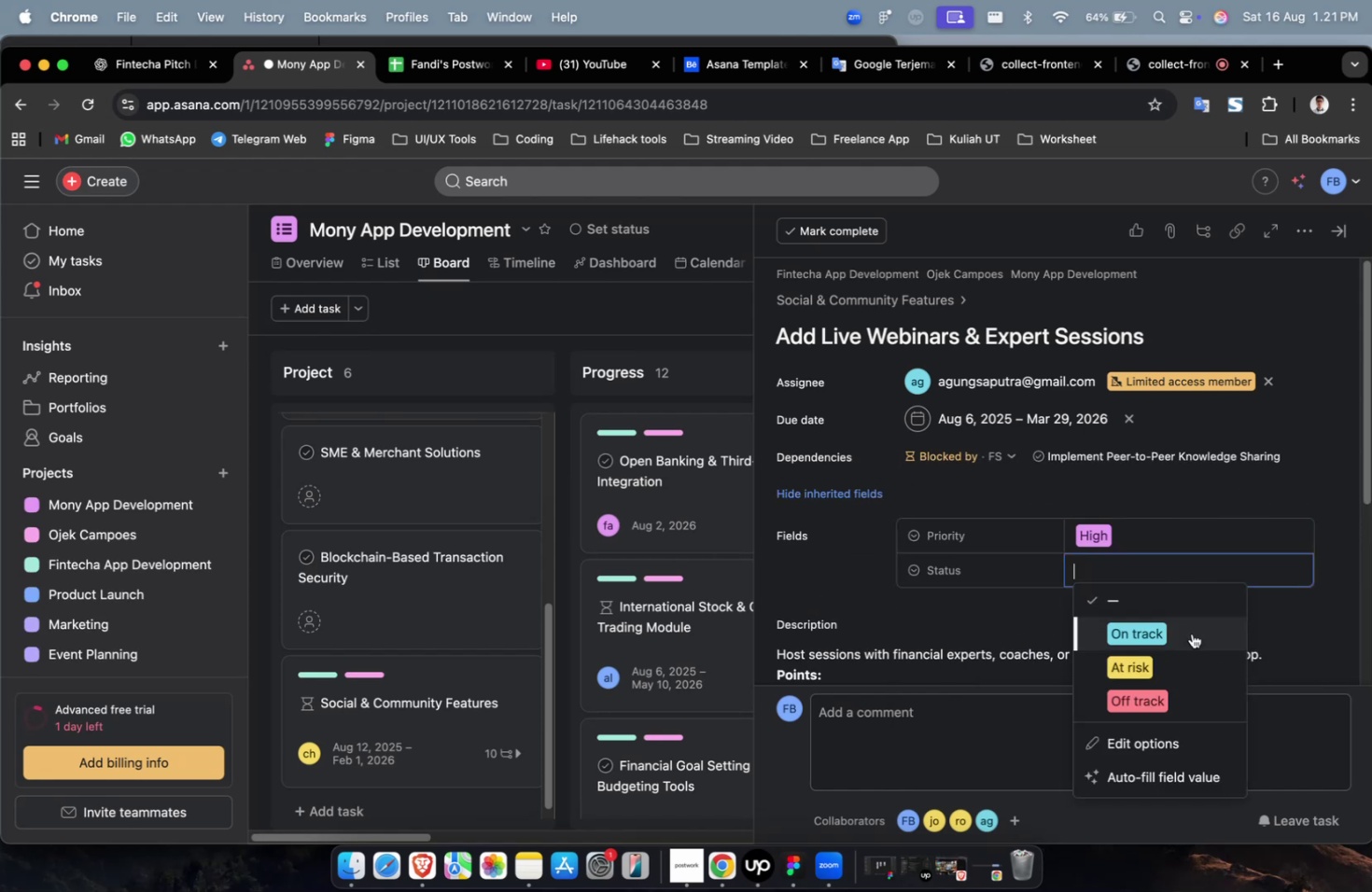 
triple_click([1191, 633])
 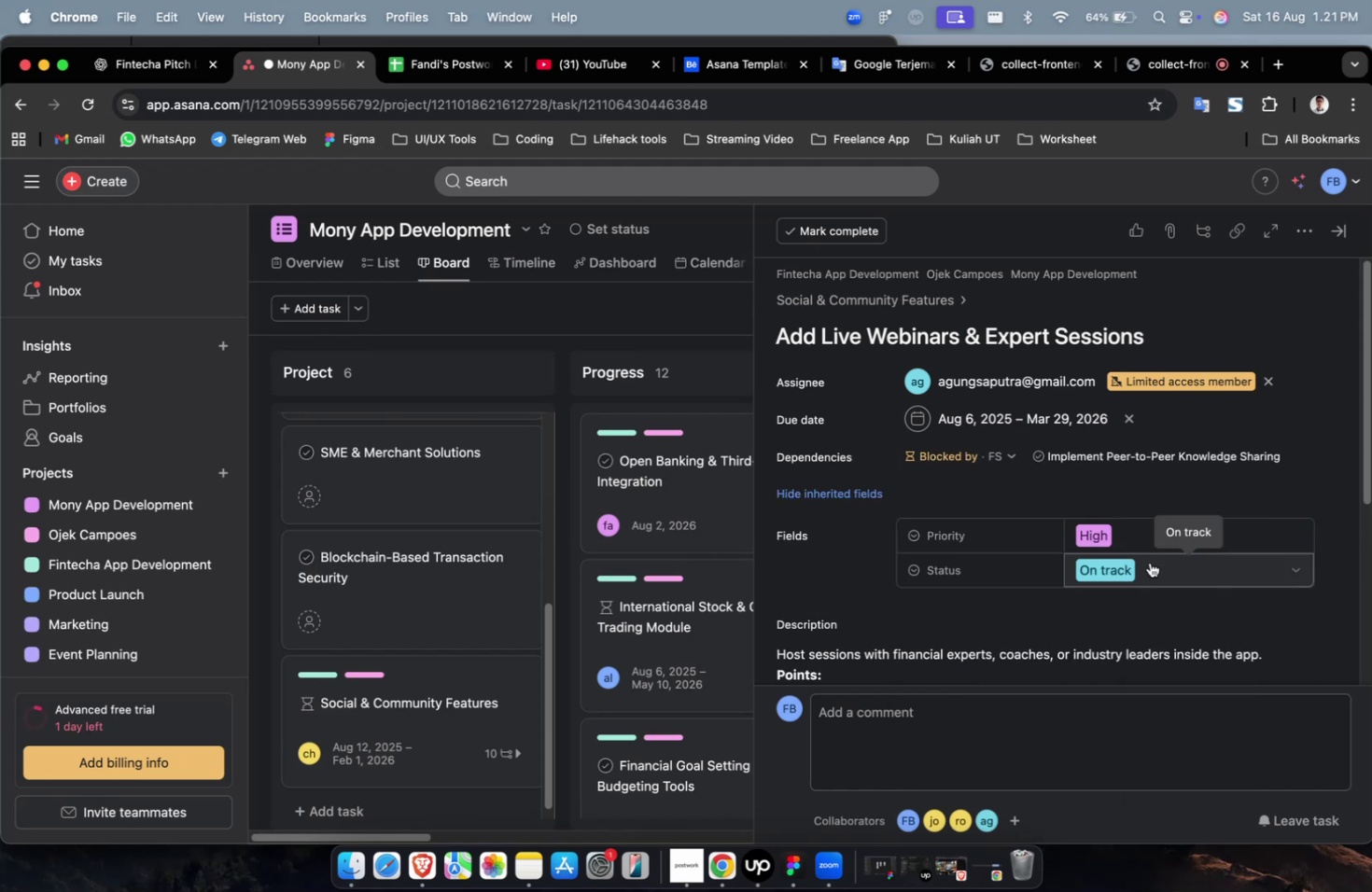 
scroll: coordinate [1116, 523], scroll_direction: down, amount: 45.0
 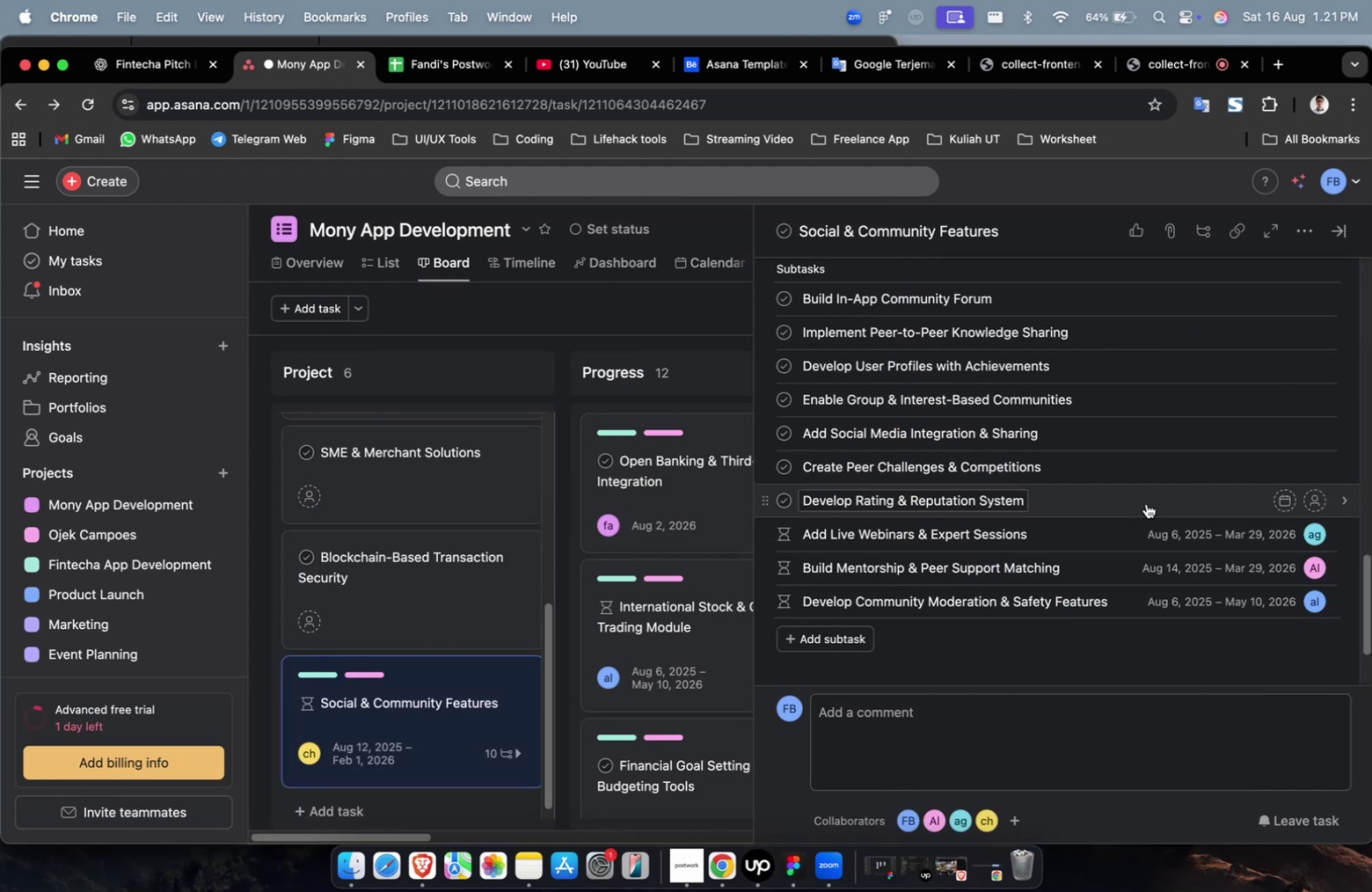 
left_click([1147, 502])
 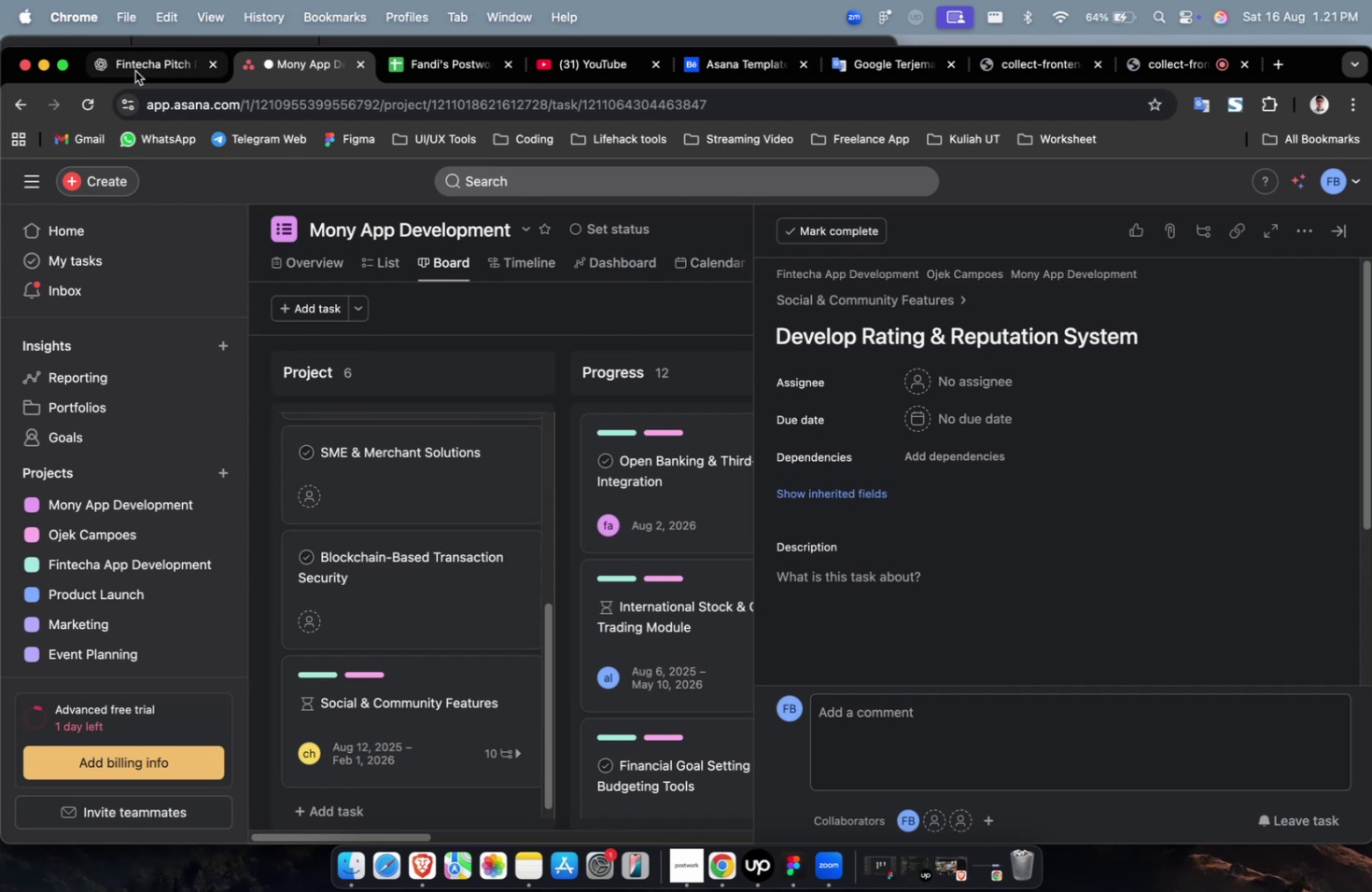 
double_click([133, 69])
 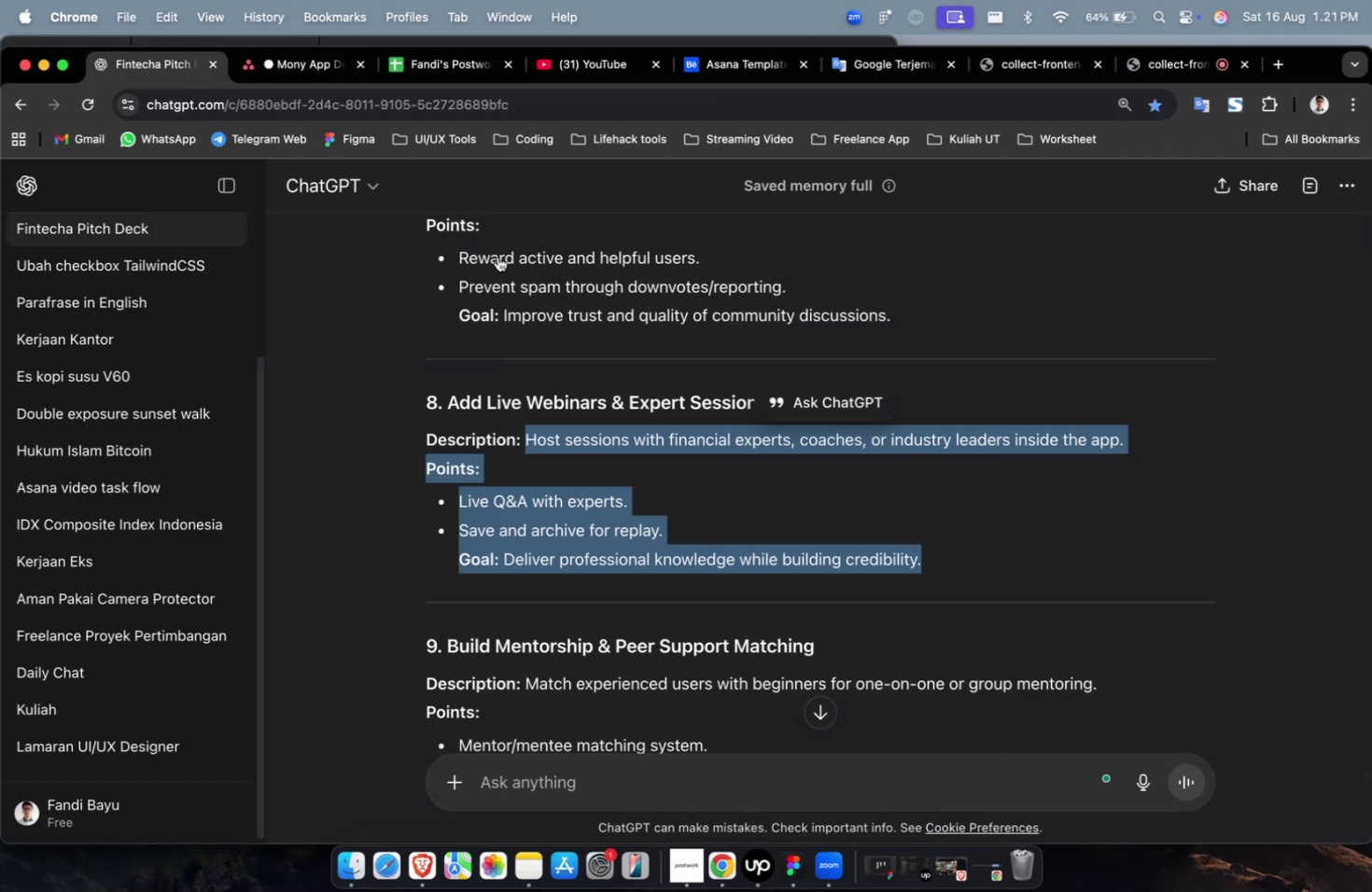 
scroll: coordinate [665, 318], scroll_direction: up, amount: 5.0
 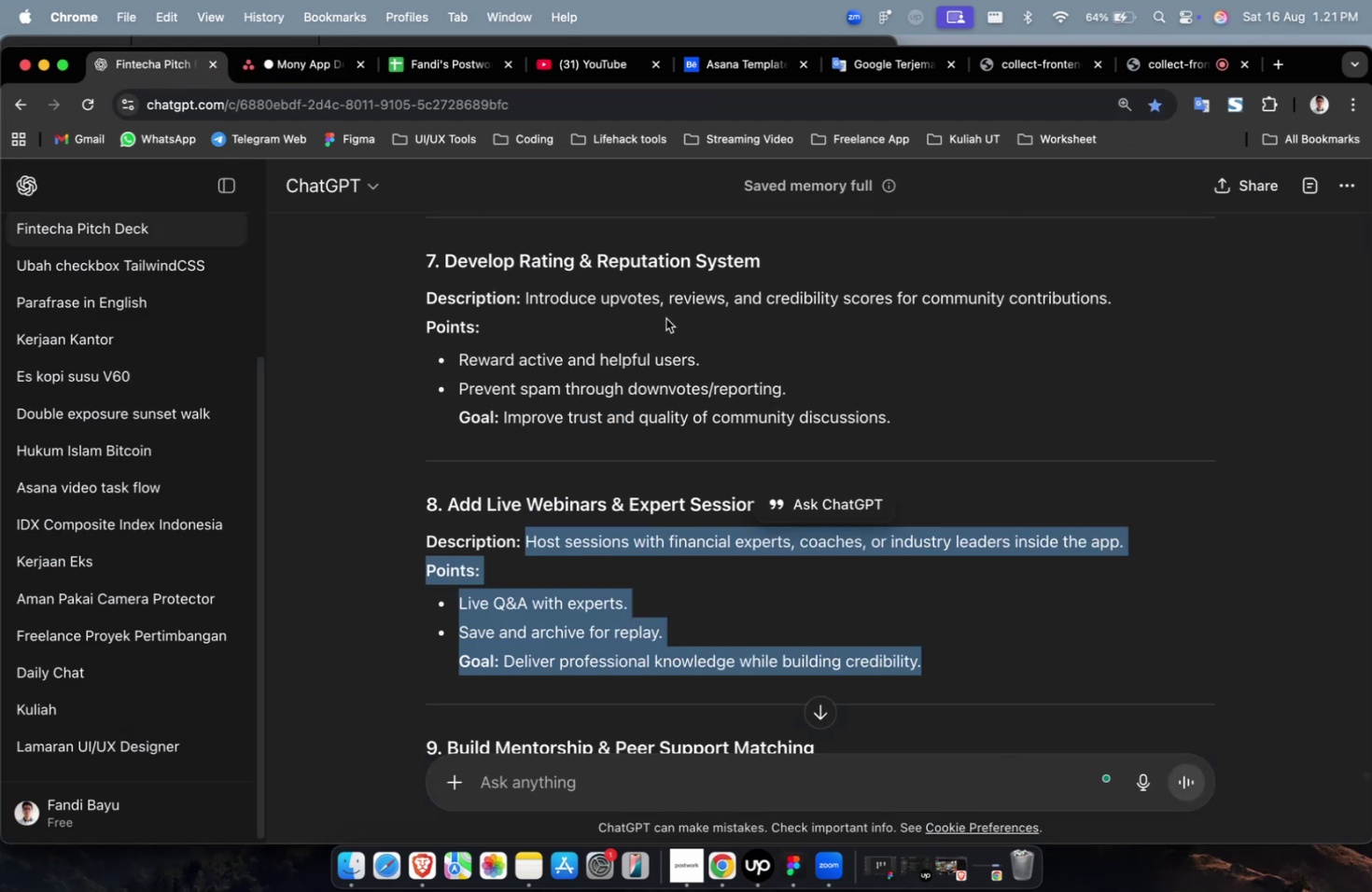 
wait(5.75)
 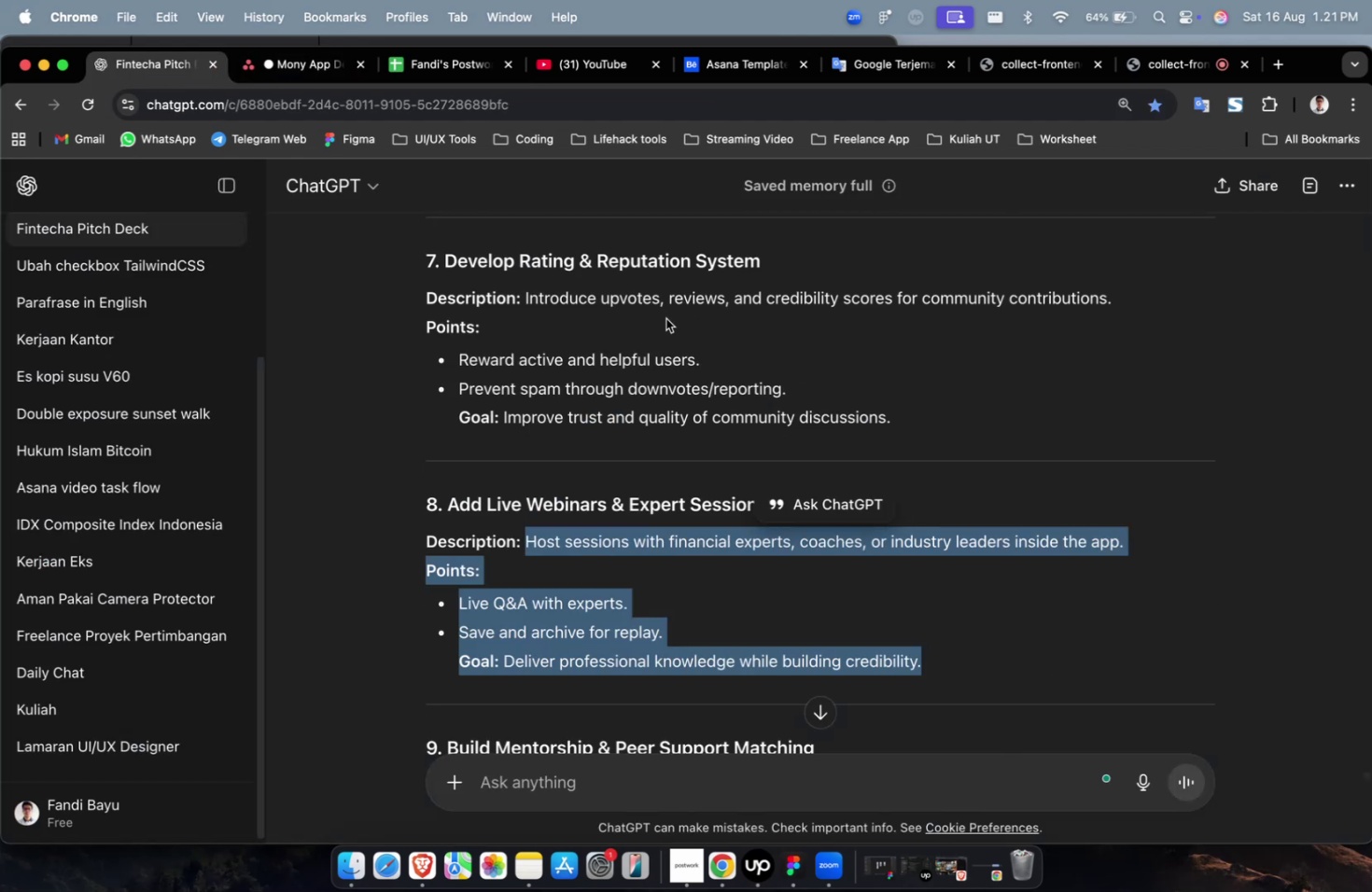 
left_click_drag(start_coordinate=[908, 412], to_coordinate=[521, 302])
 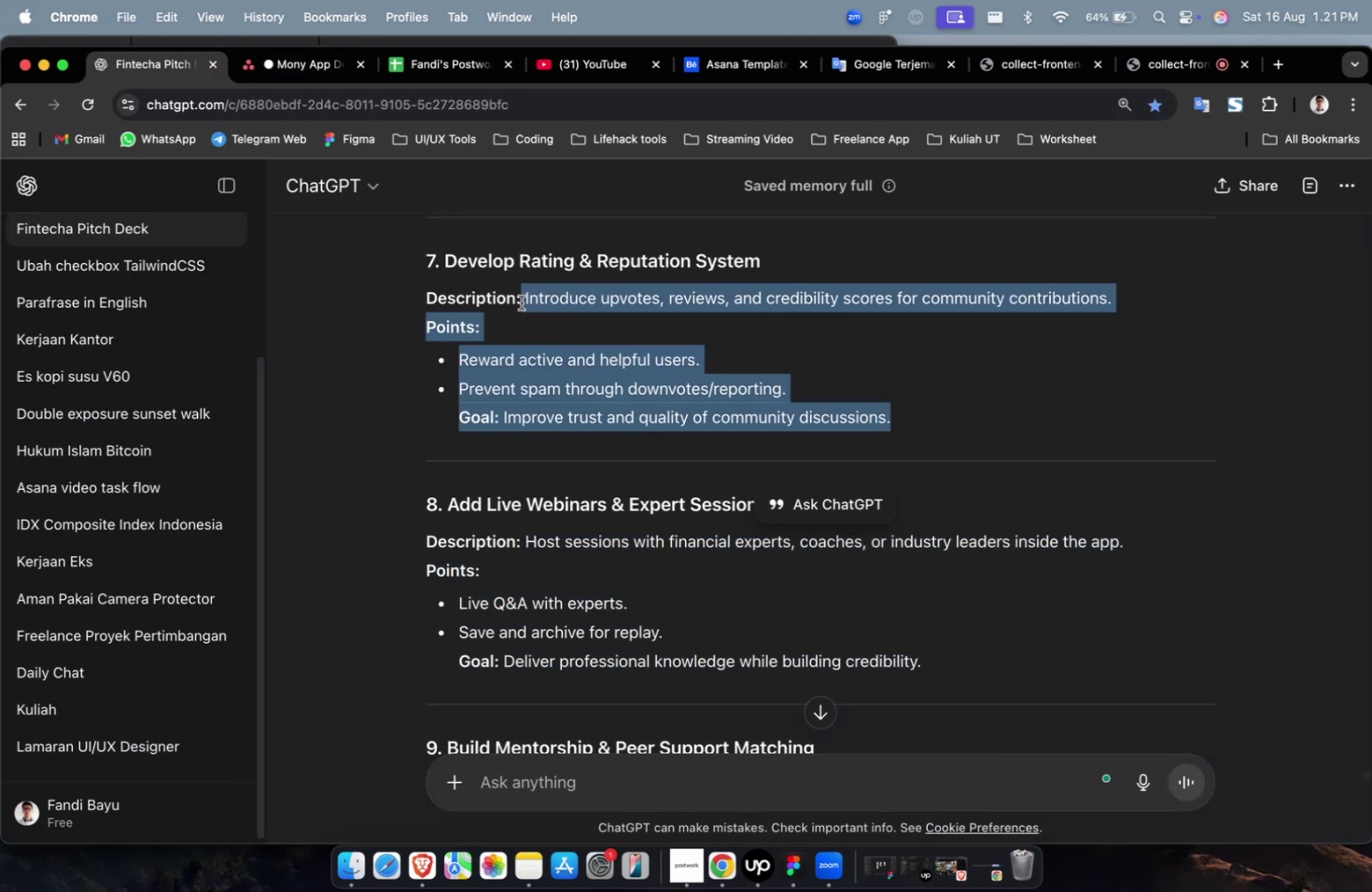 
key(Meta+C)
 